 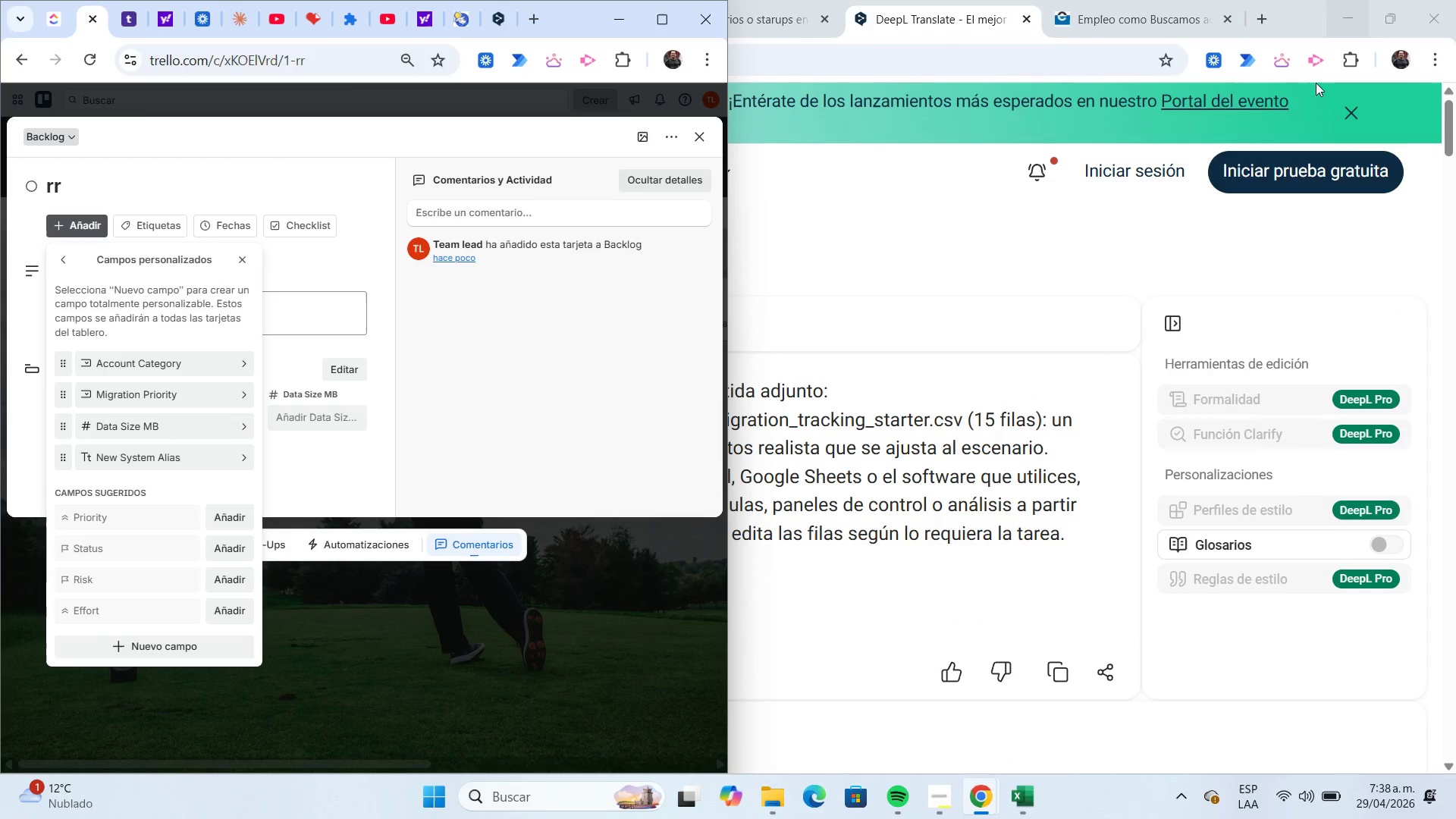 
left_click([673, 20])
 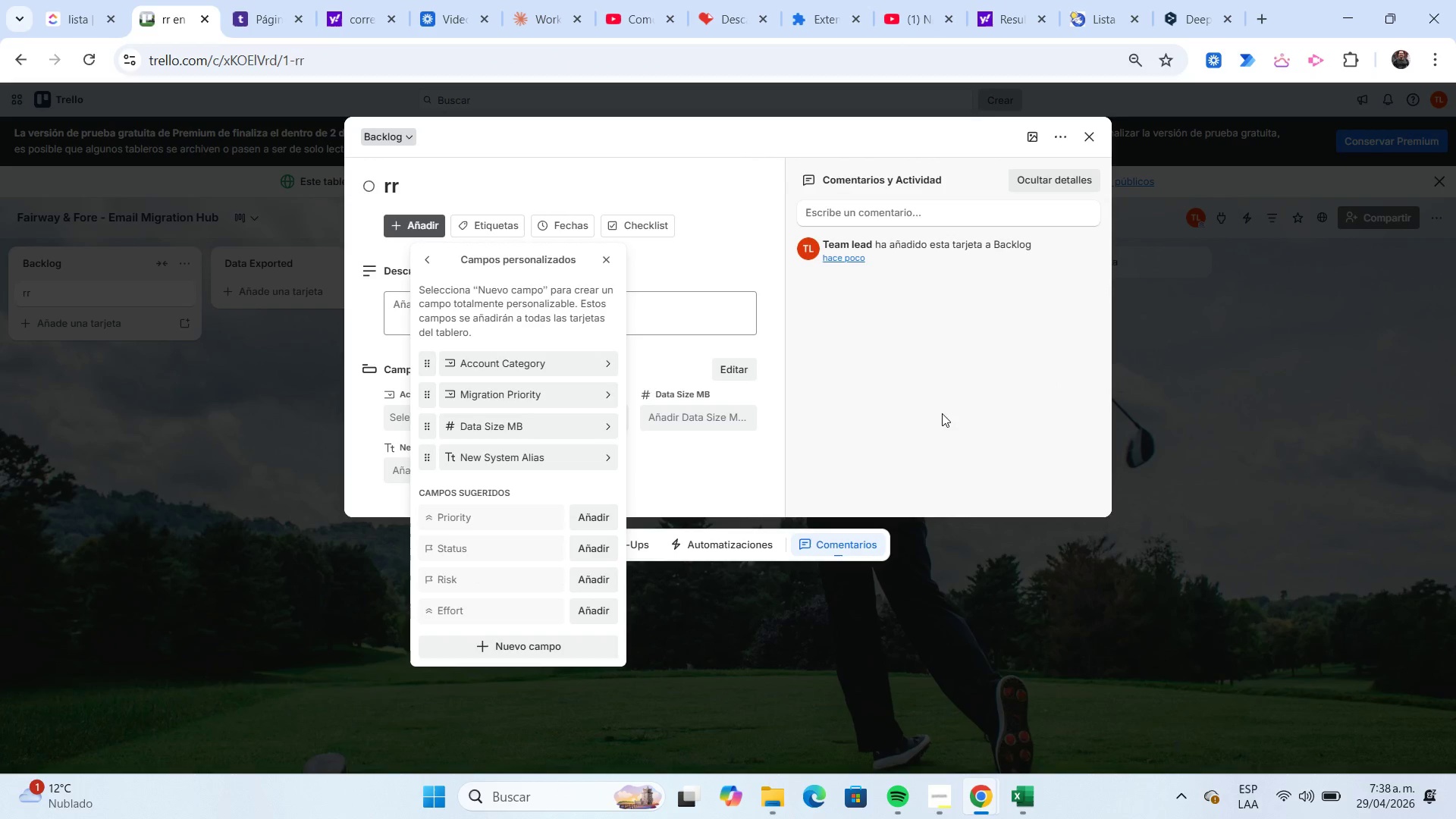 
wait(6.52)
 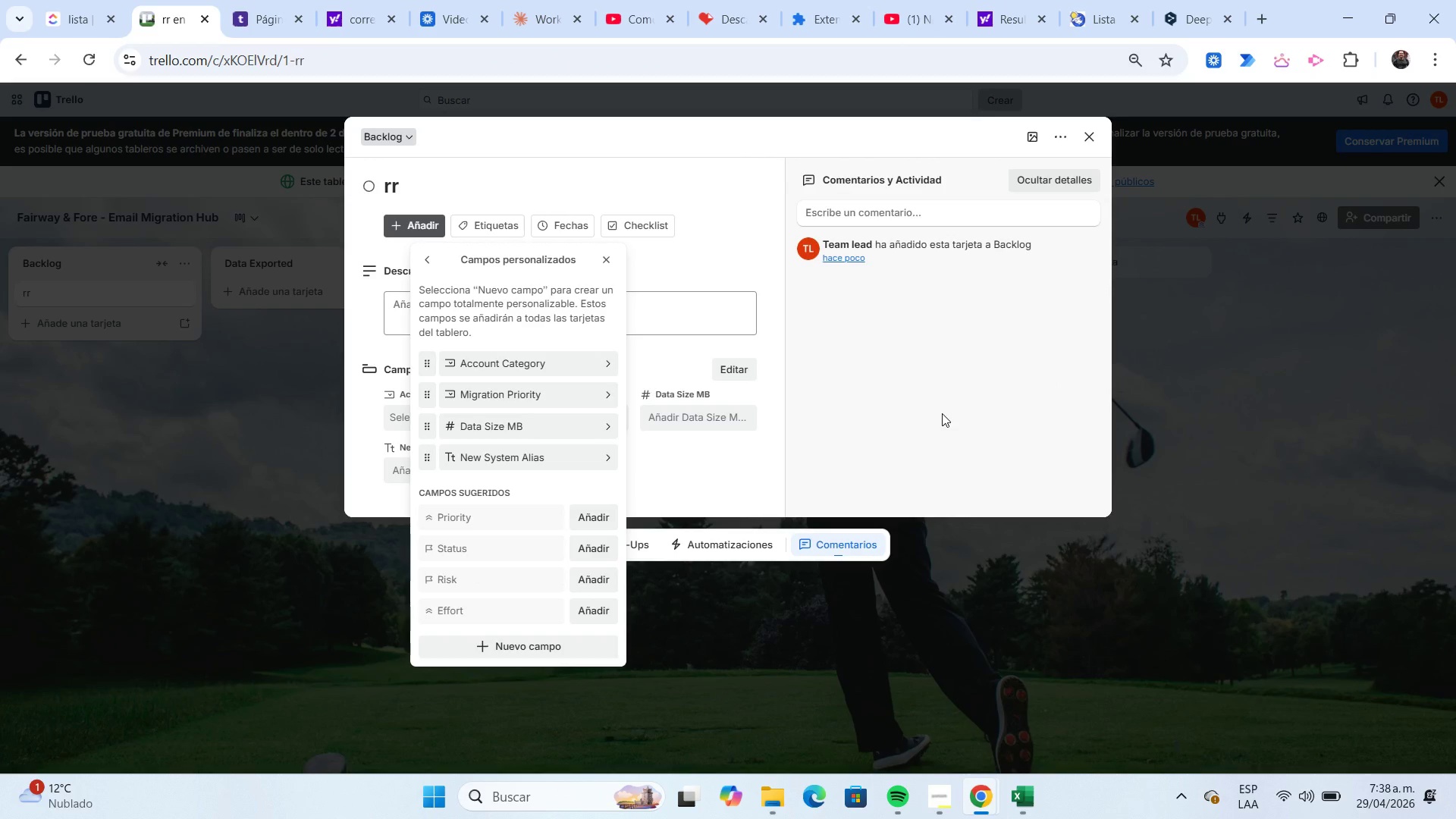 
left_click([493, 229])
 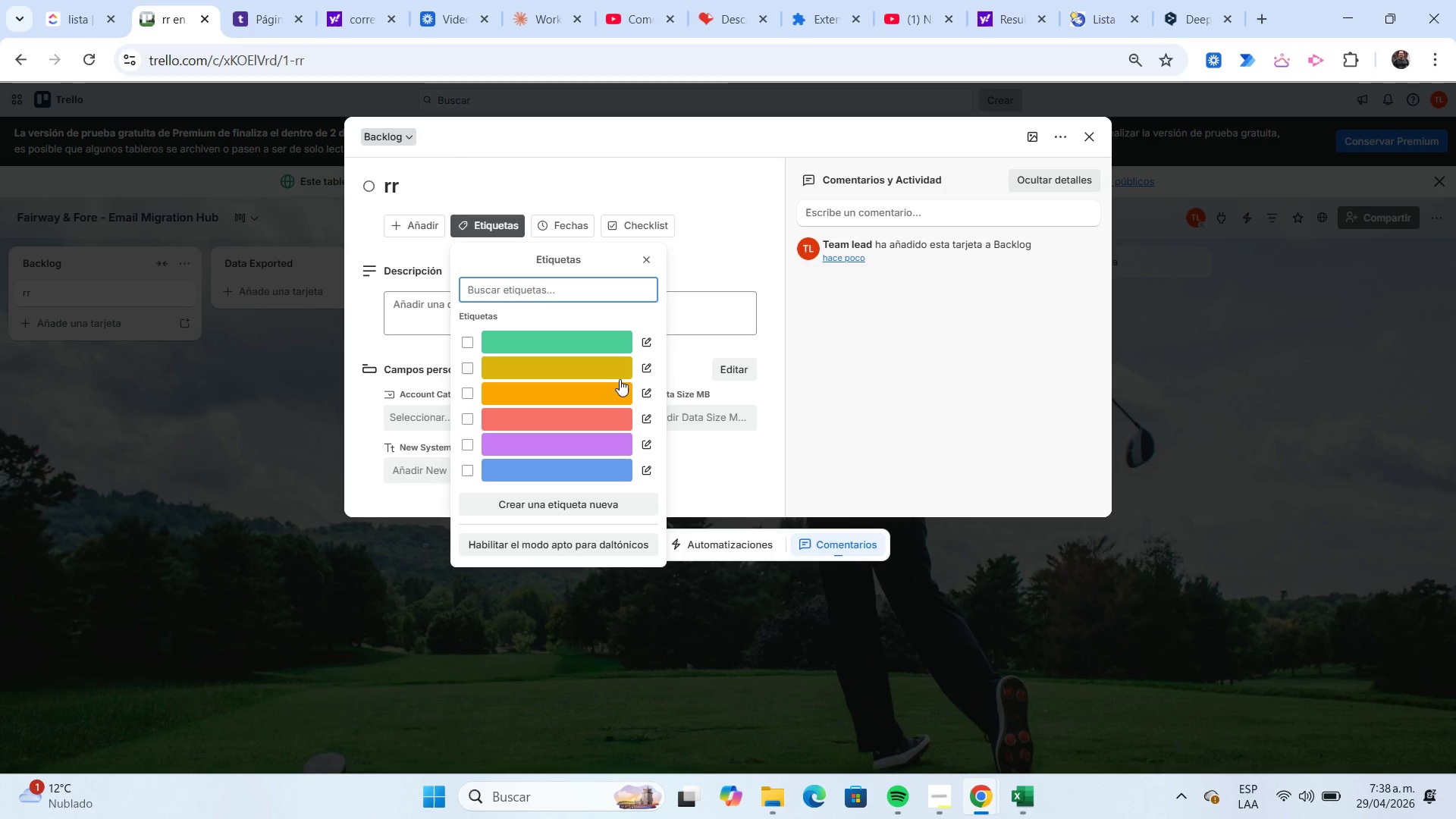 
wait(7.17)
 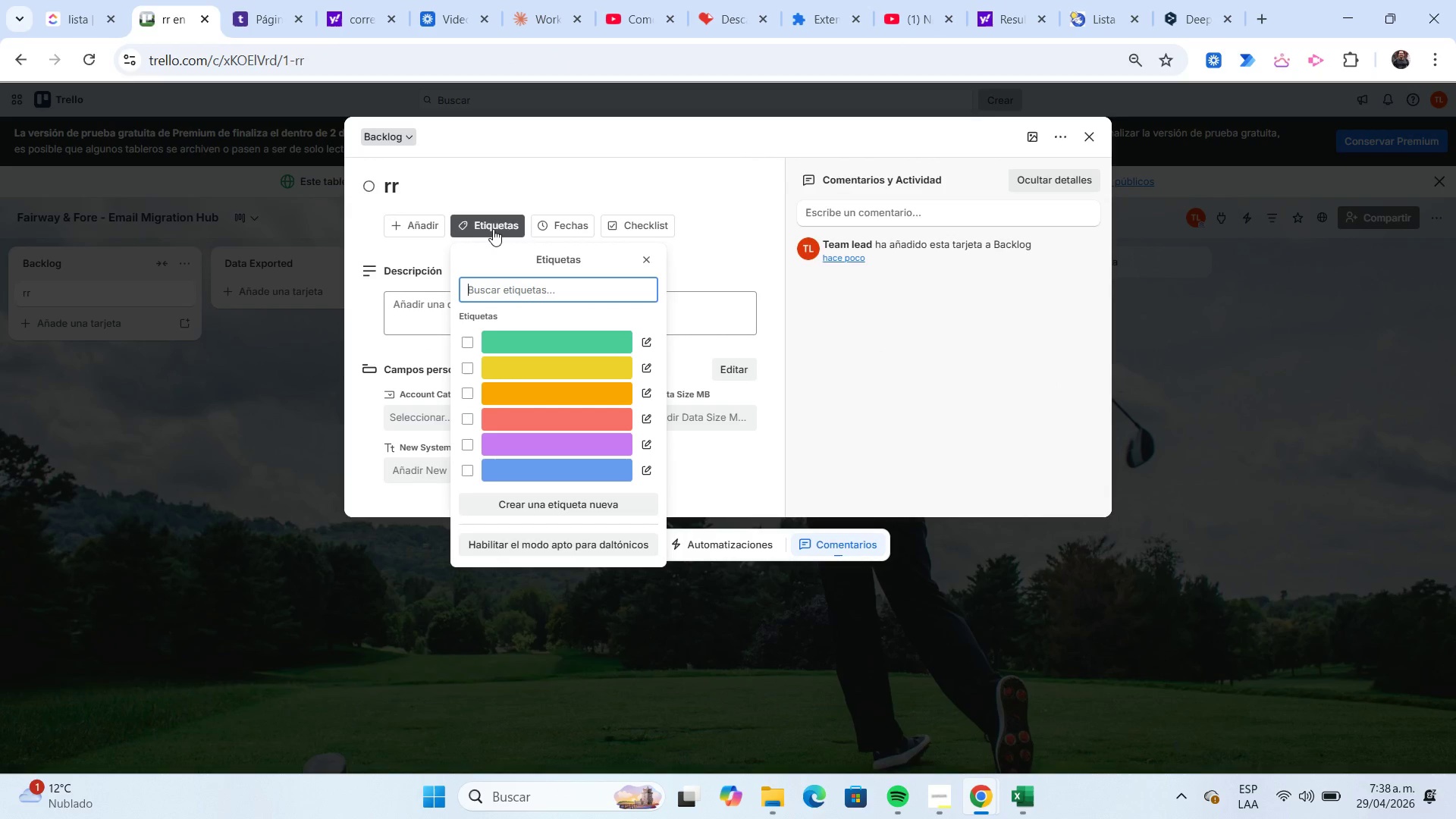 
left_click([571, 397])
 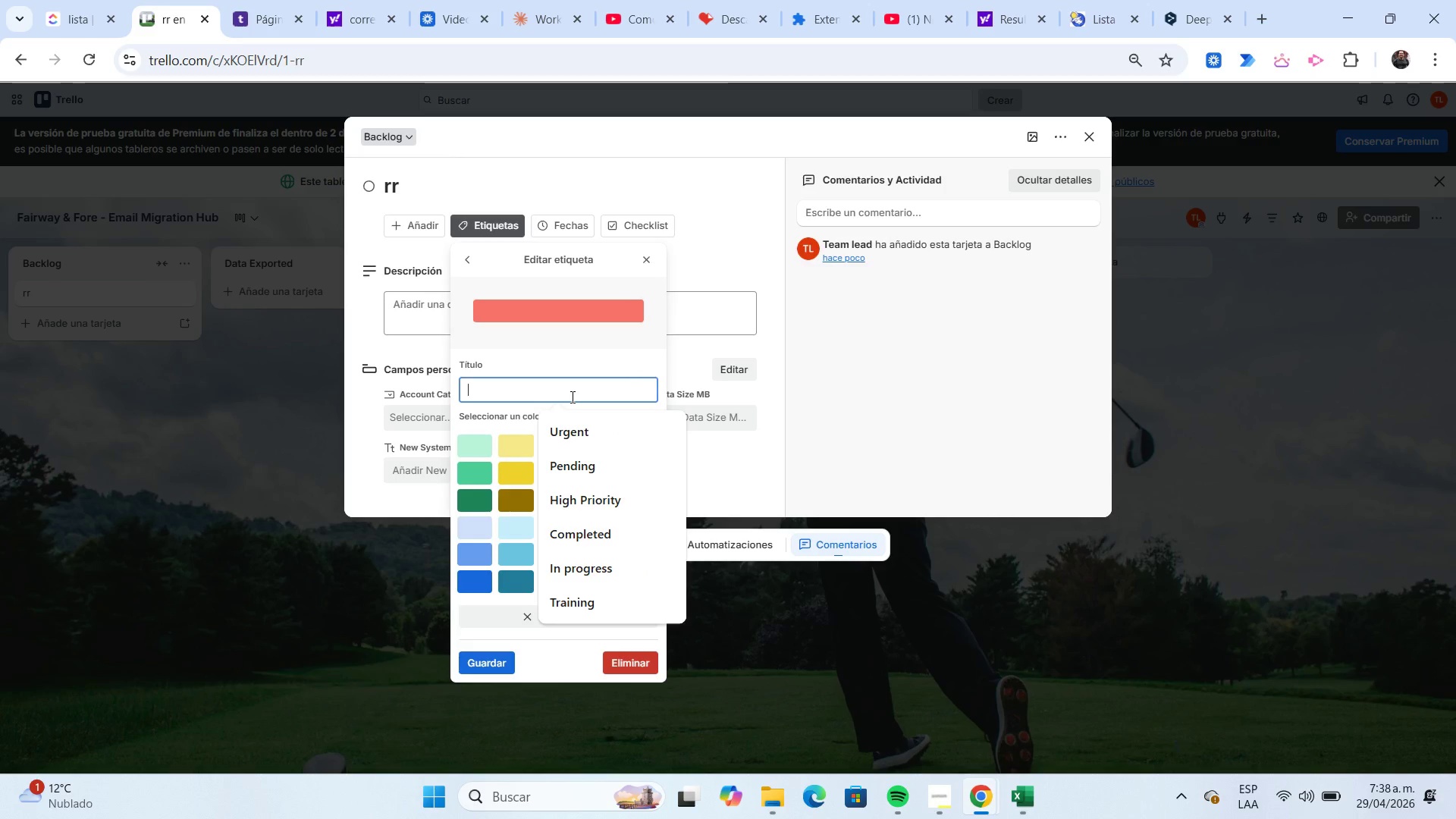 
type(Hig)
 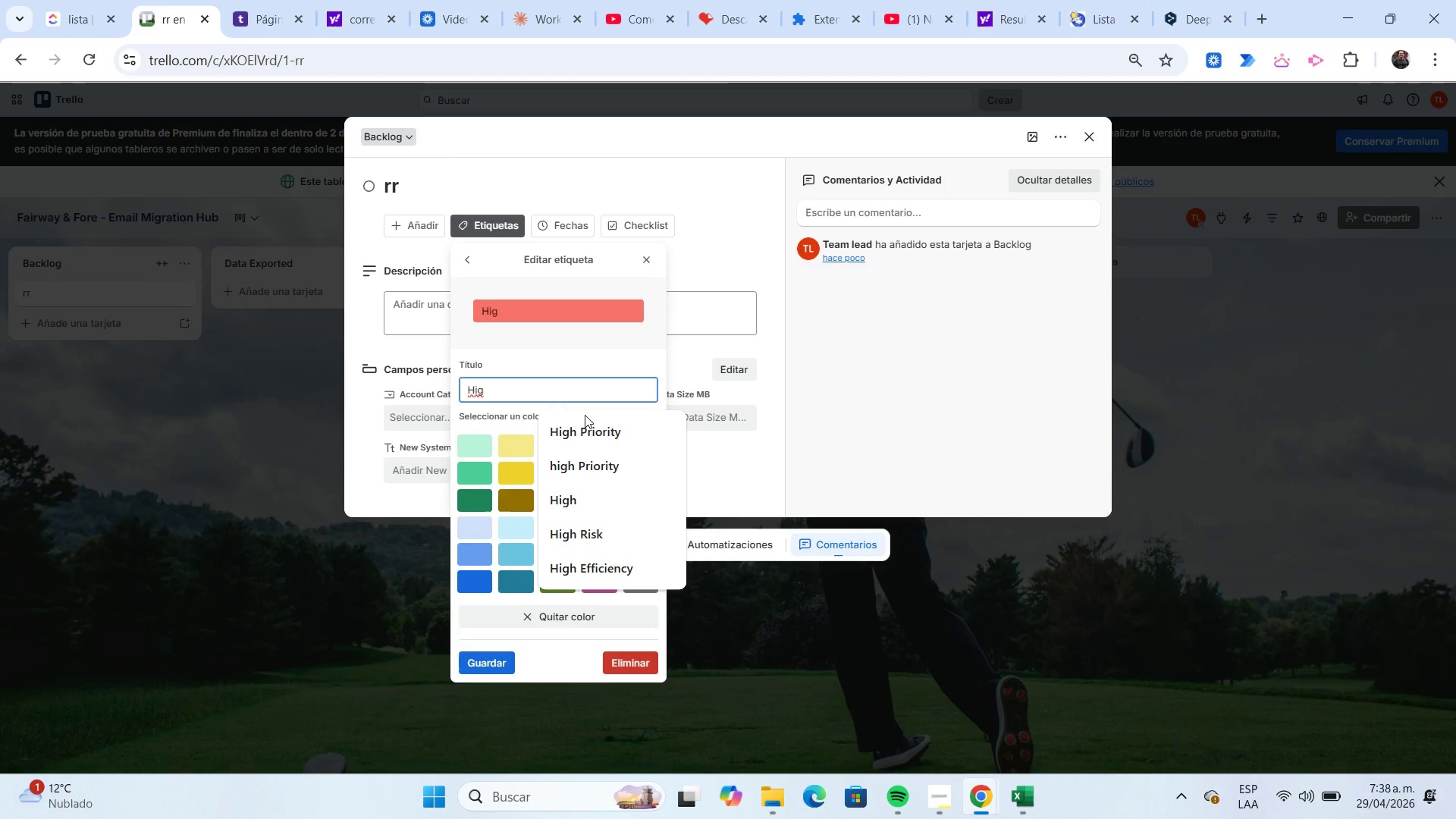 
left_click([591, 423])
 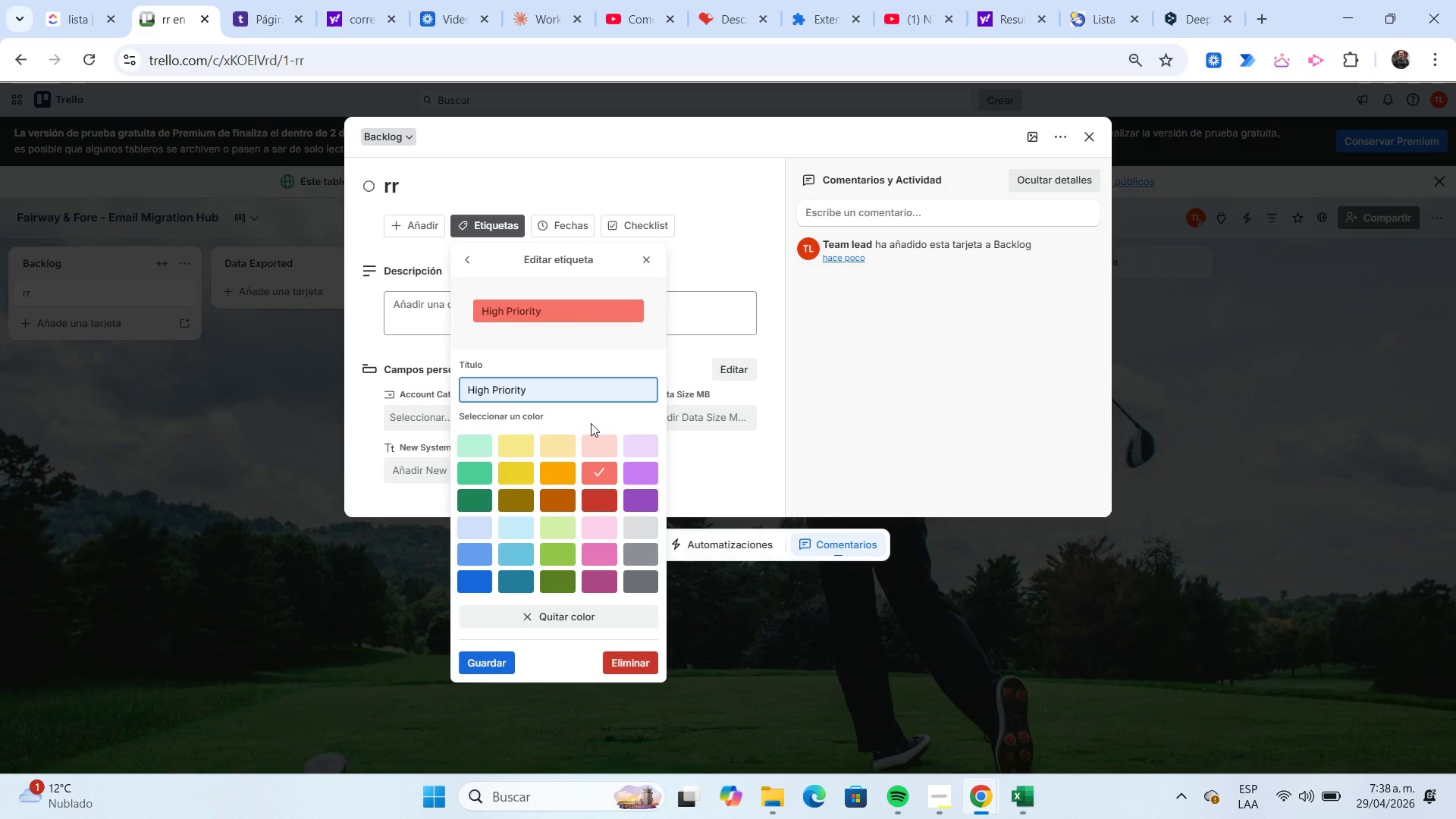 
key(Enter)
 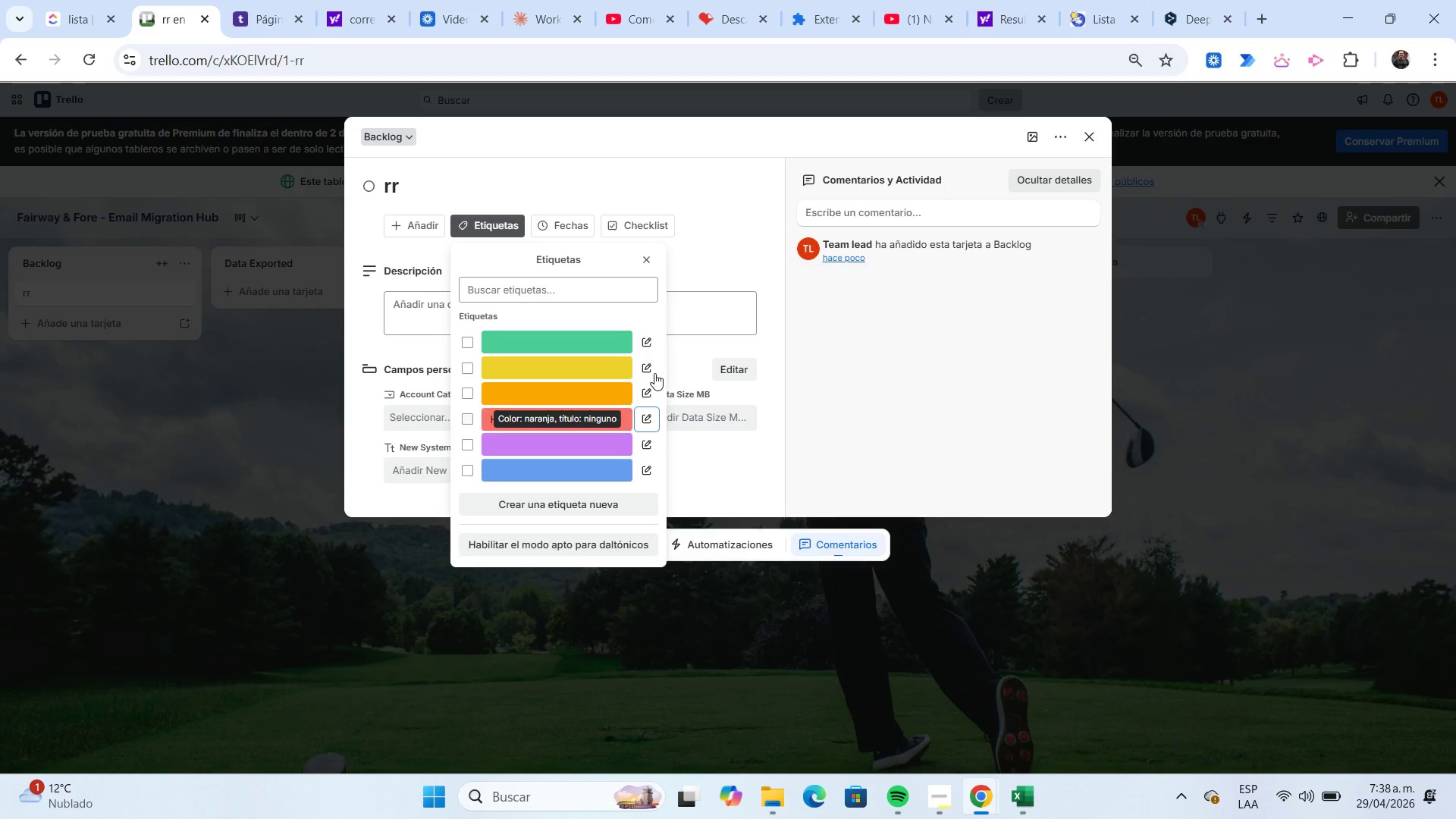 
left_click([645, 370])
 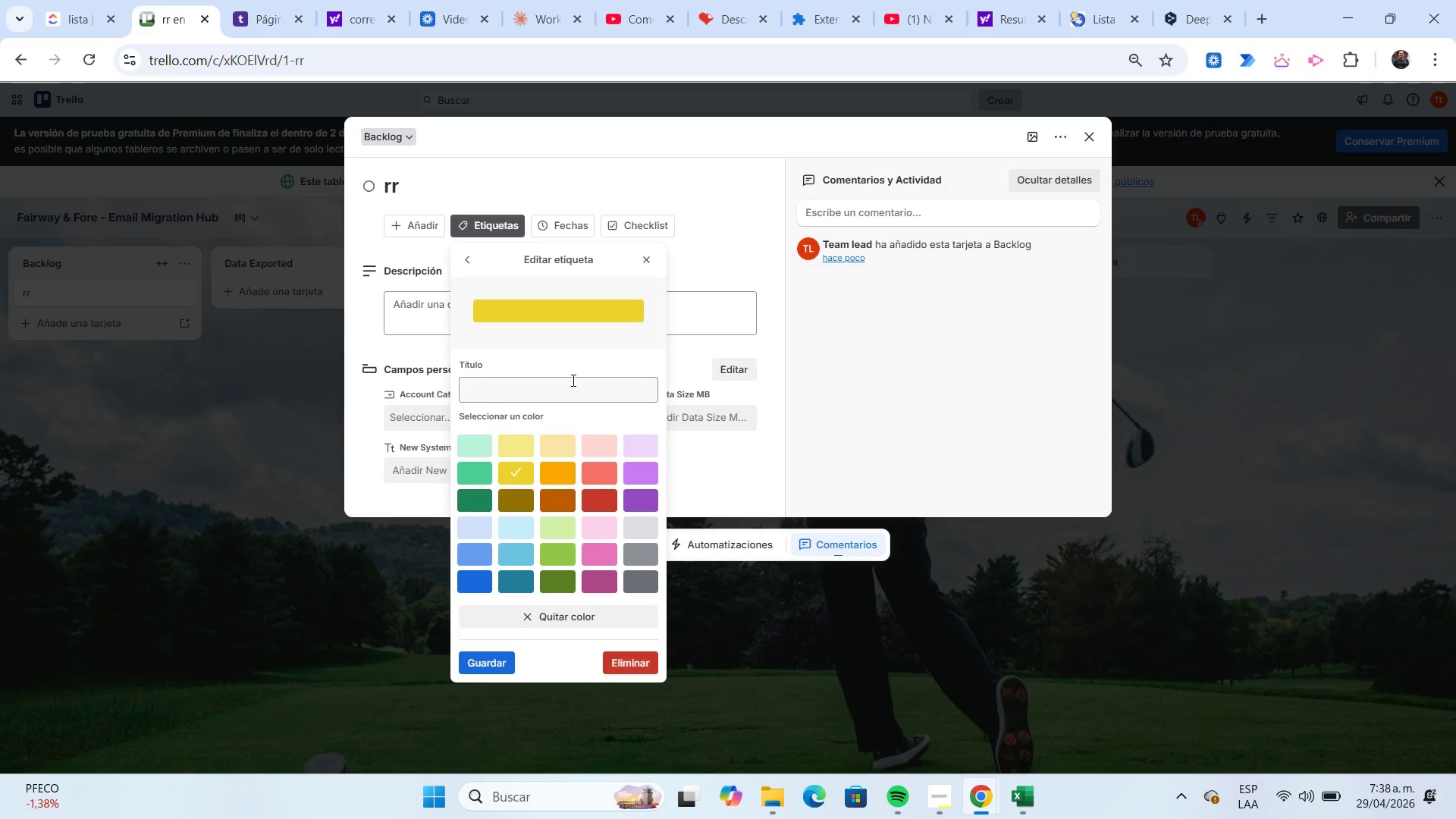 
left_click([571, 380])
 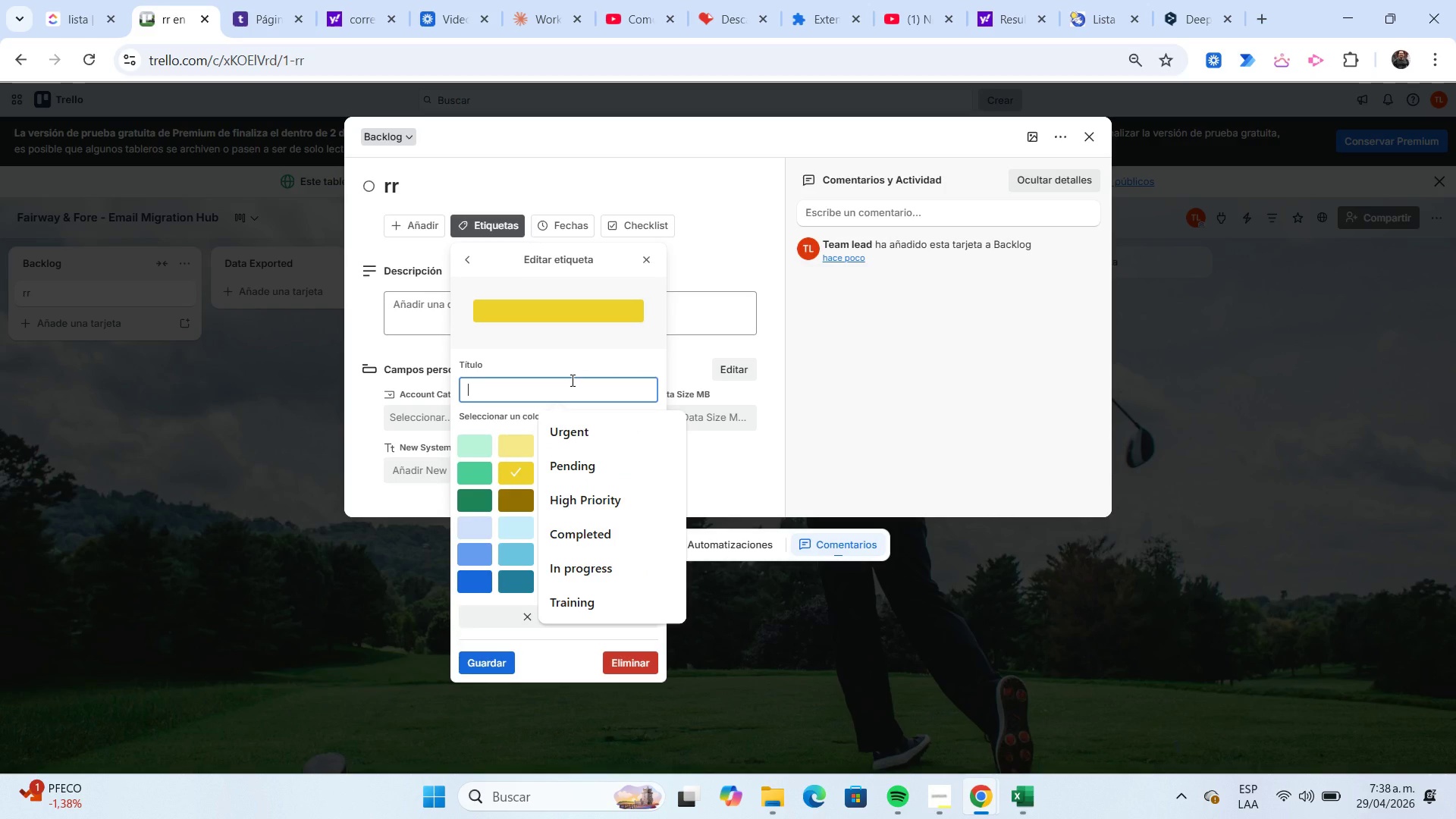 
key(M)
 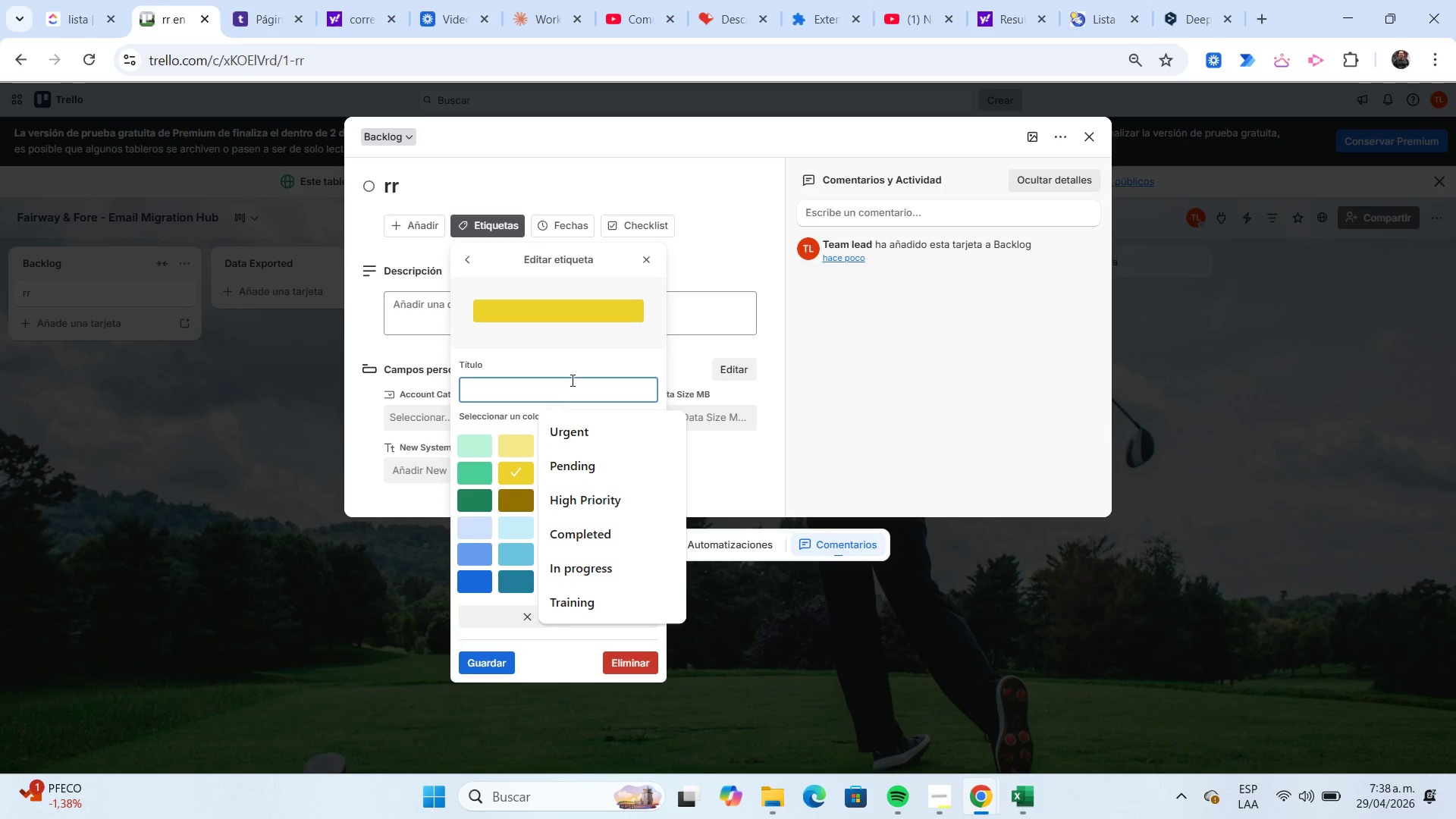 
key(Shift+ShiftLeft)
 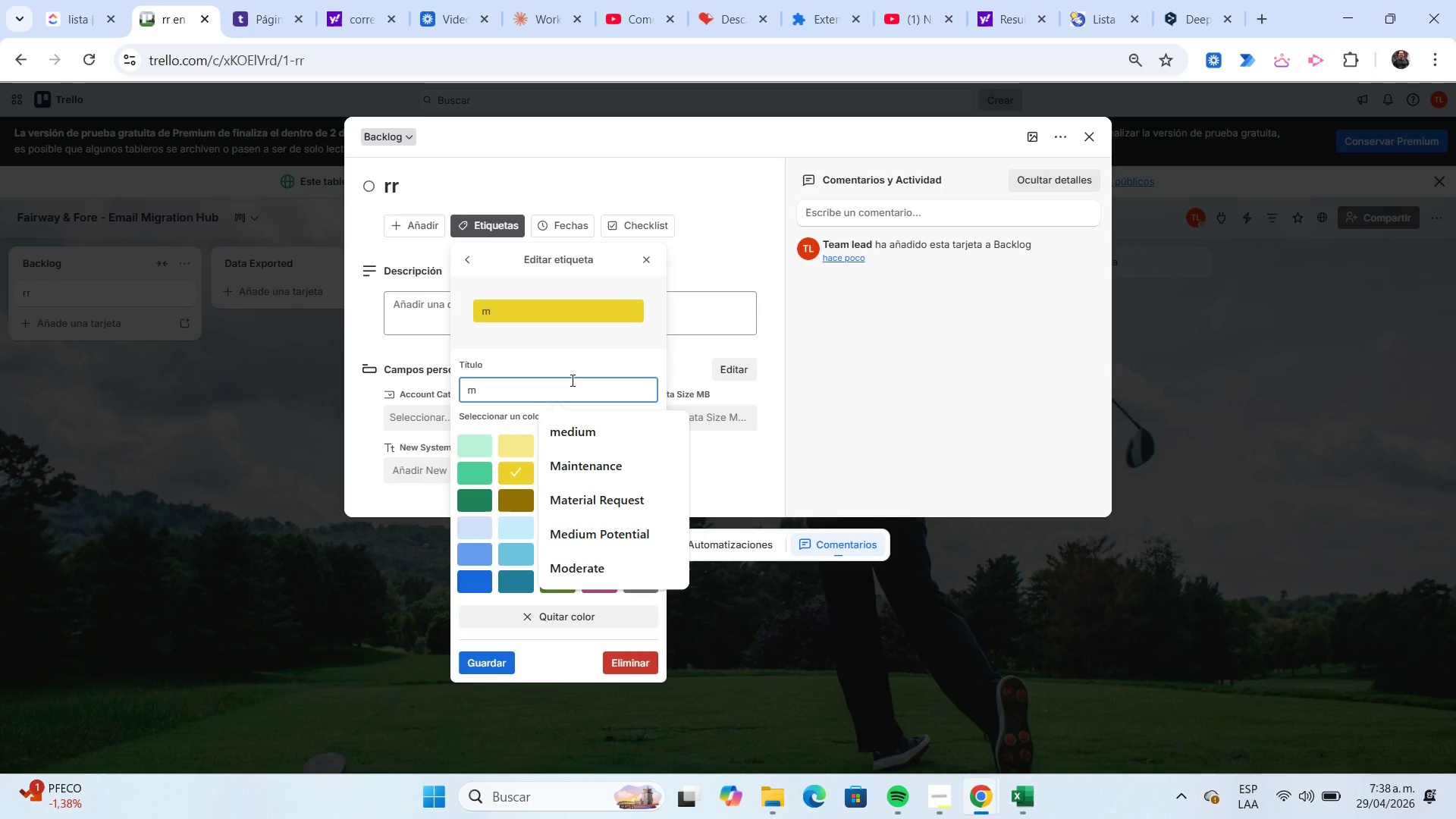 
wait(6.27)
 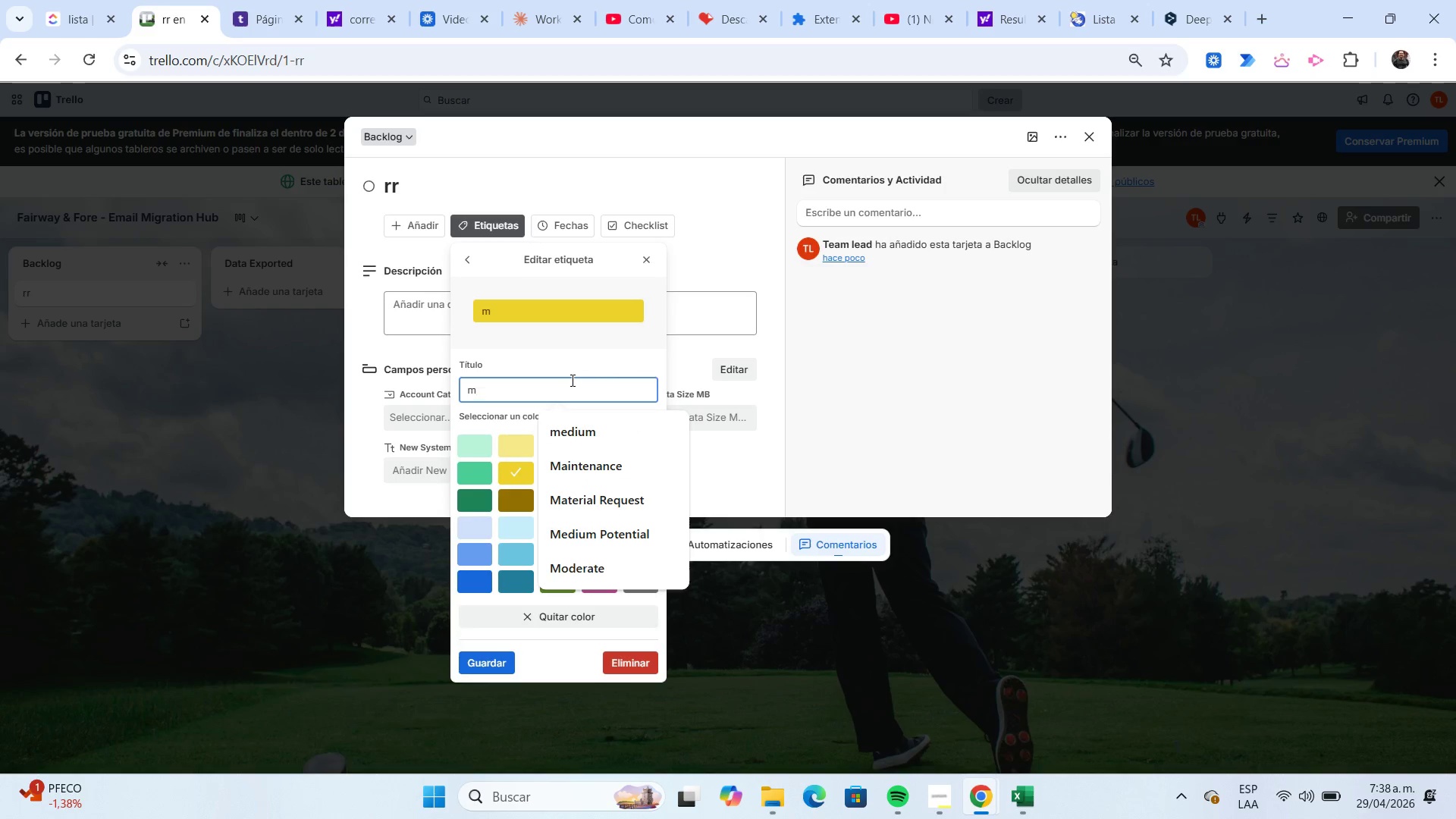 
type(edium Priority)
 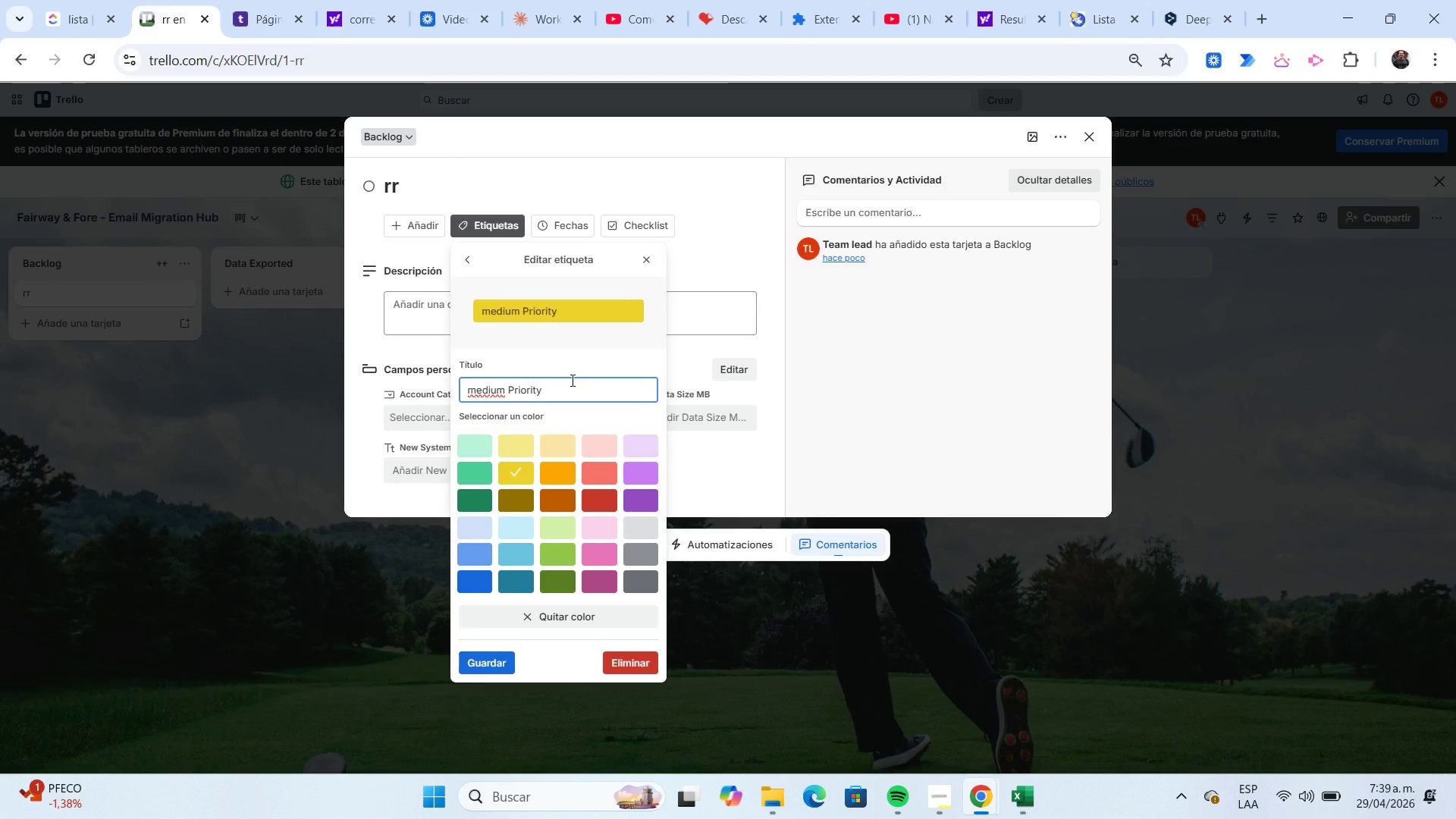 
key(Enter)
 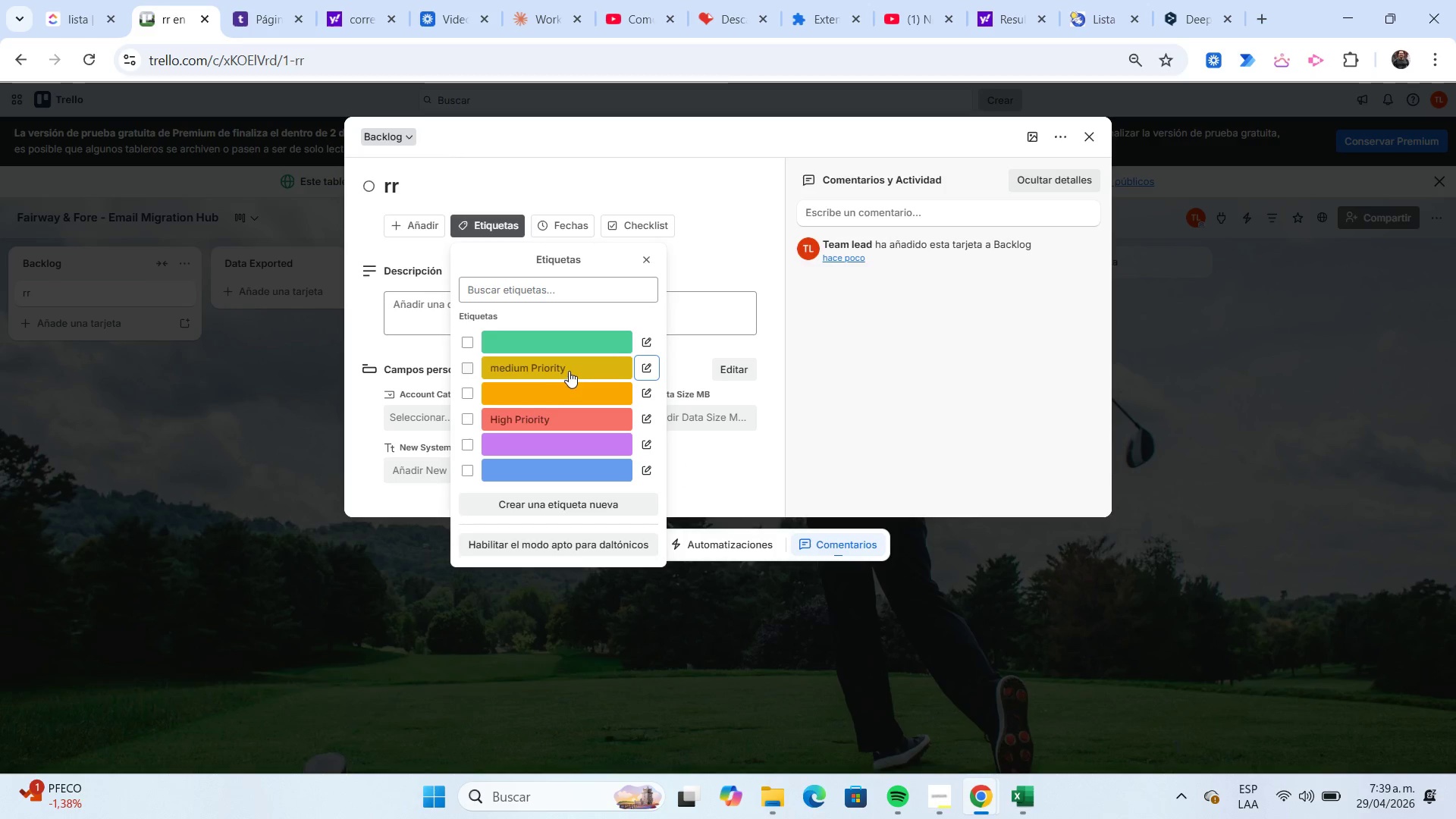 
left_click([570, 368])
 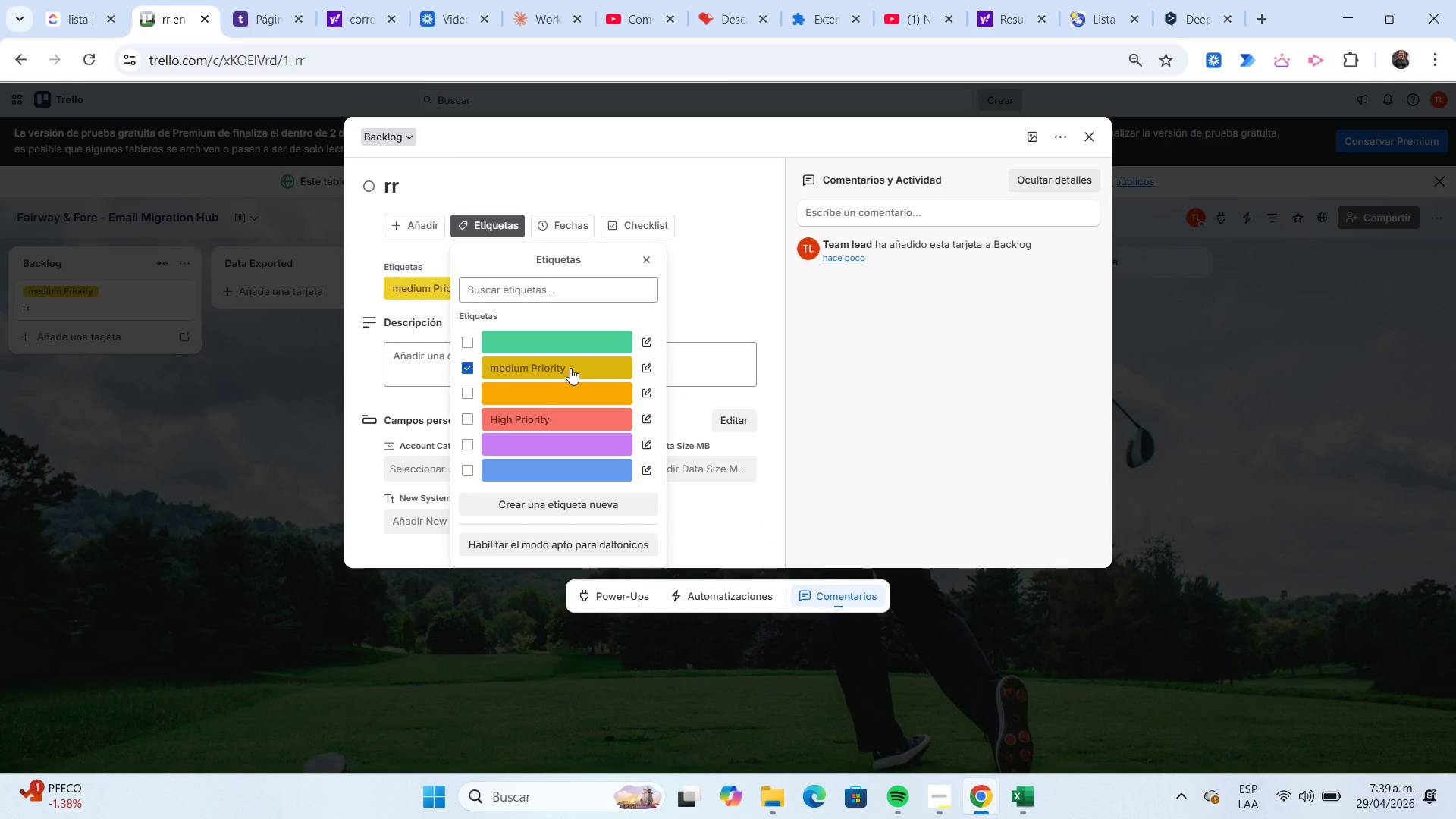 
left_click([570, 368])
 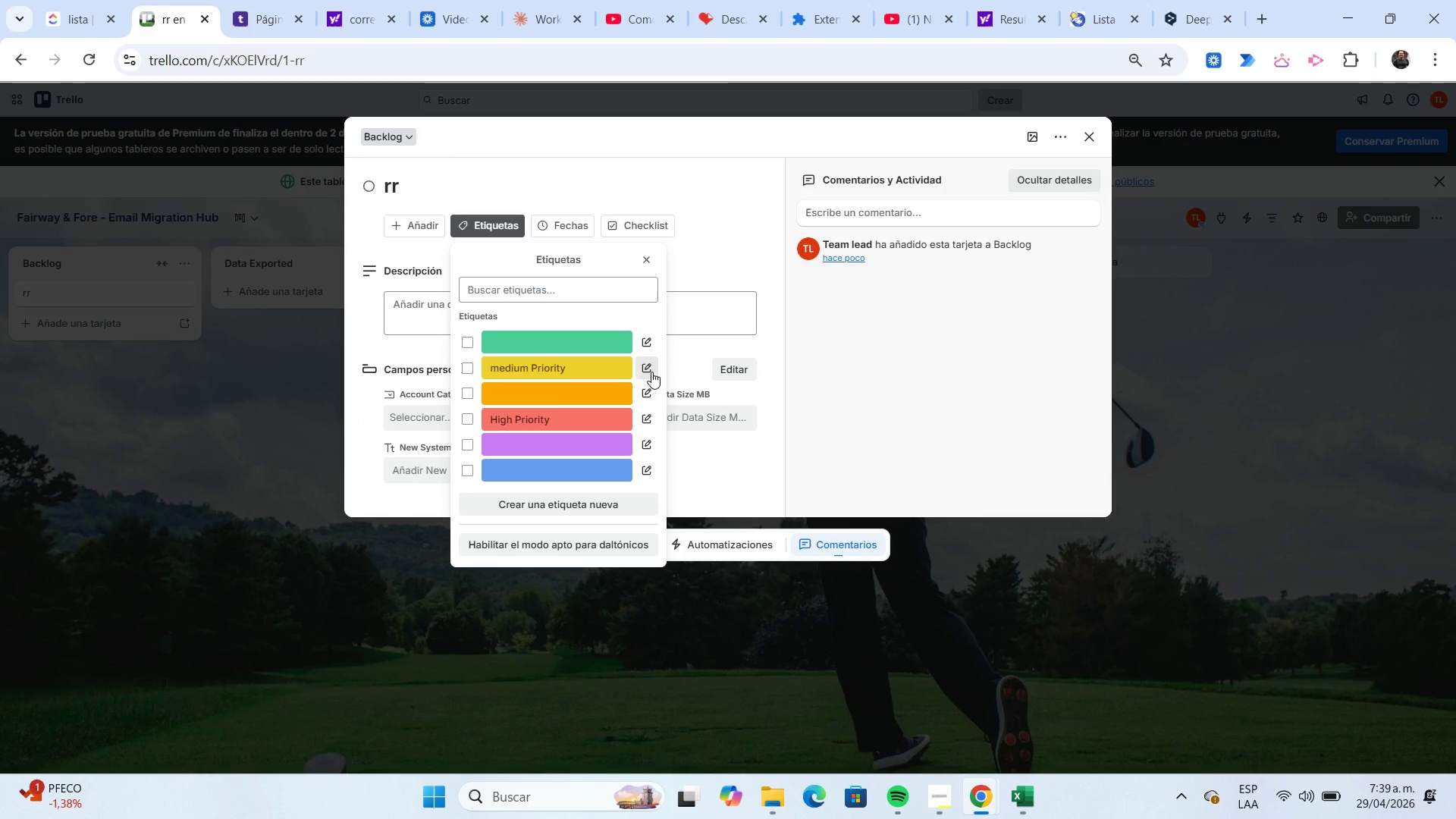 
left_click([648, 370])
 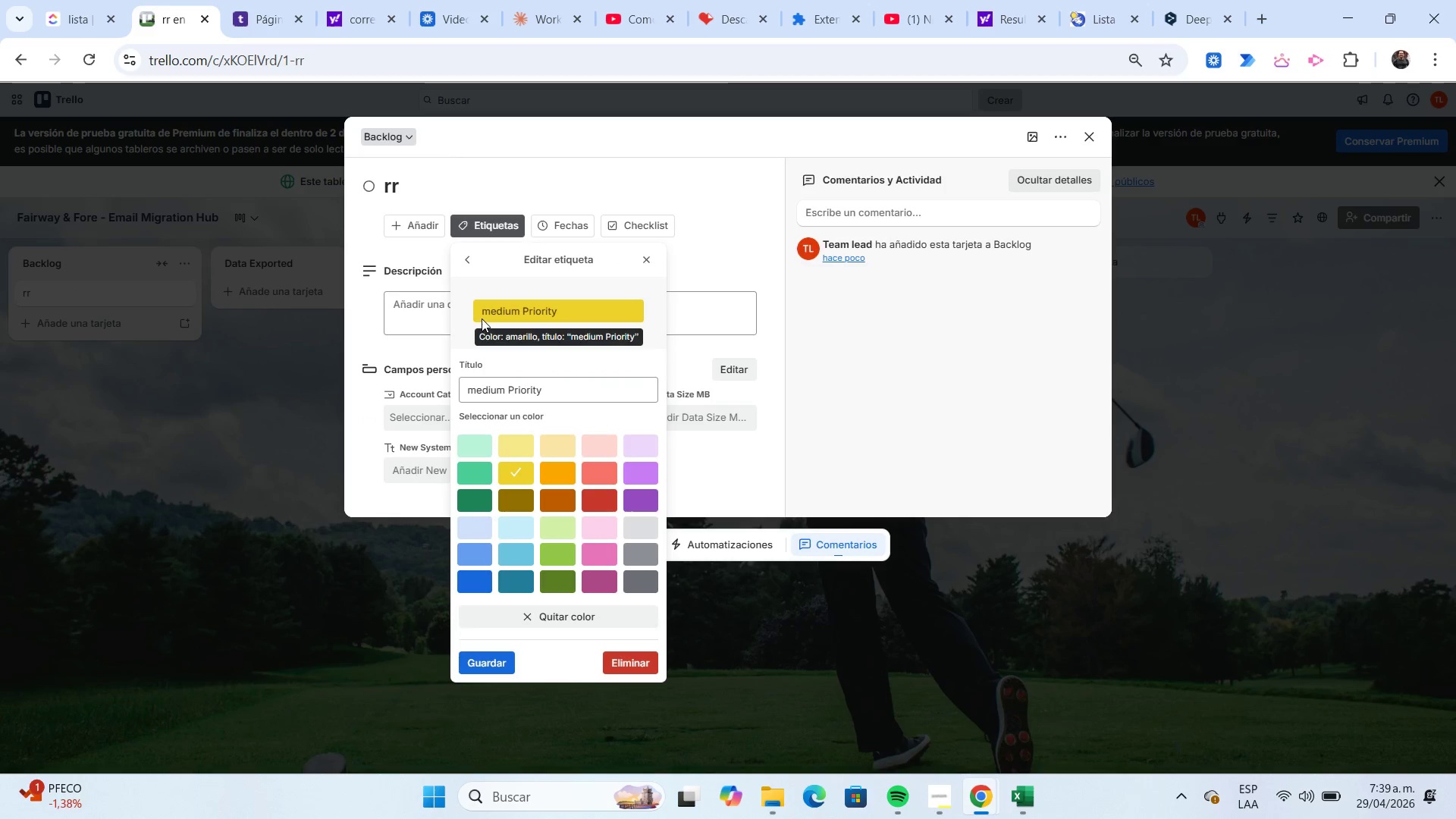 
left_click([482, 314])
 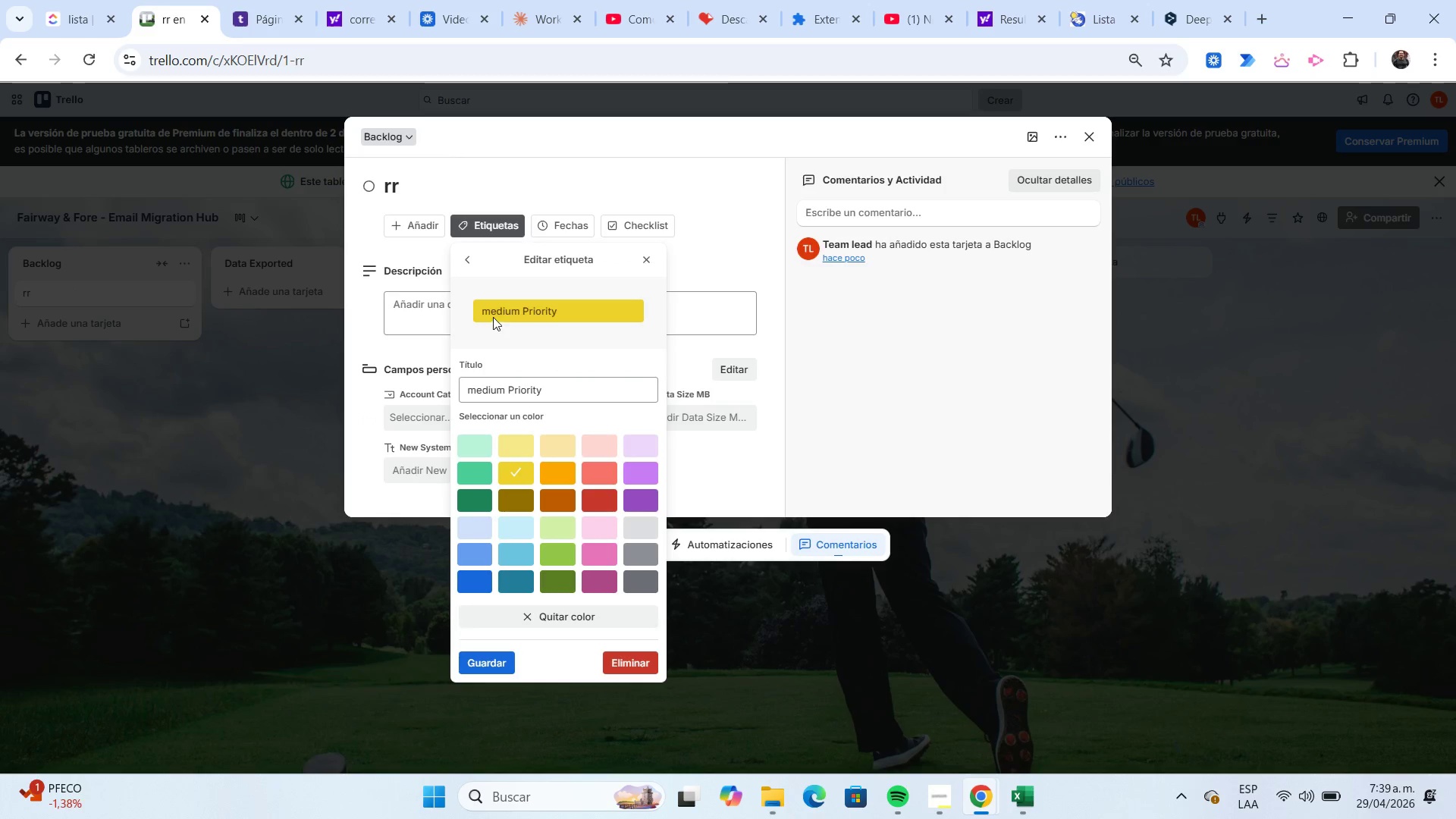 
left_click([493, 312])
 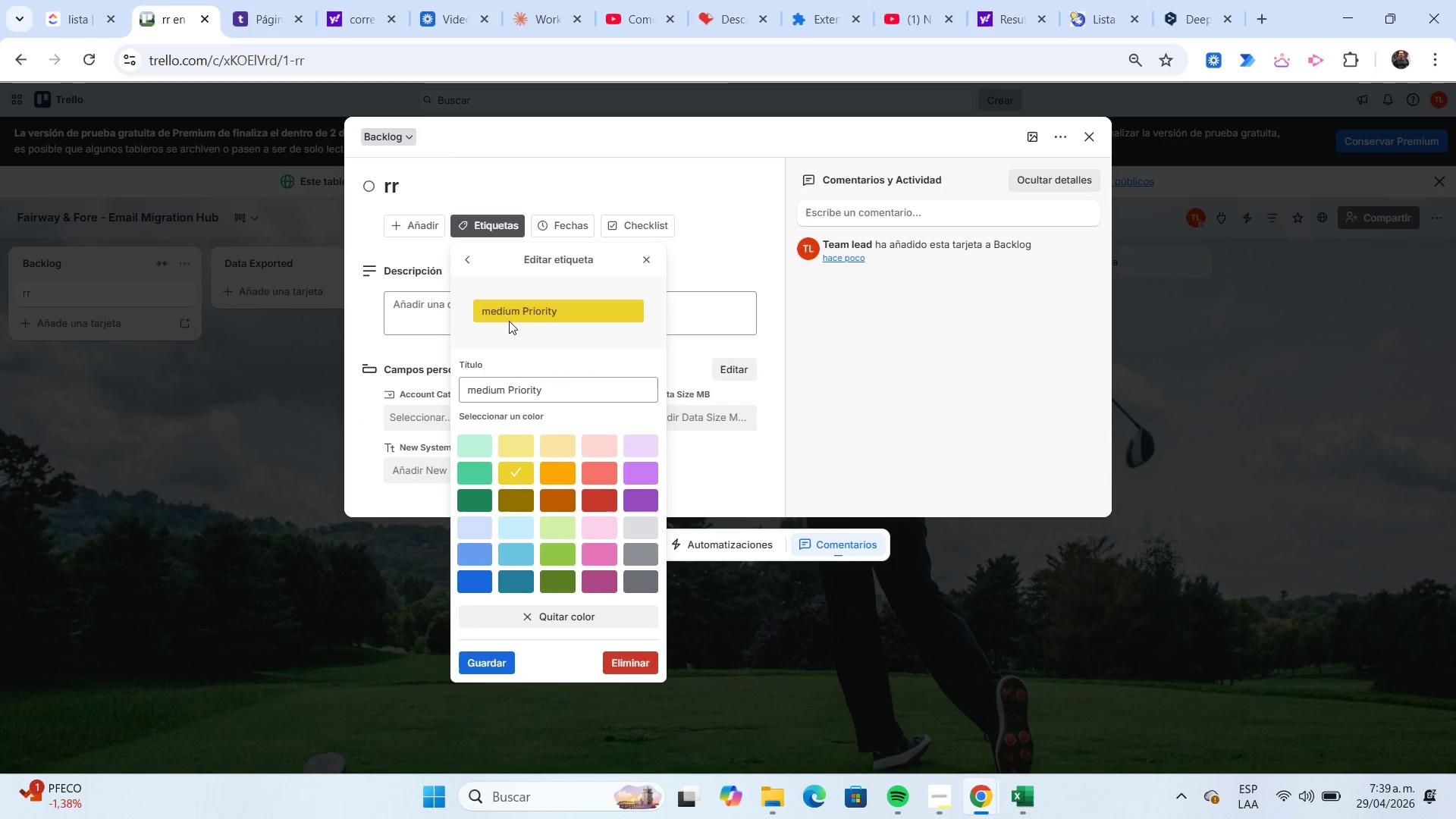 
left_click([505, 309])
 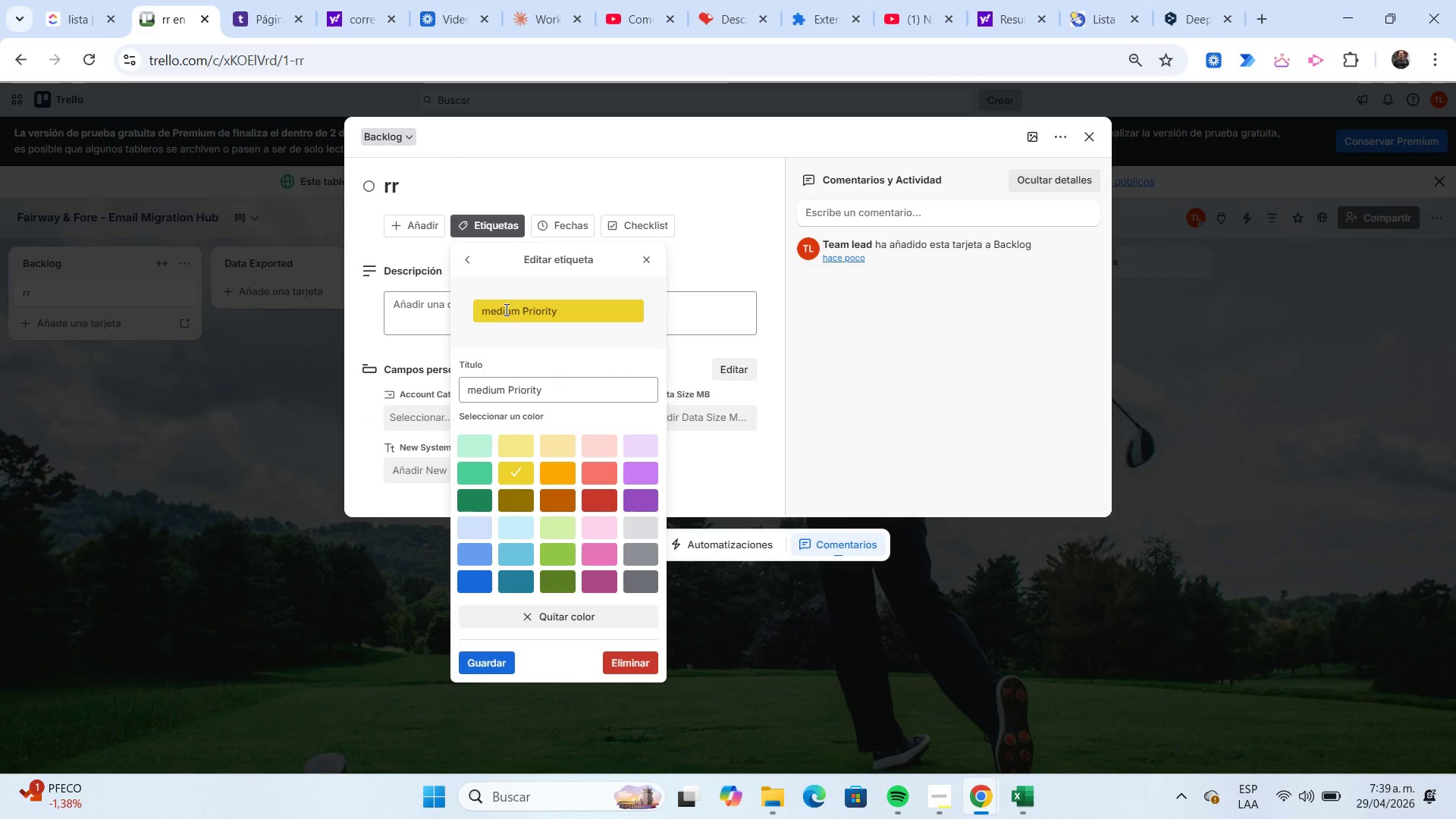 
double_click([505, 309])
 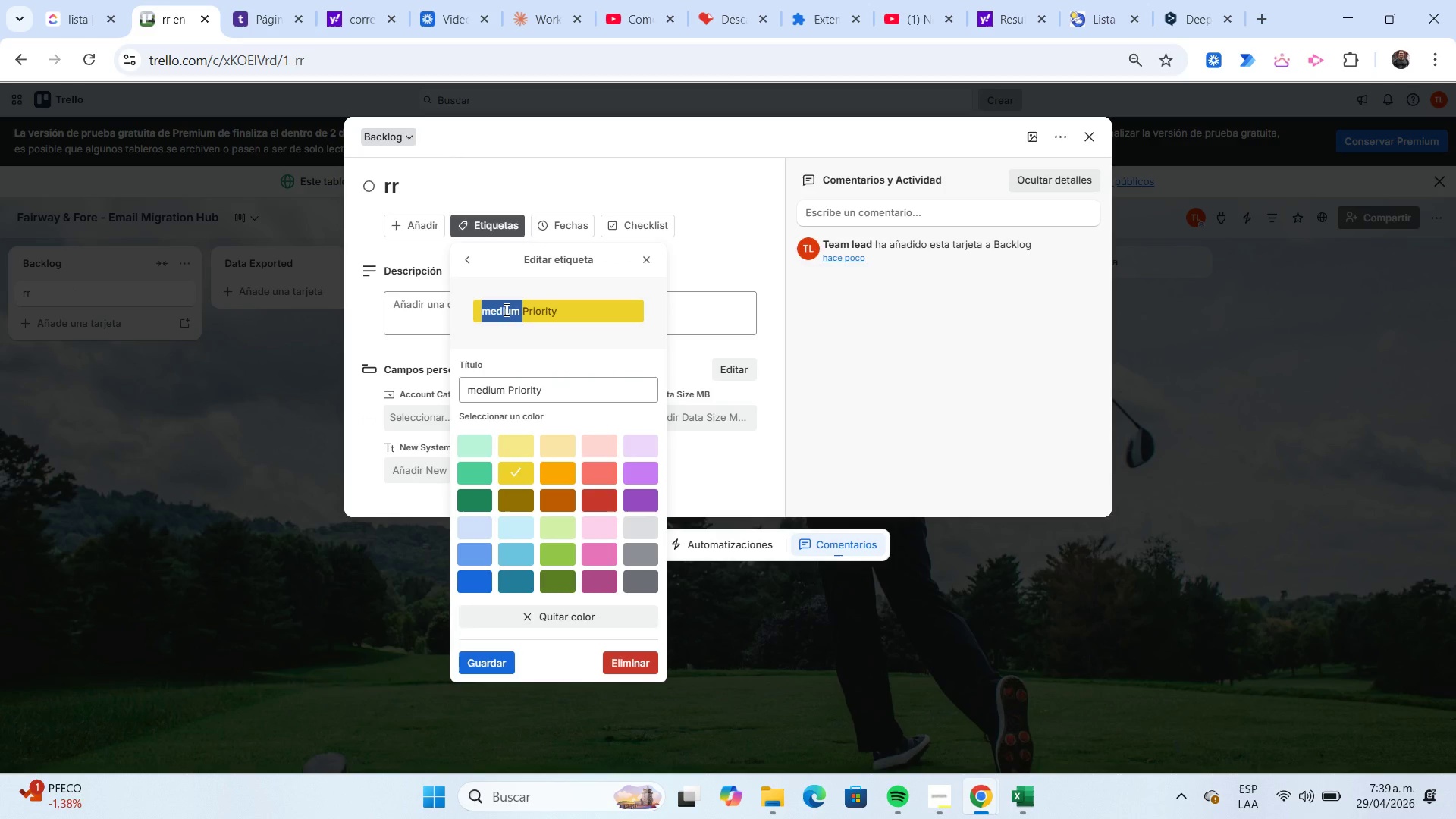 
left_click([505, 309])
 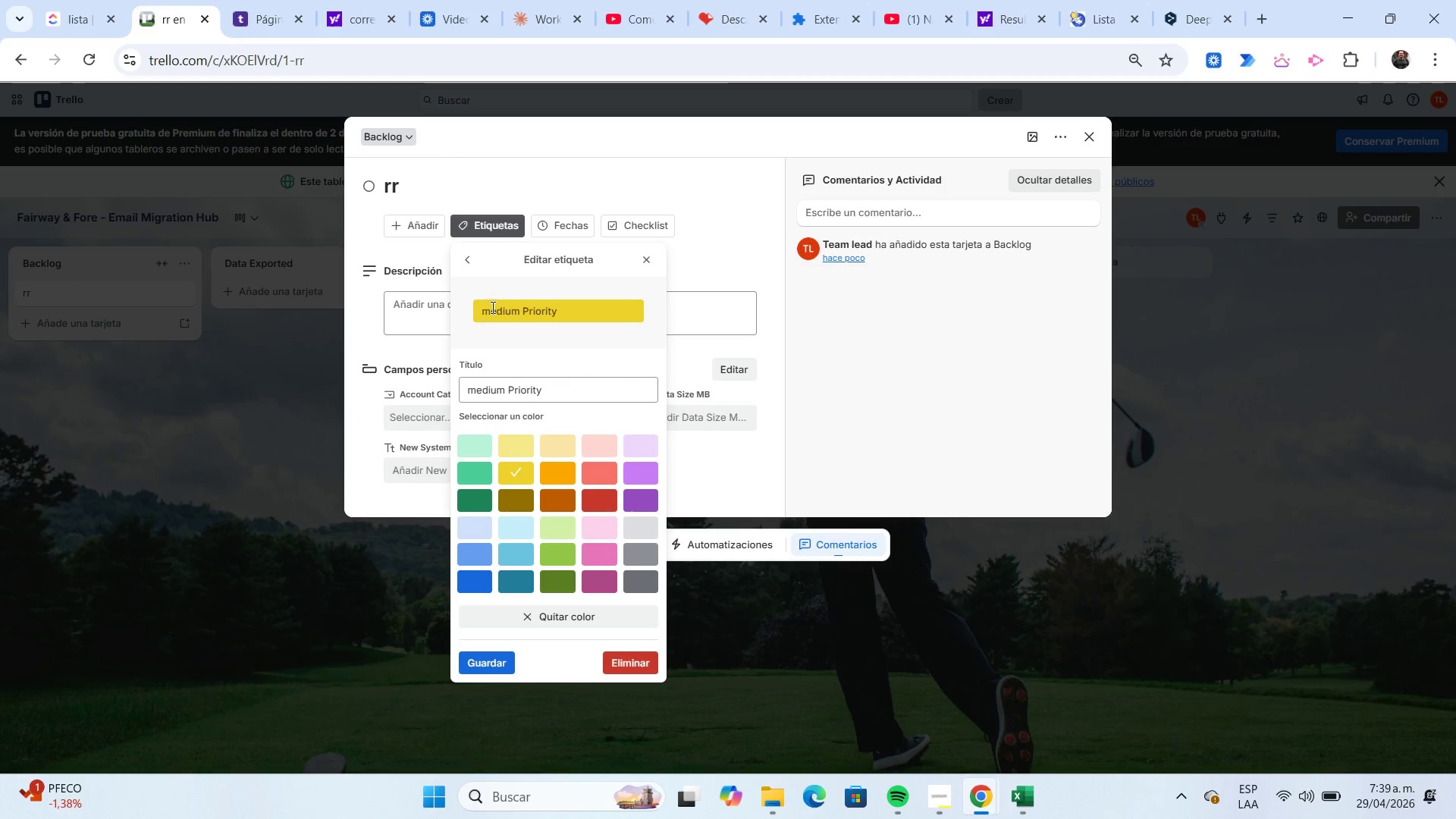 
left_click([491, 307])
 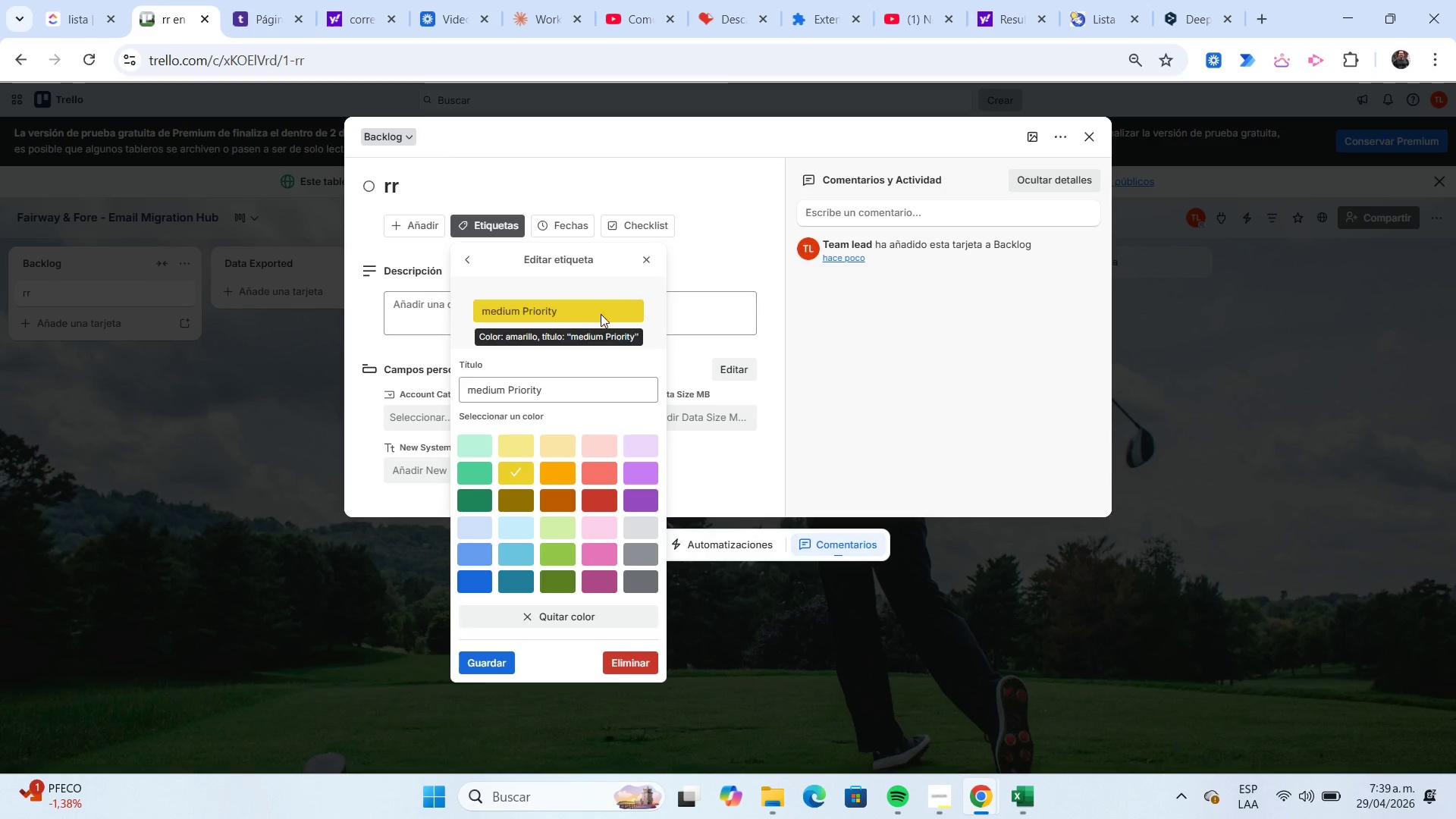 
wait(8.59)
 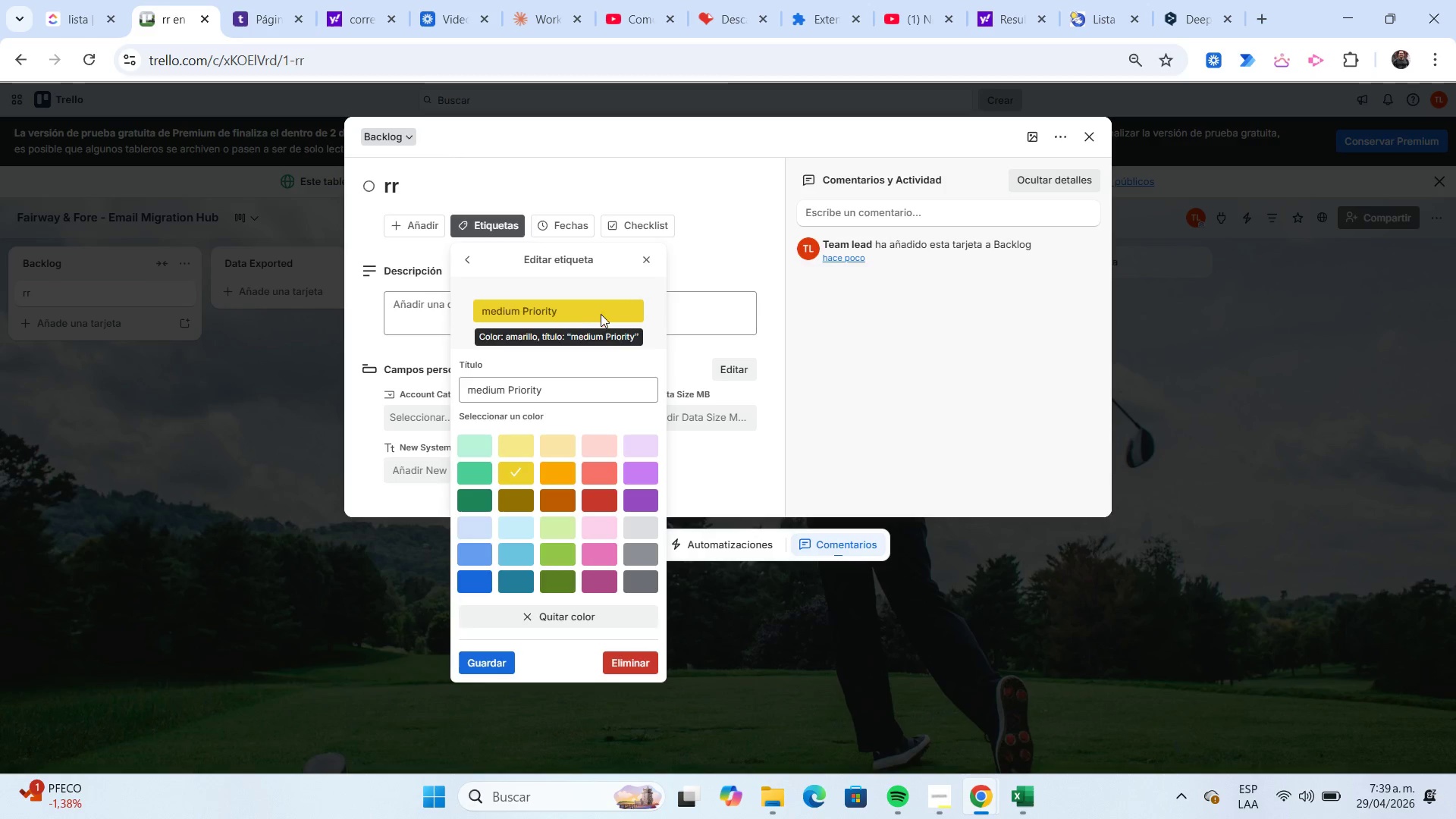 
left_click([649, 337])
 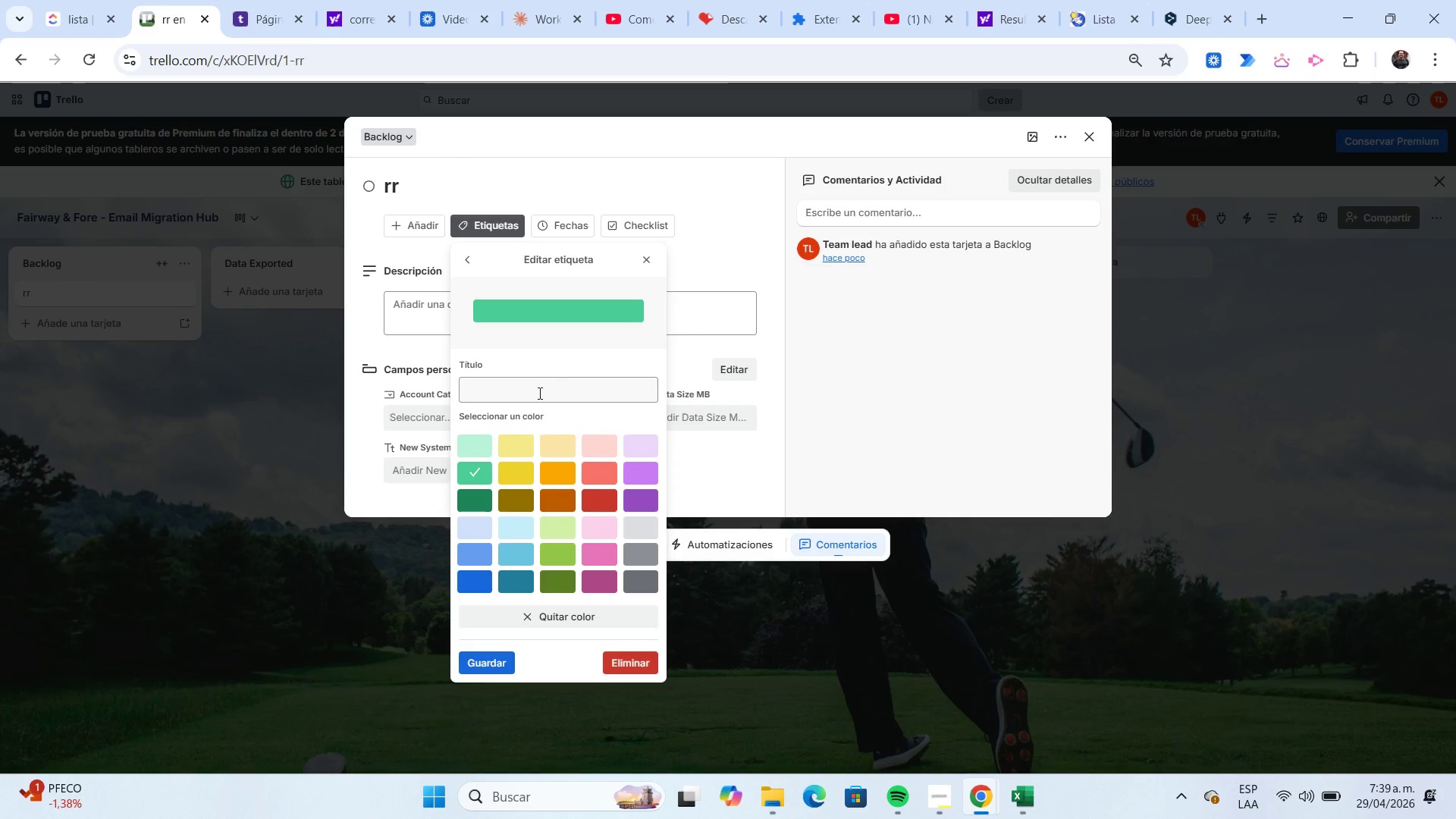 
left_click([538, 394])
 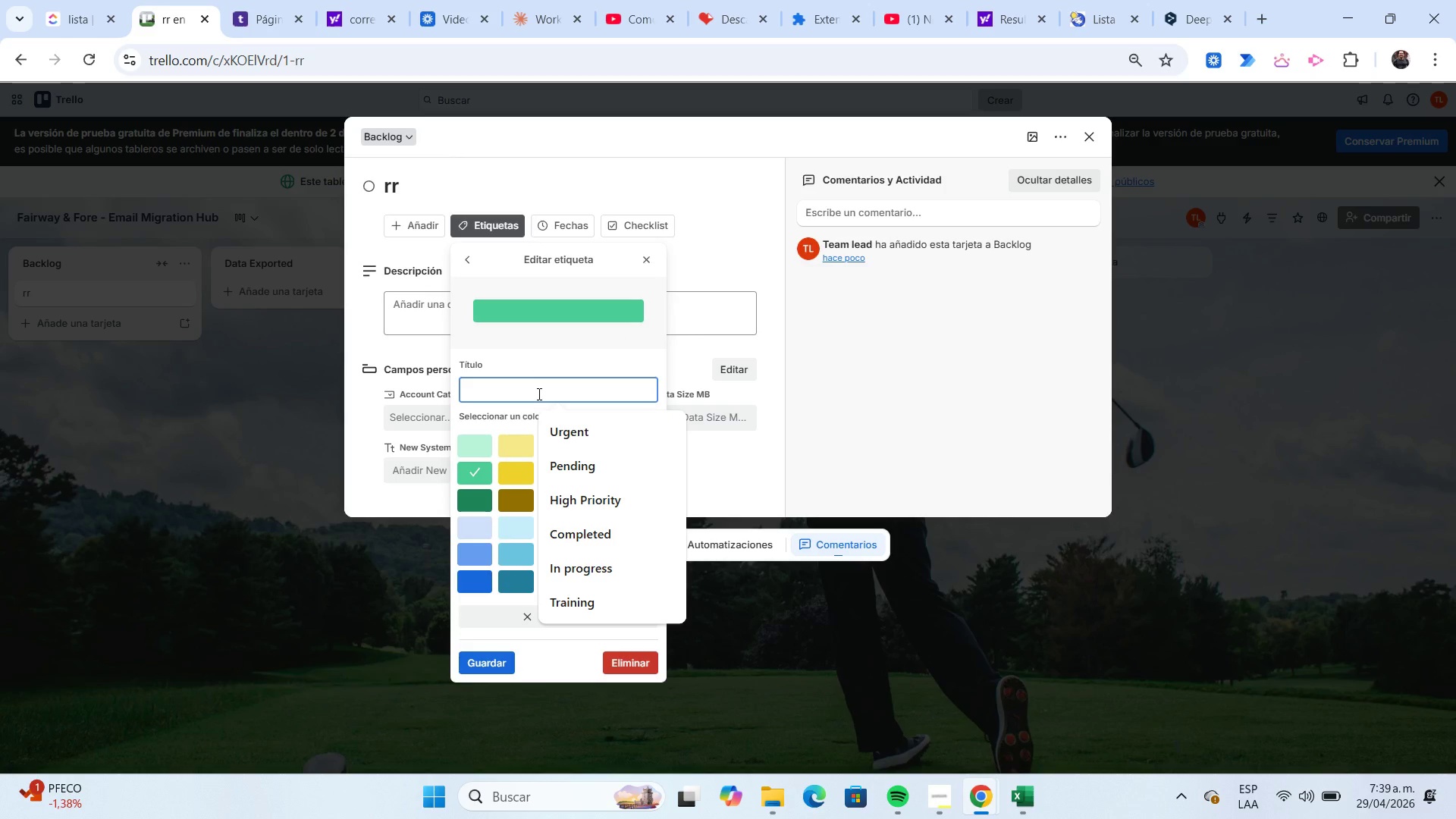 
type(Low Priority)
 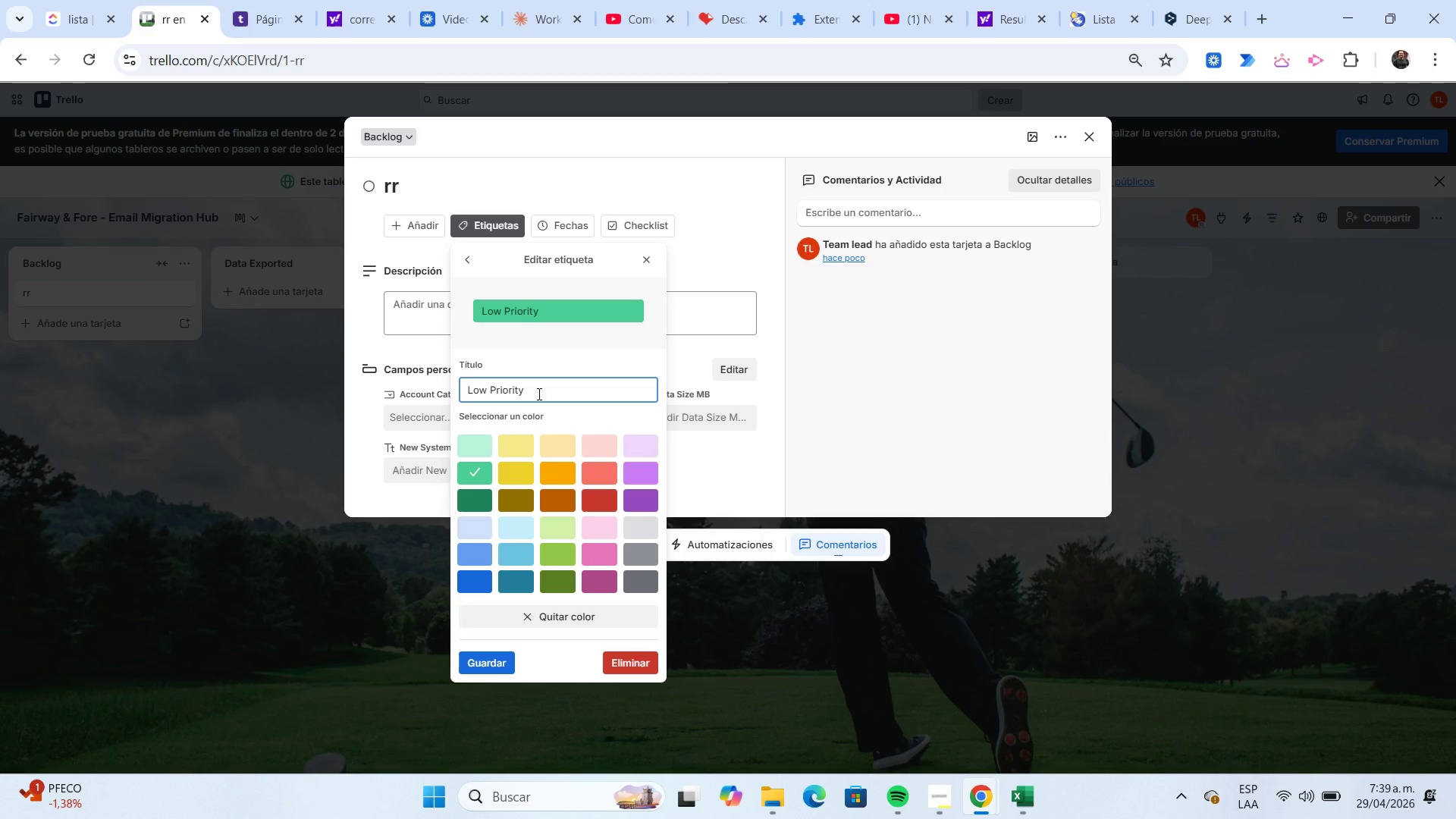 
key(Enter)
 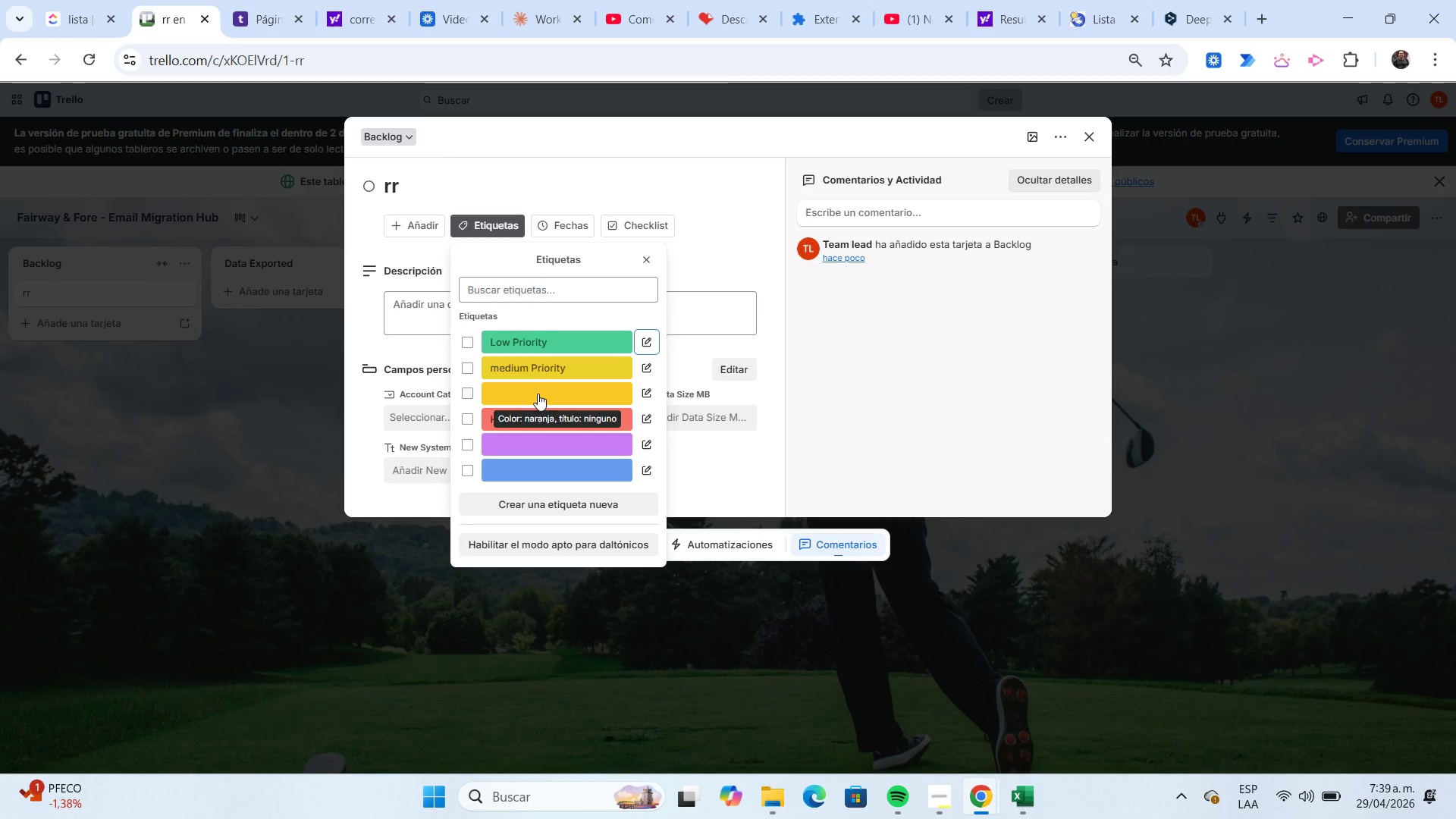 
left_click([652, 473])
 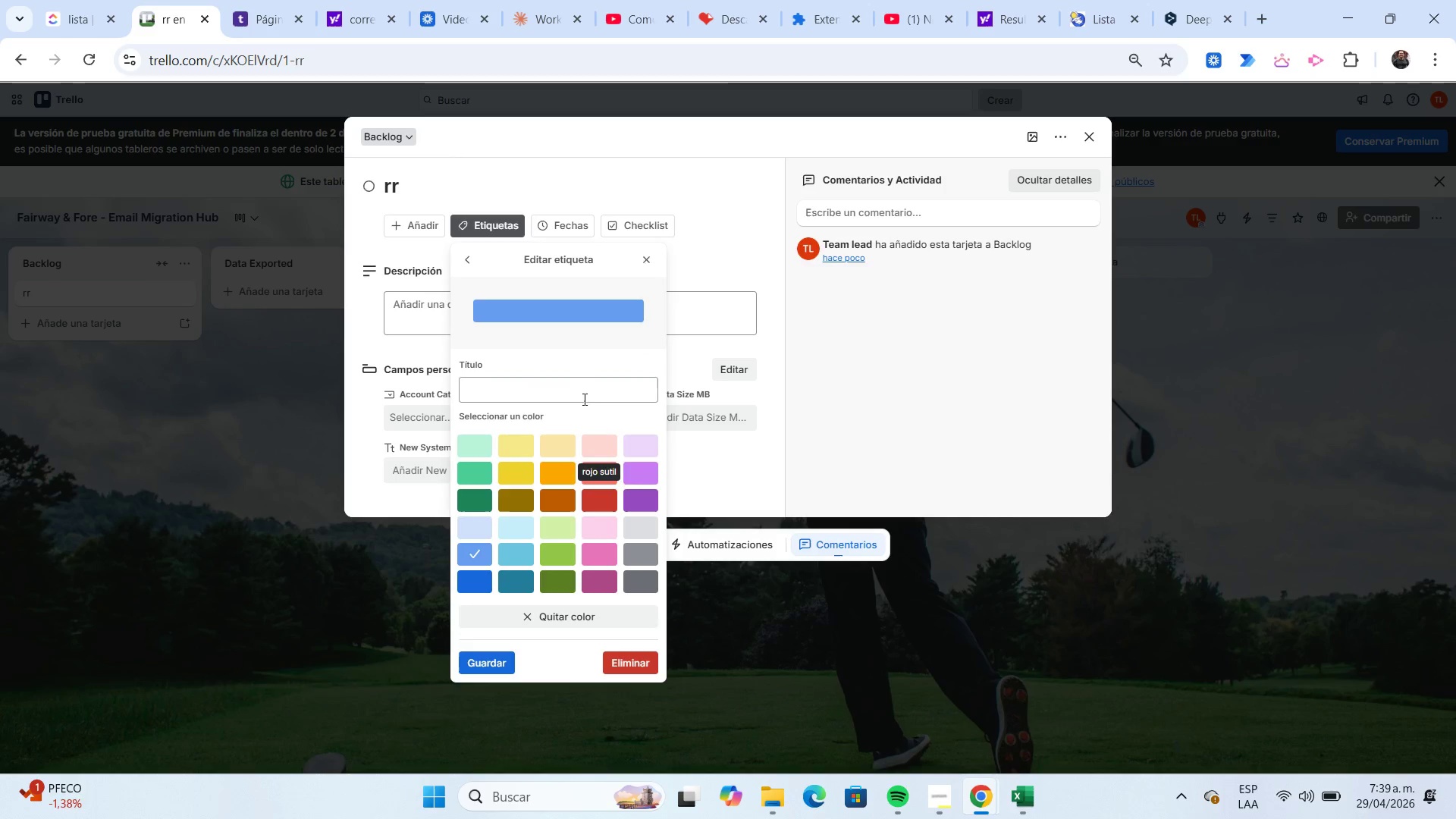 
left_click([579, 395])
 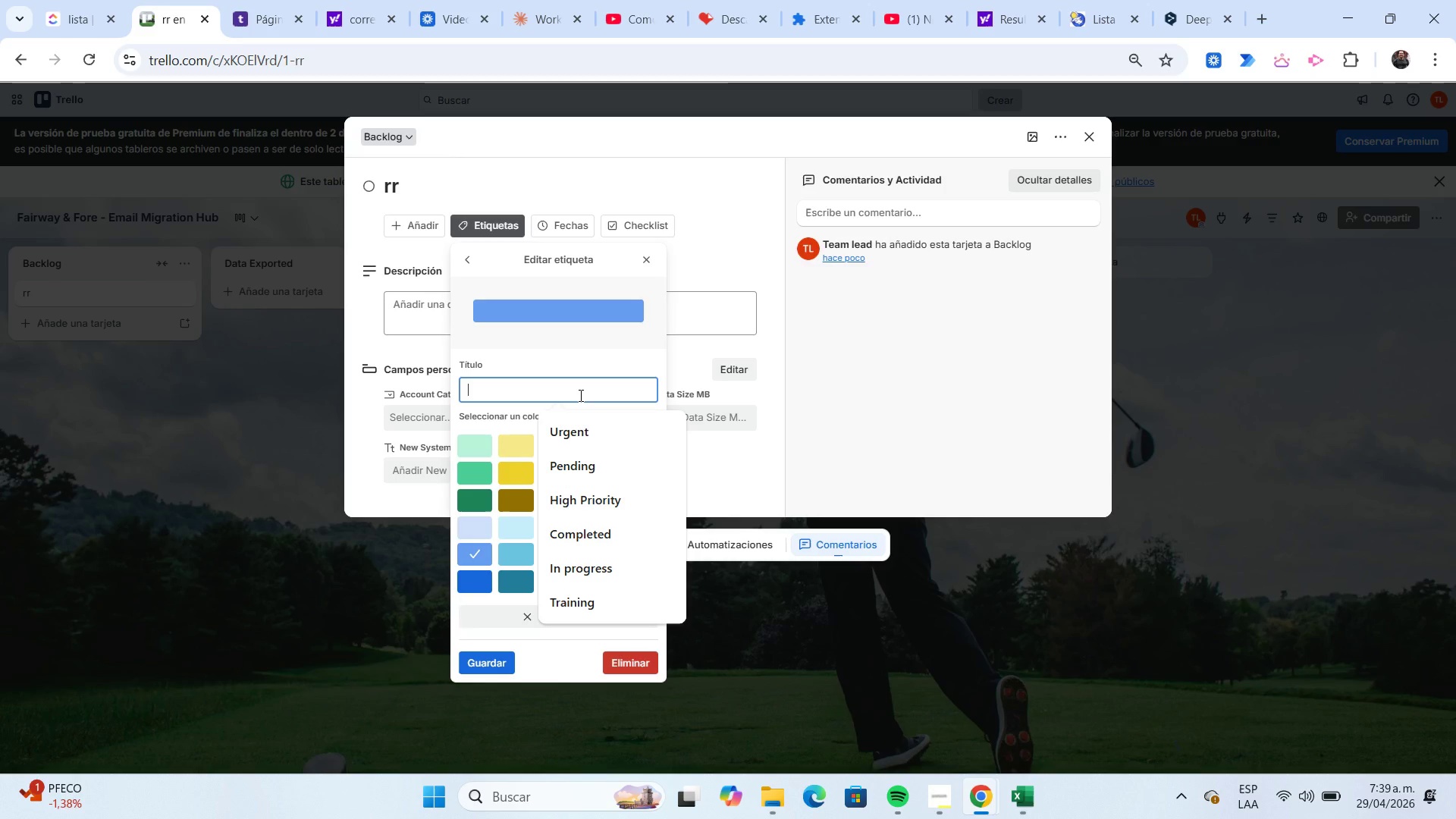 
type(Export)
 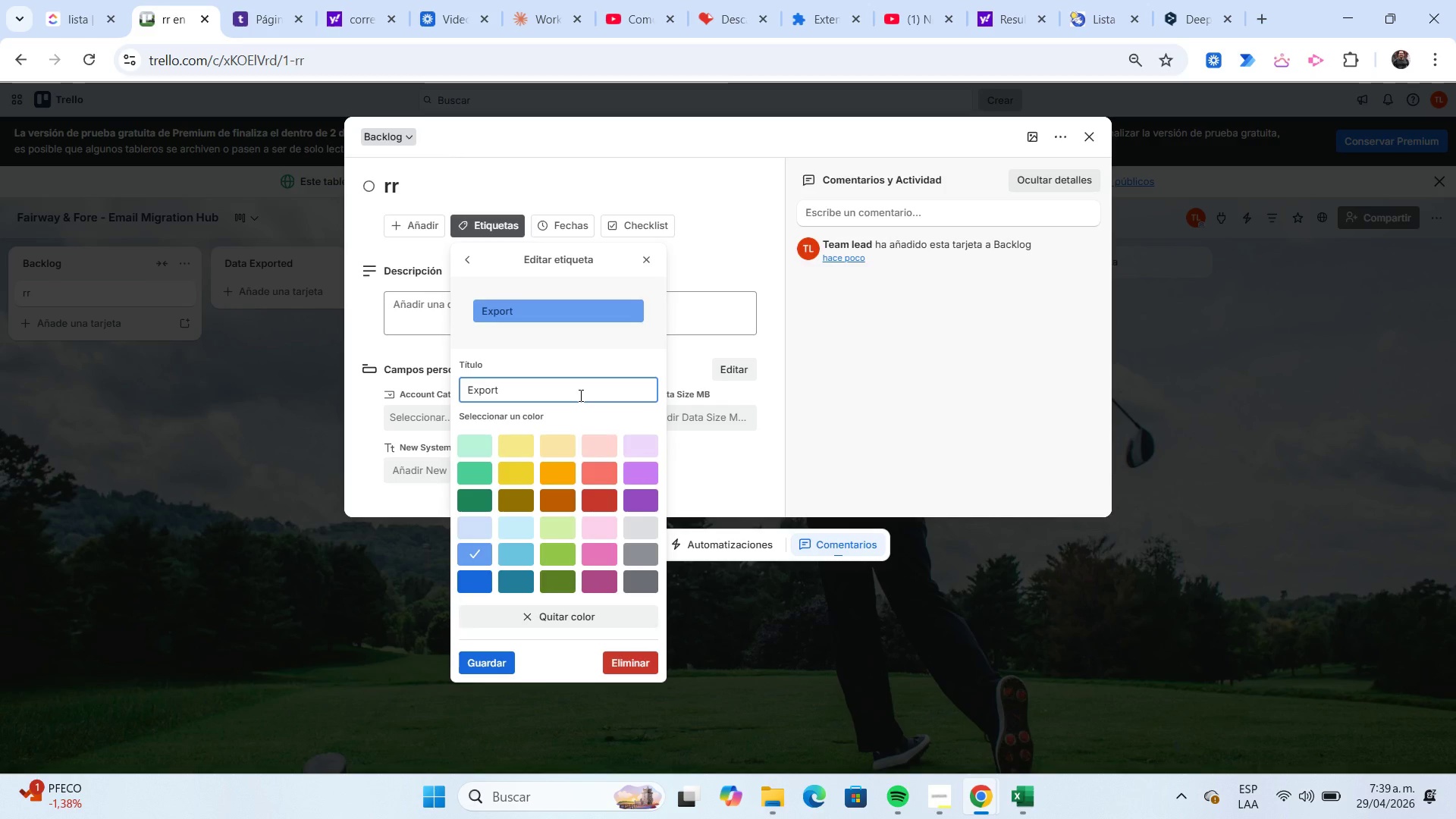 
key(Enter)
 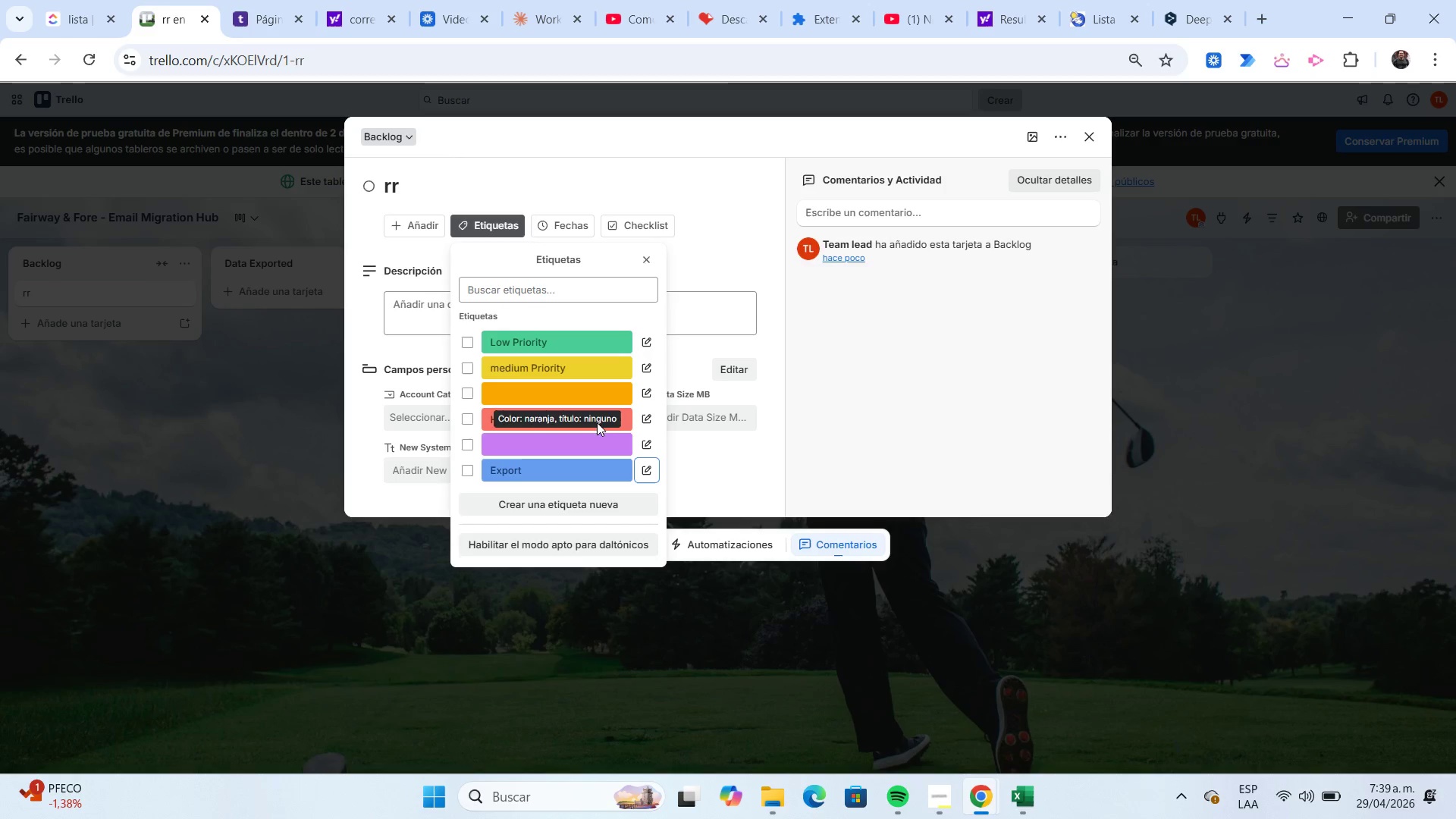 
left_click([643, 441])
 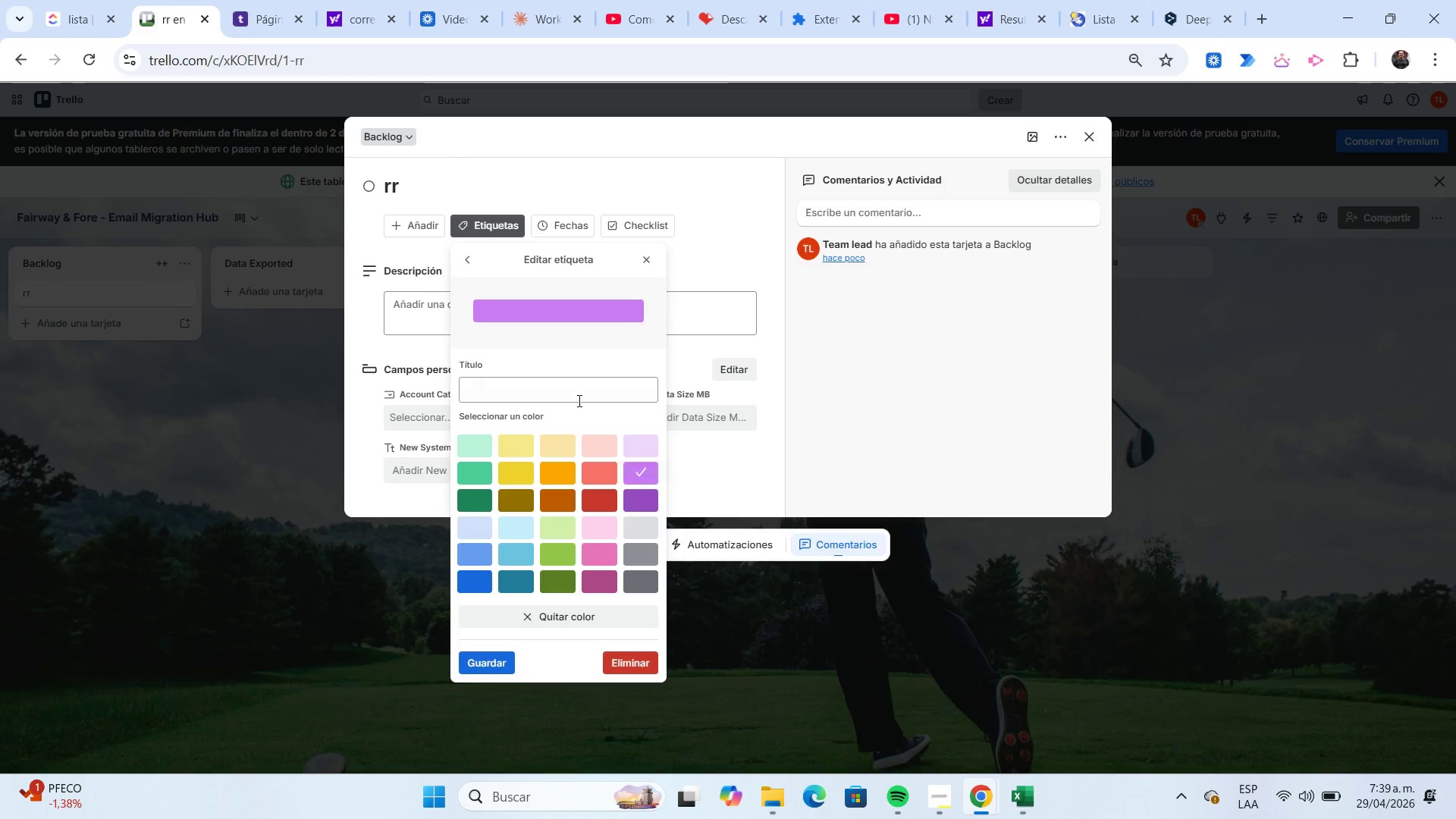 
left_click([568, 394])
 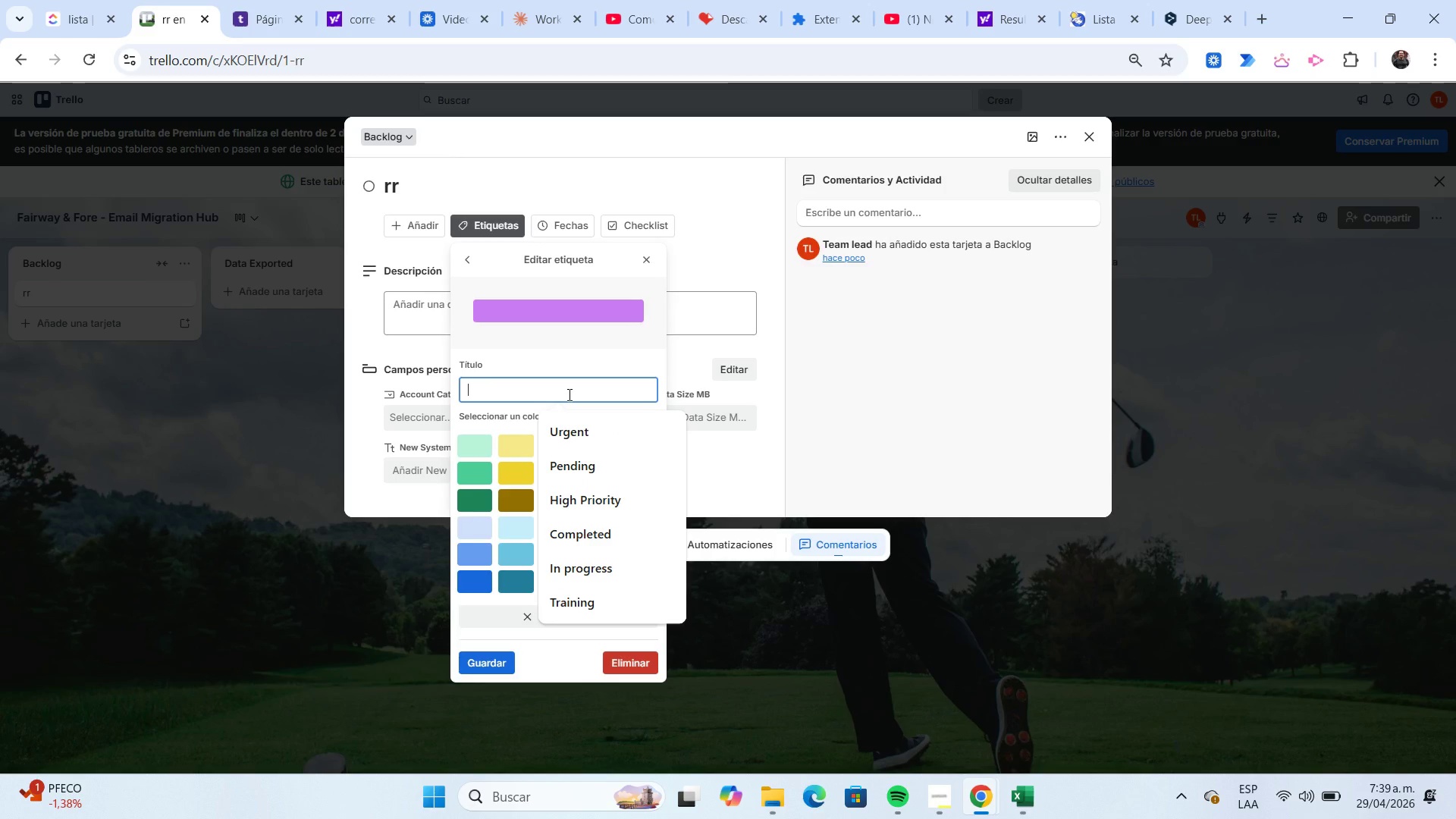 
type(Va)
 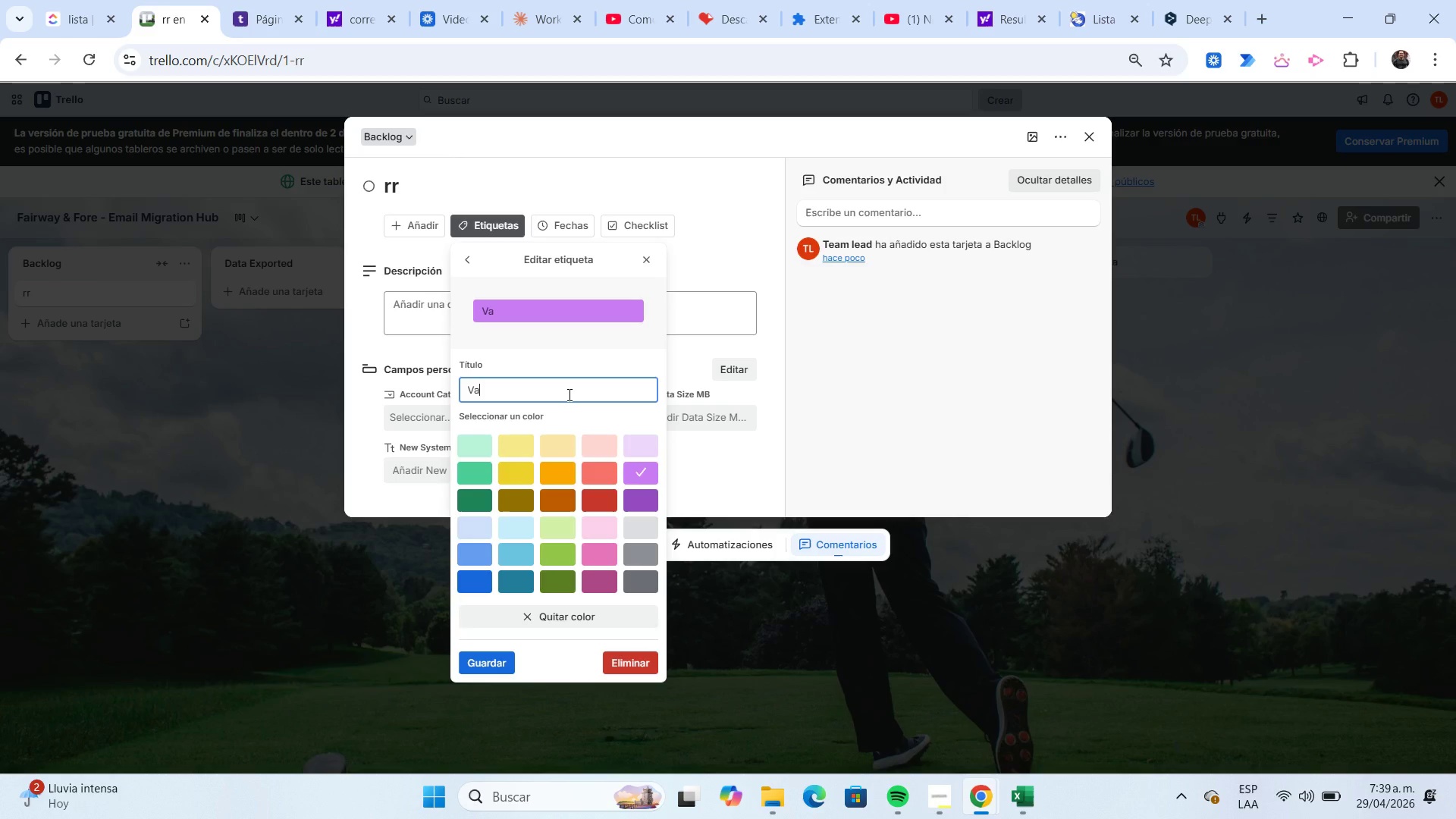 
type(lidation Pending)
 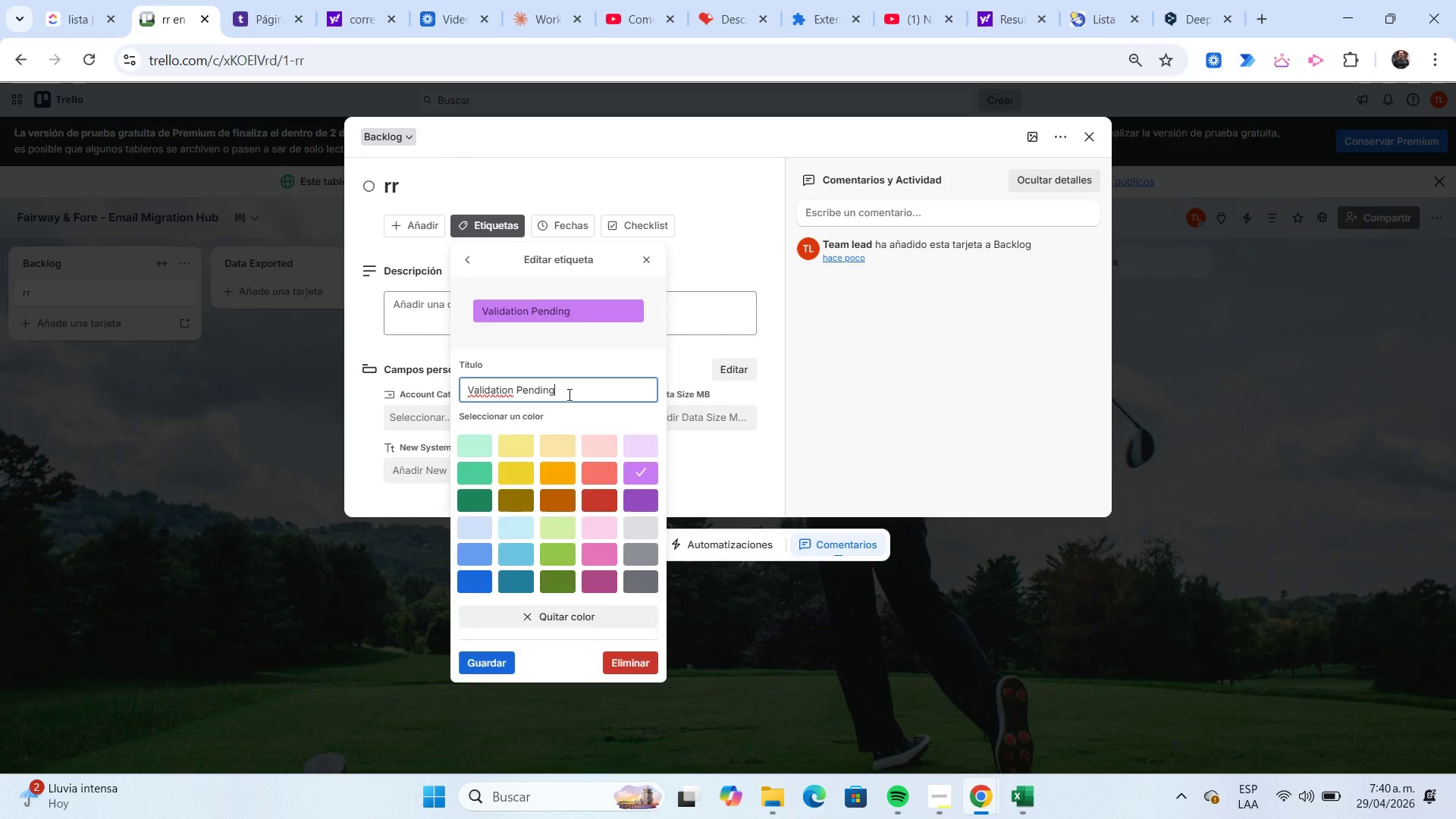 
key(Enter)
 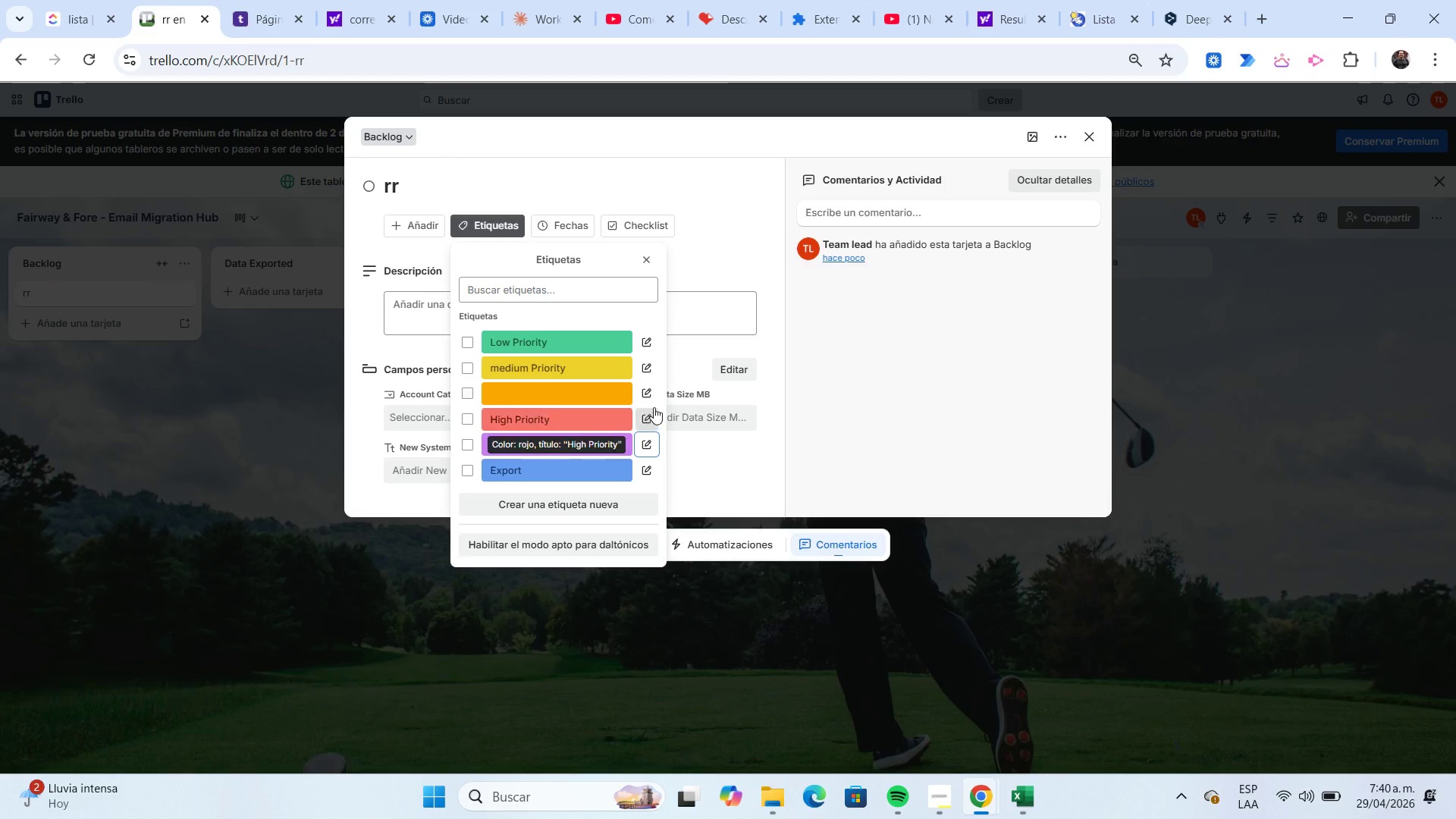 
wait(5.94)
 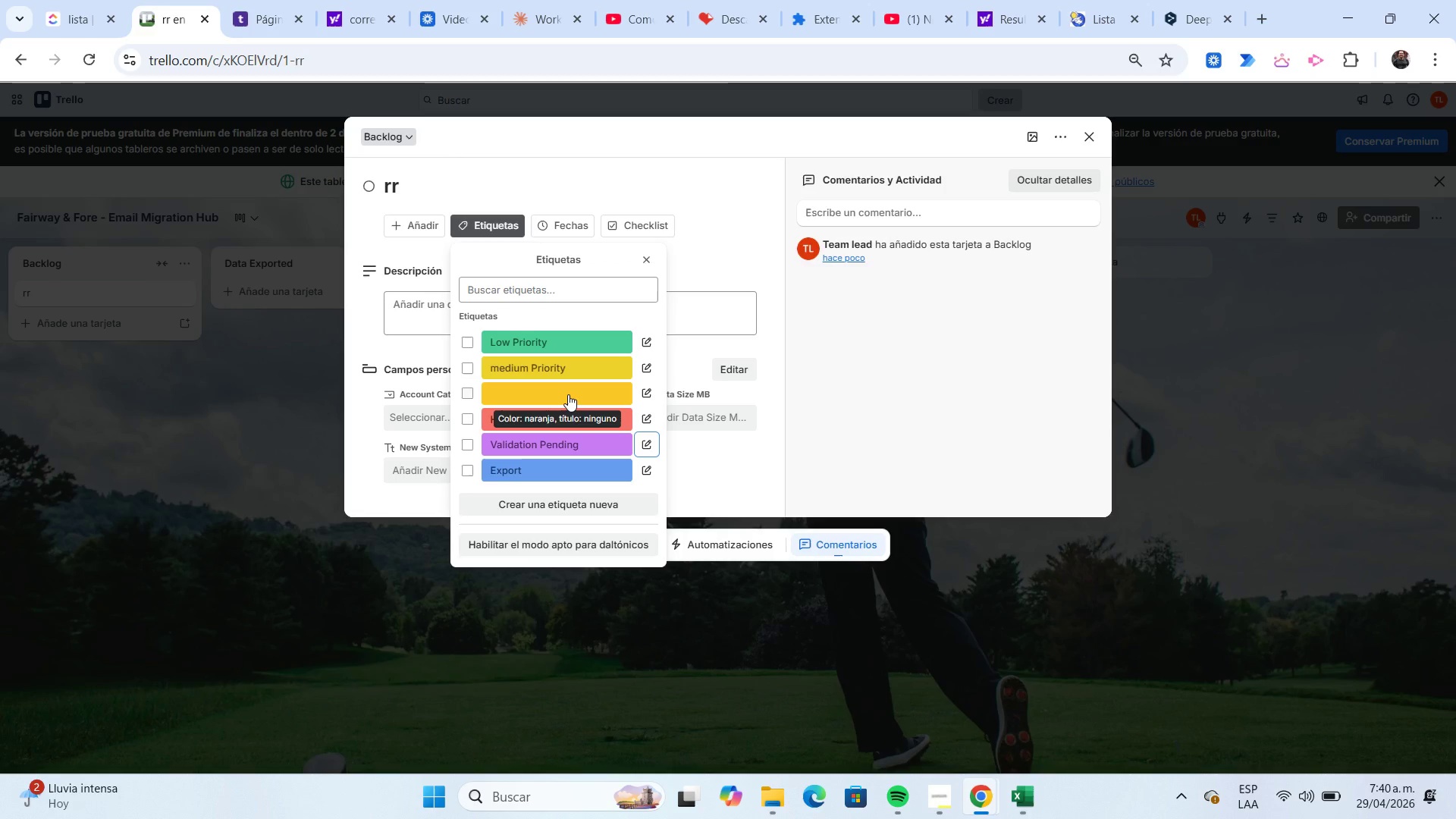 
left_click([647, 400])
 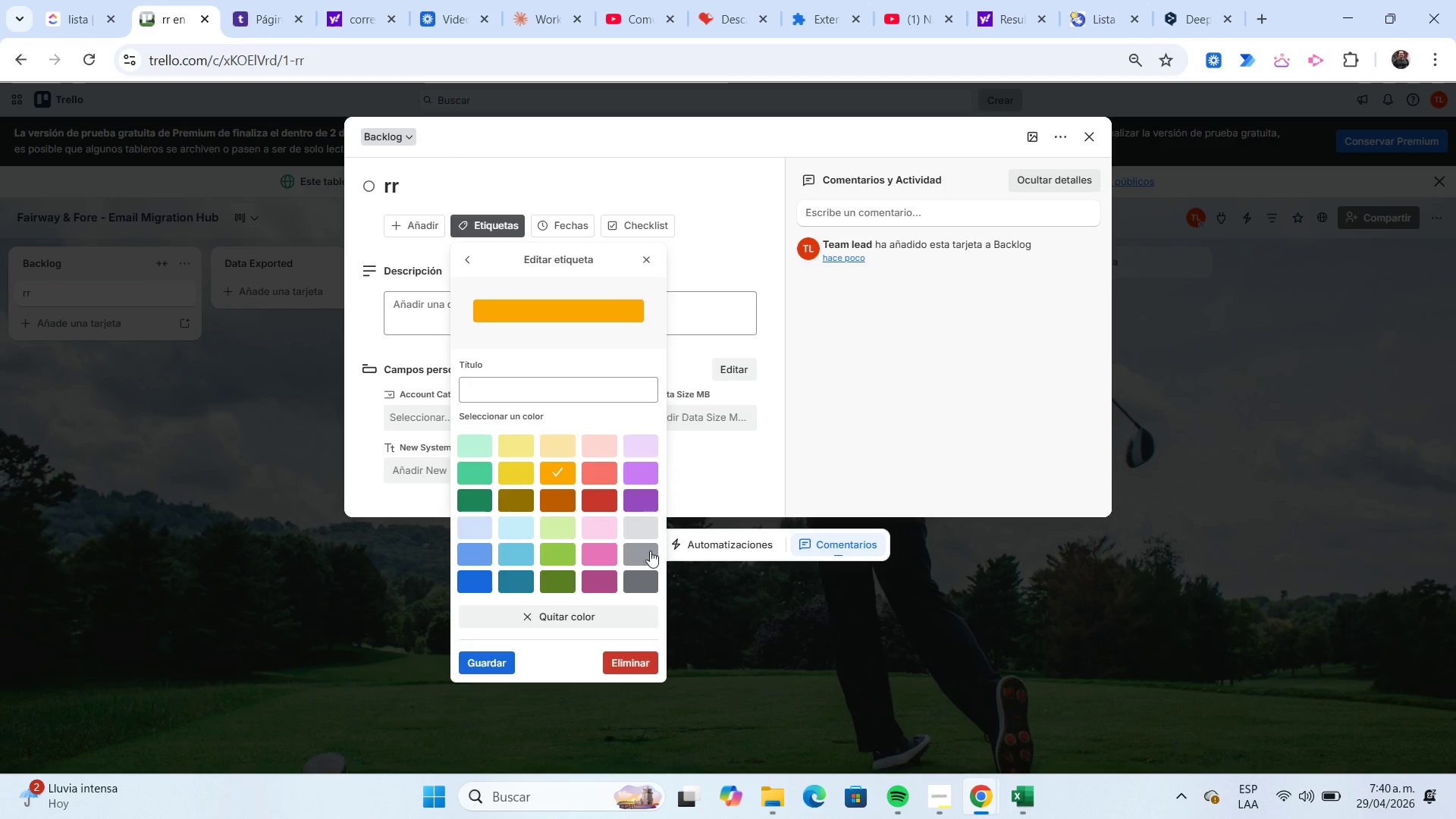 
left_click([654, 576])
 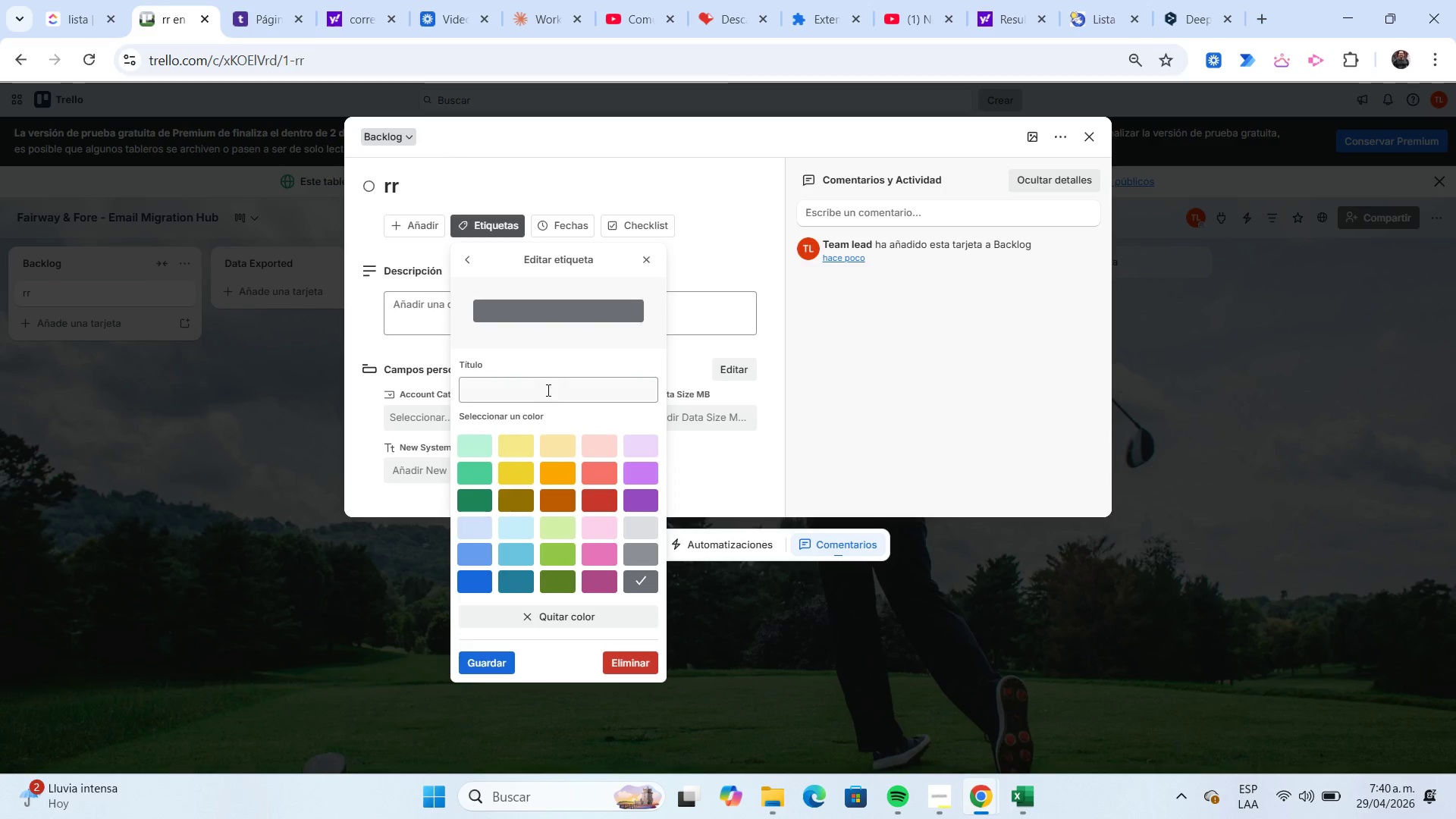 
left_click([545, 388])
 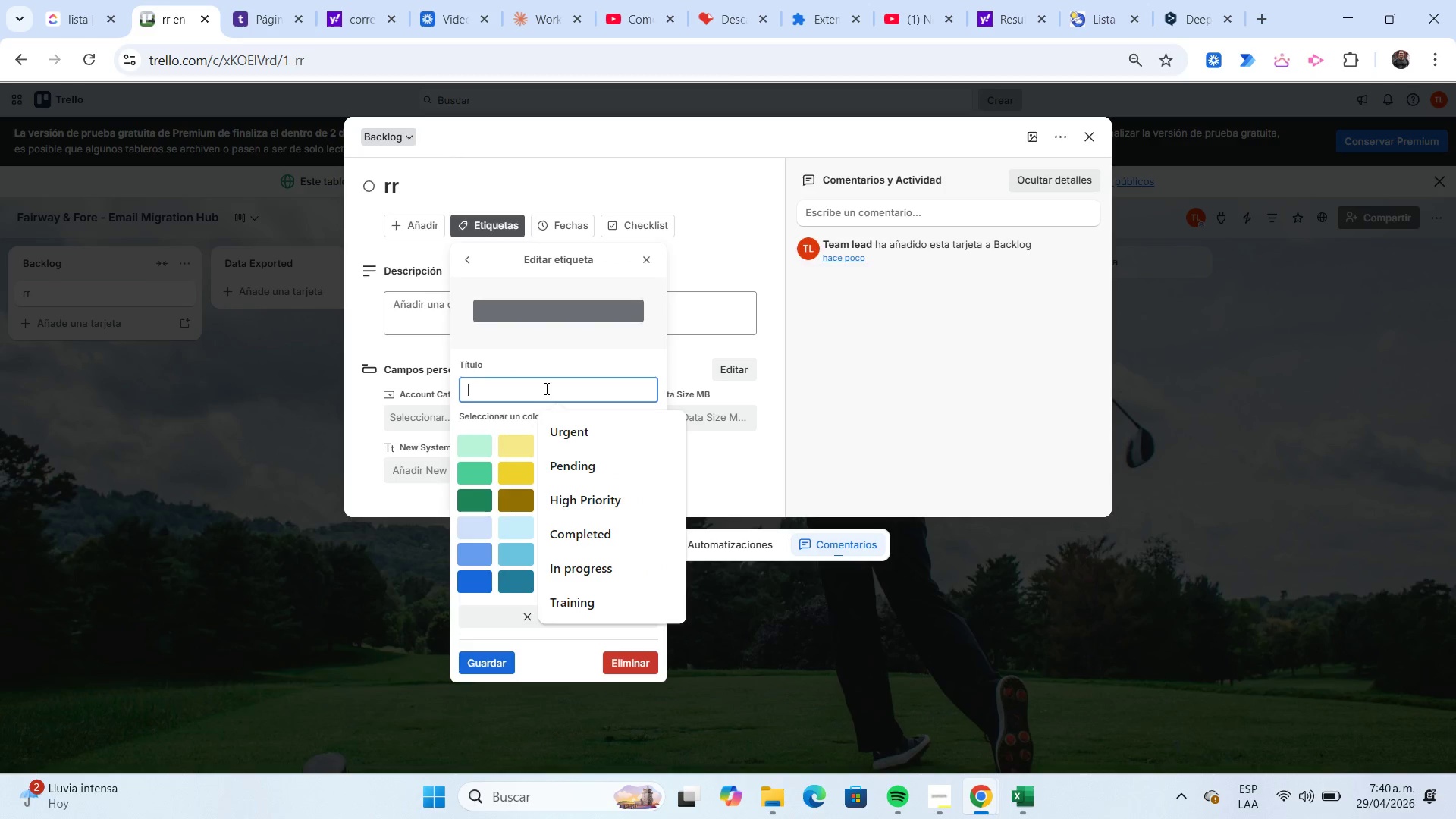 
type(Completed)
 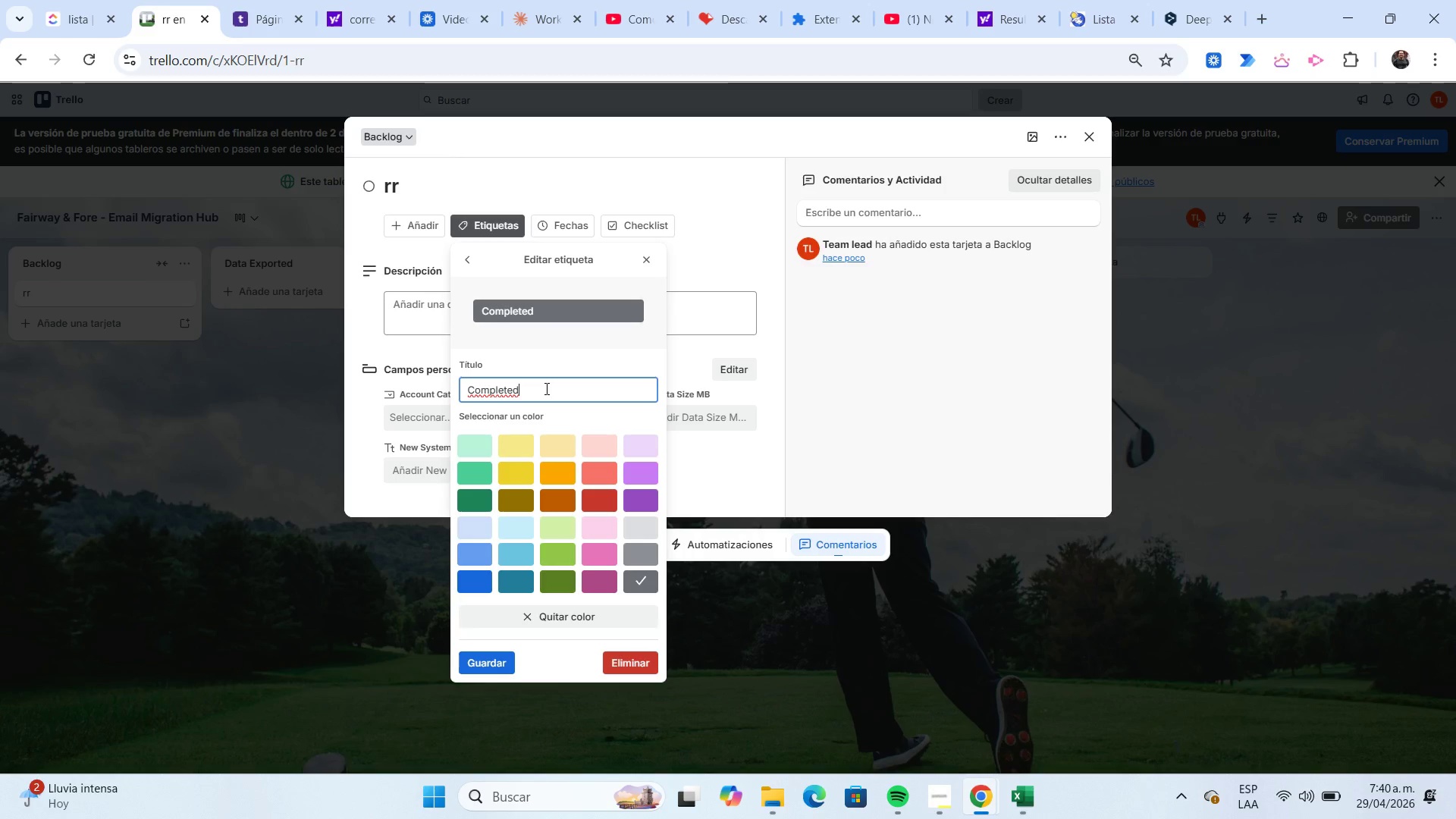 
key(Enter)
 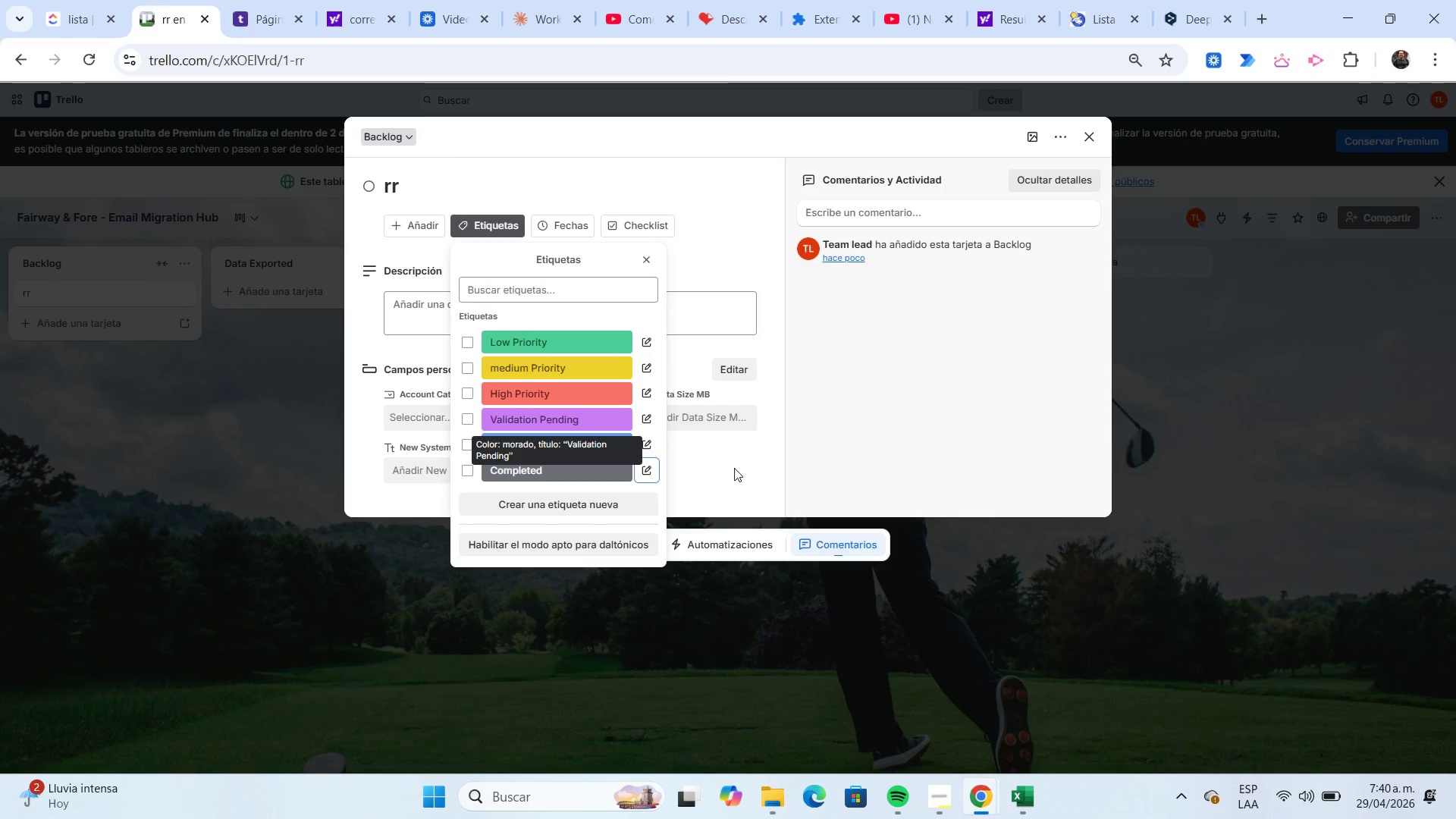 
left_click([764, 466])
 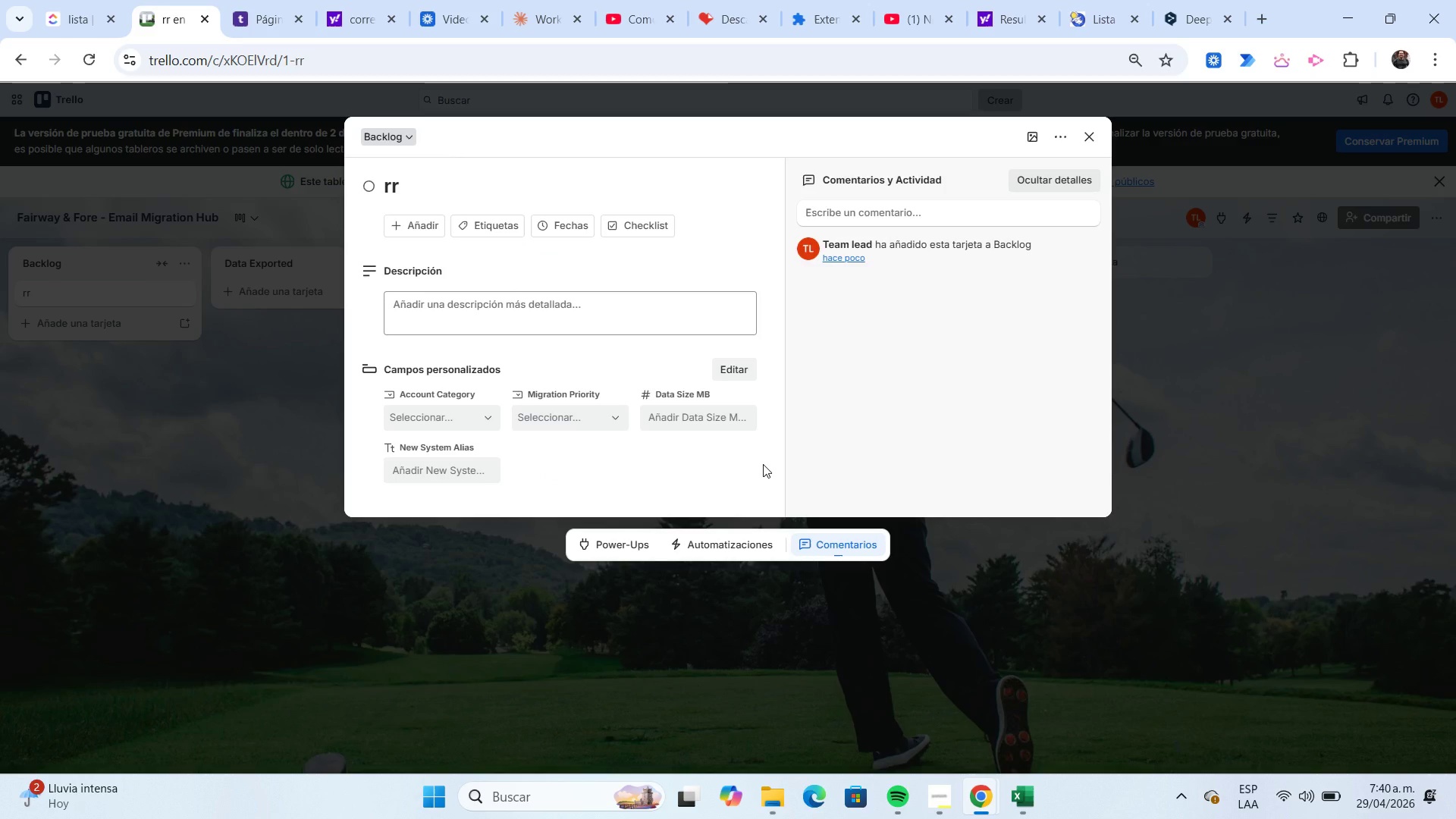 
wait(18.47)
 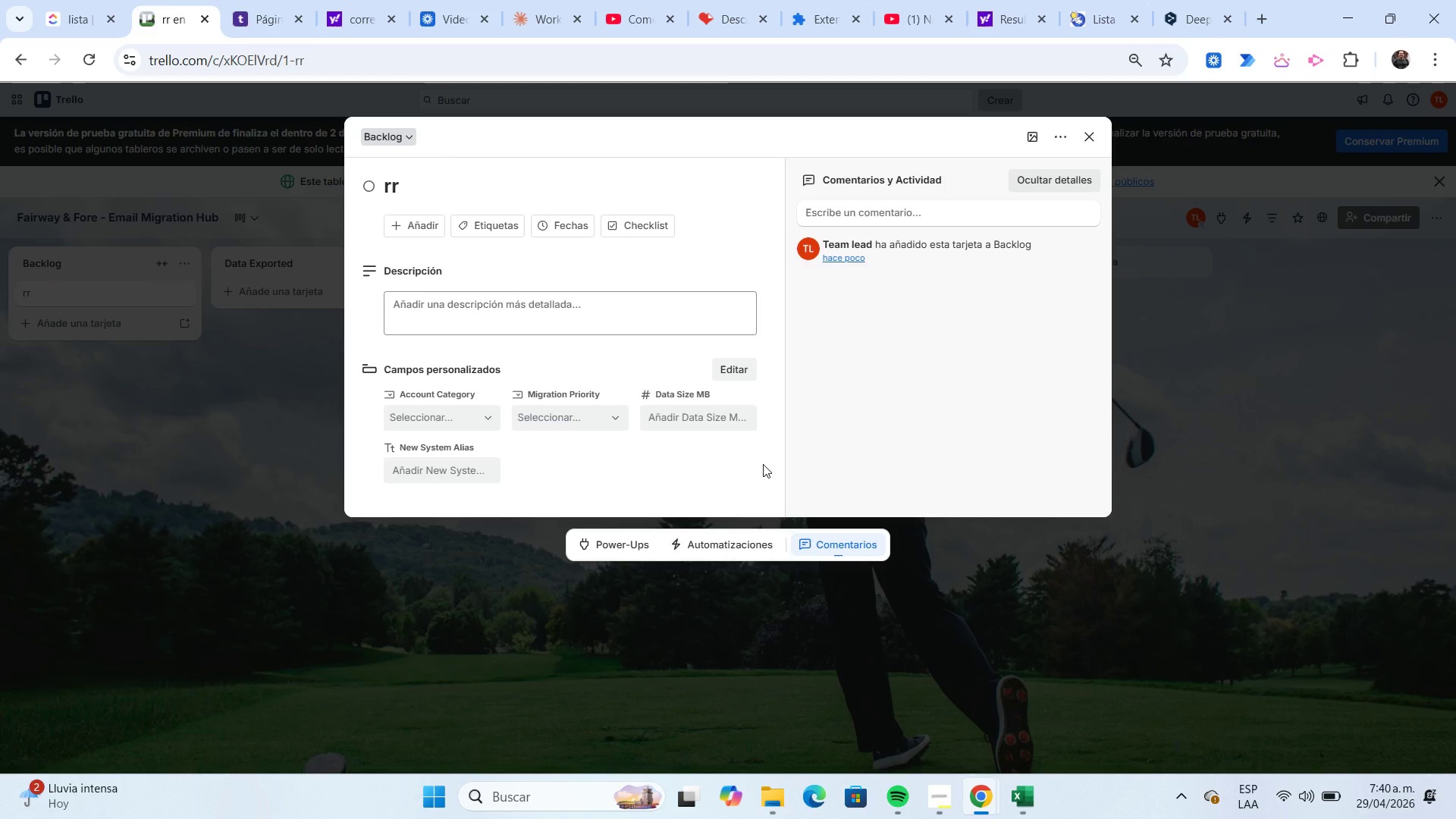 
left_click([438, 190])
 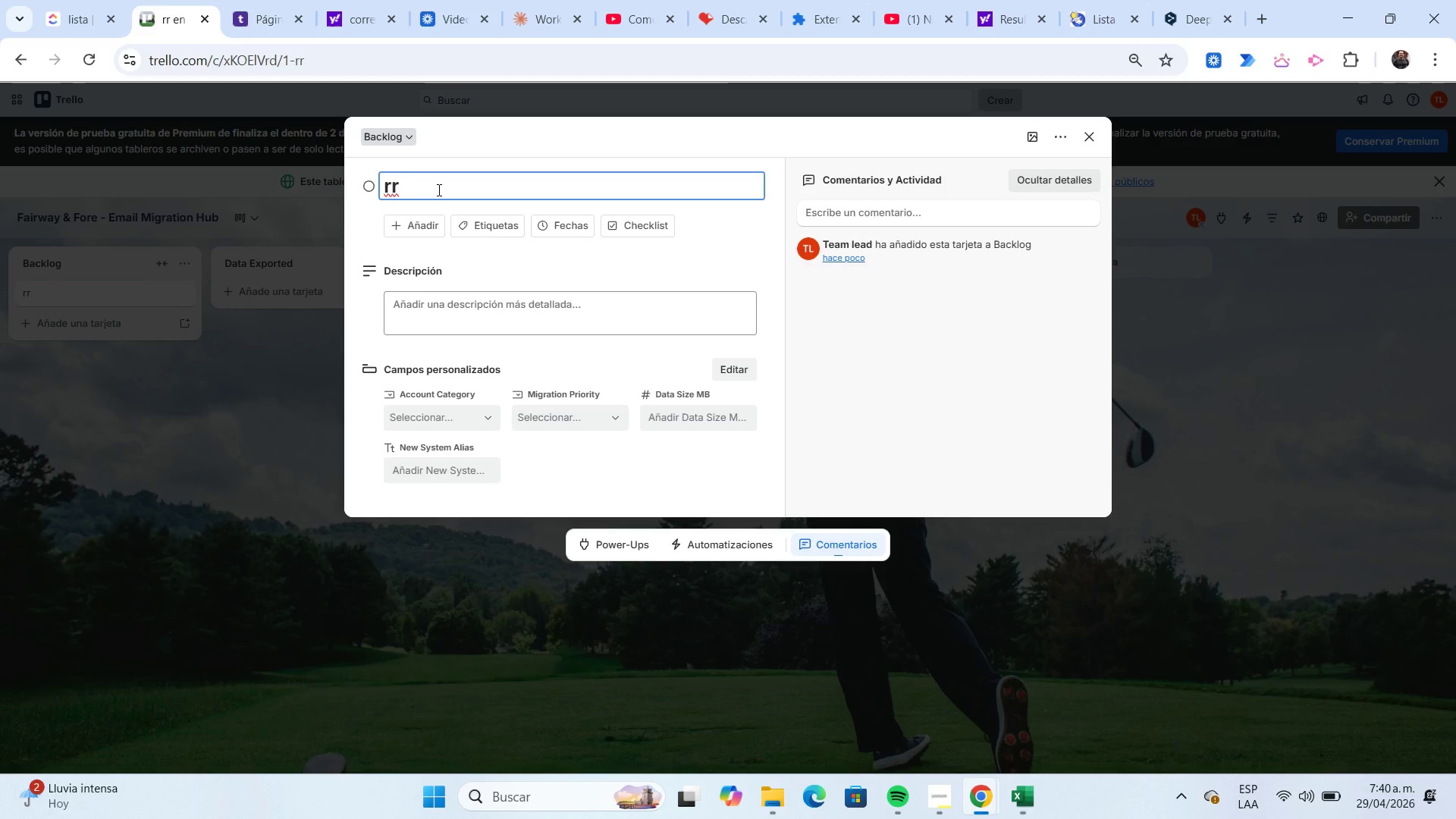 
key(Backspace)
key(Backspace)
type(Migration Checklist Template)
 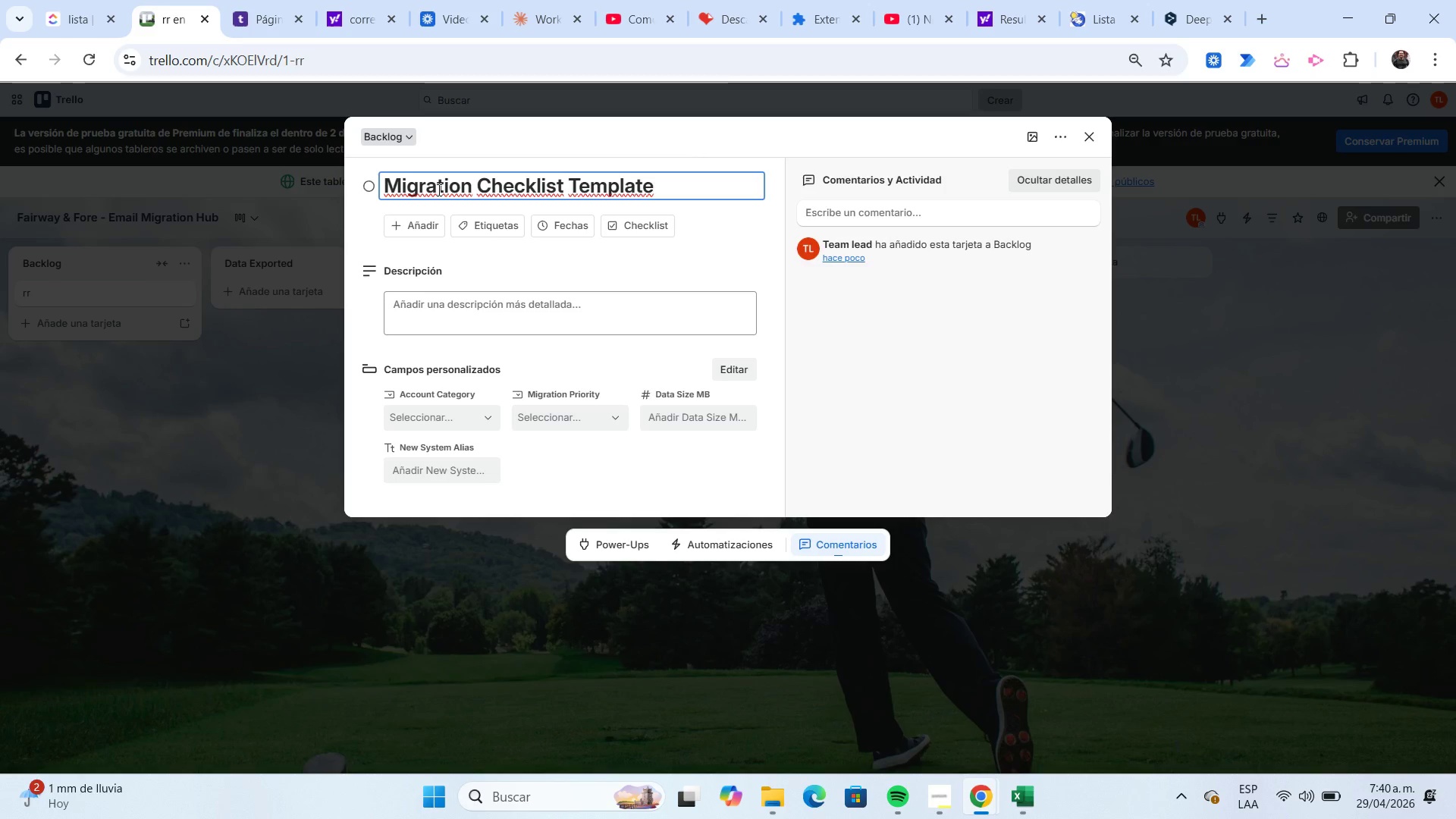 
left_click([479, 263])
 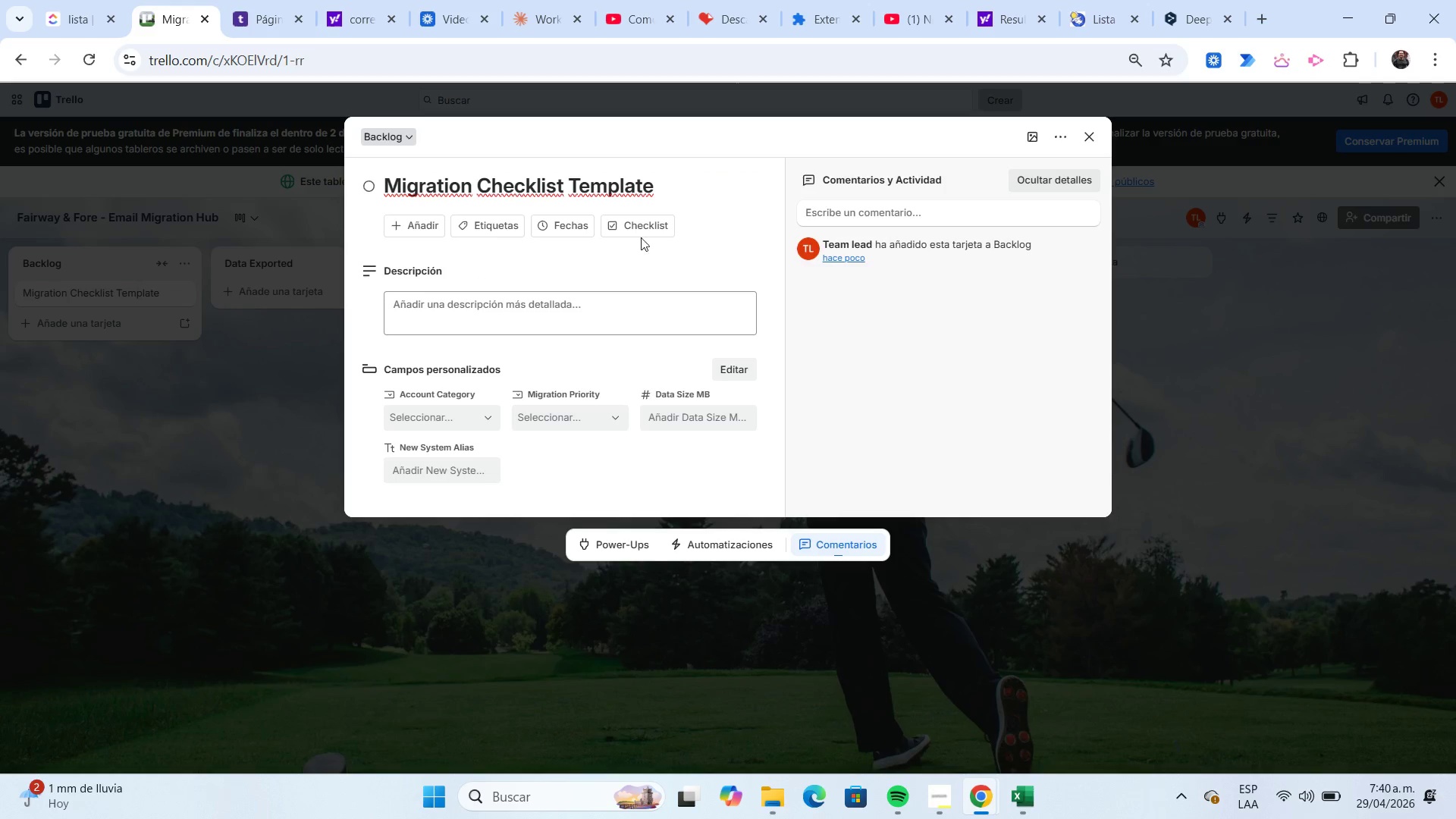 
left_click([641, 232])
 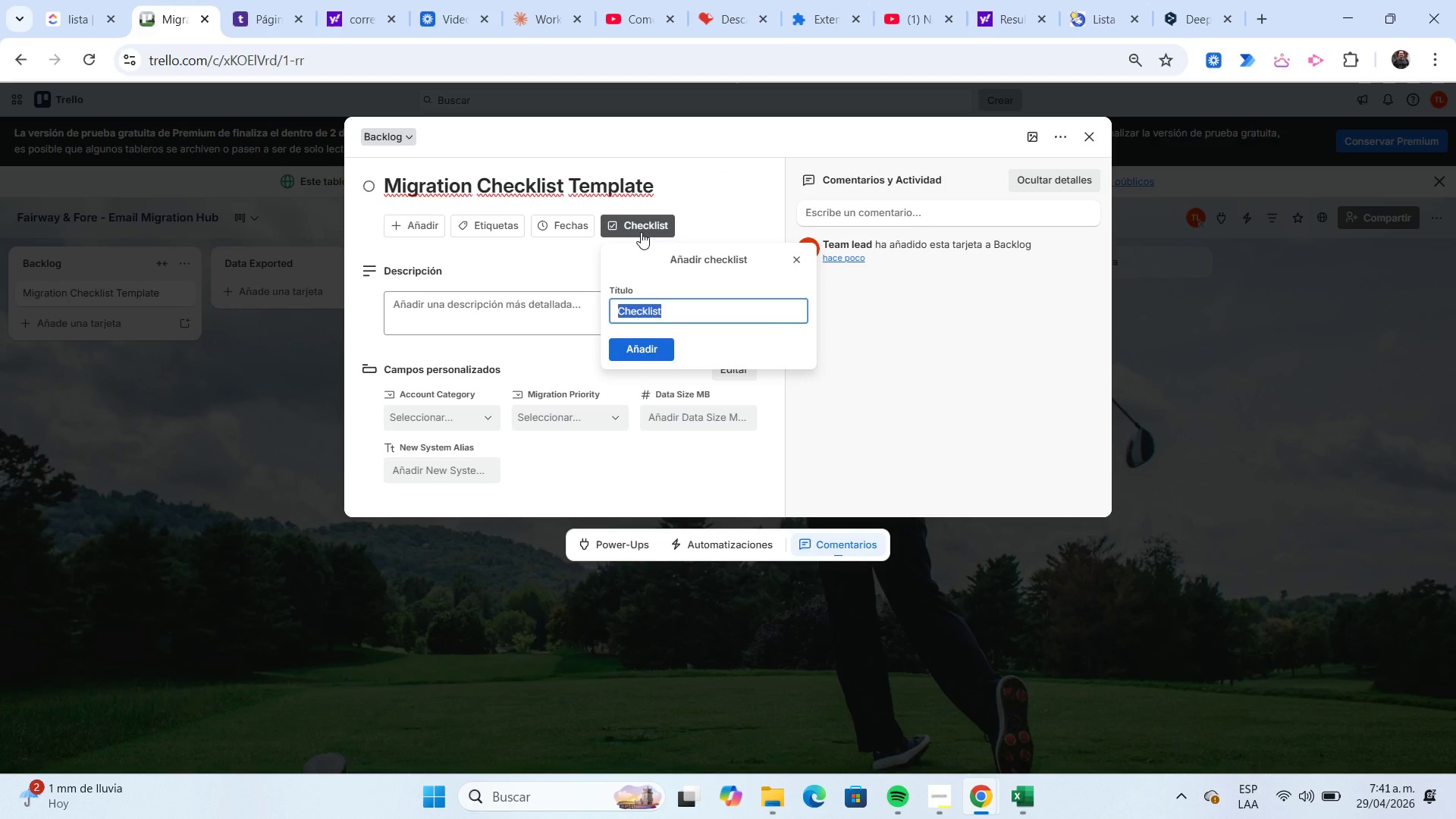 
type(Migration Checklist[Home])
 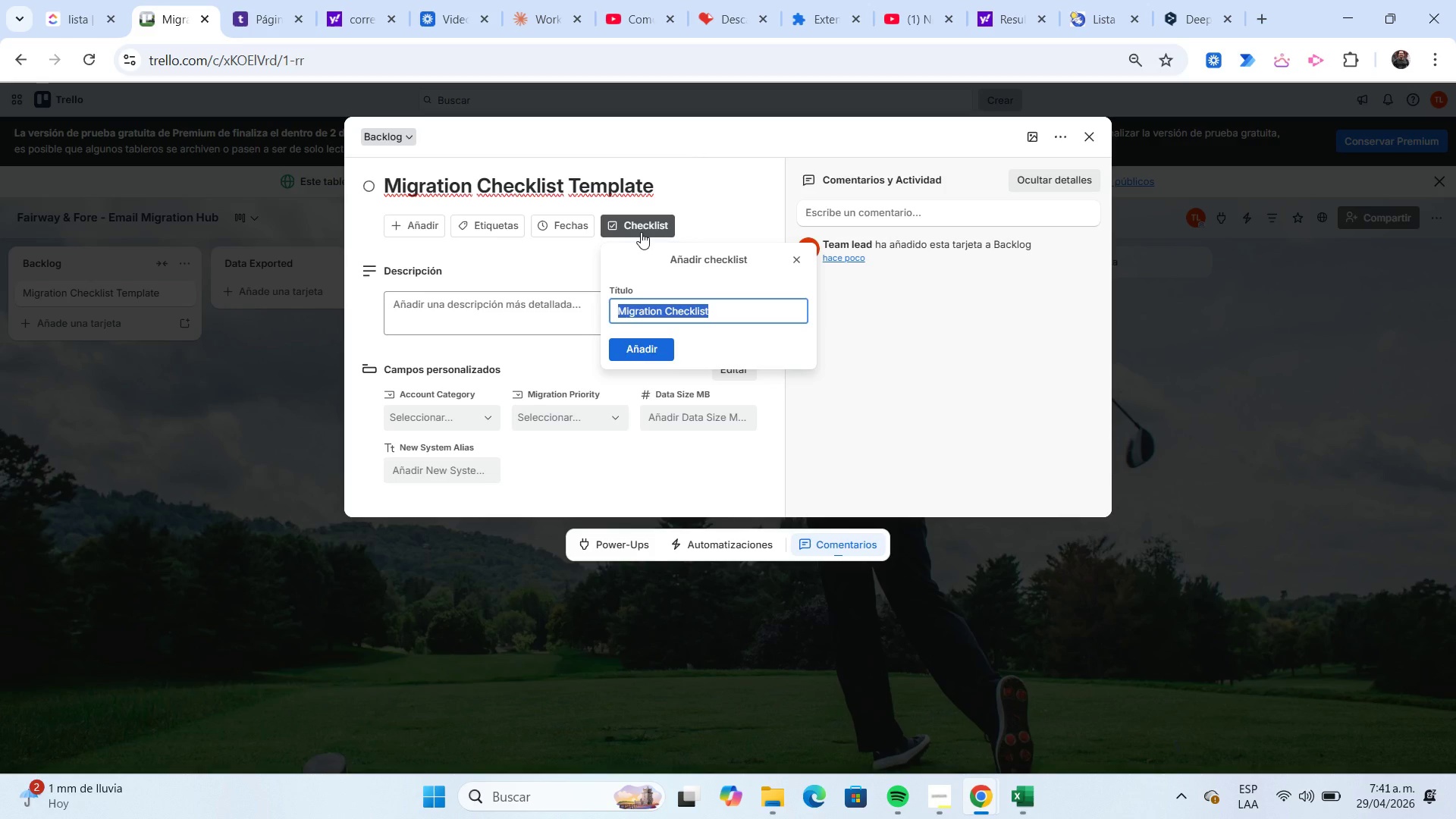 
key(Control+C)
 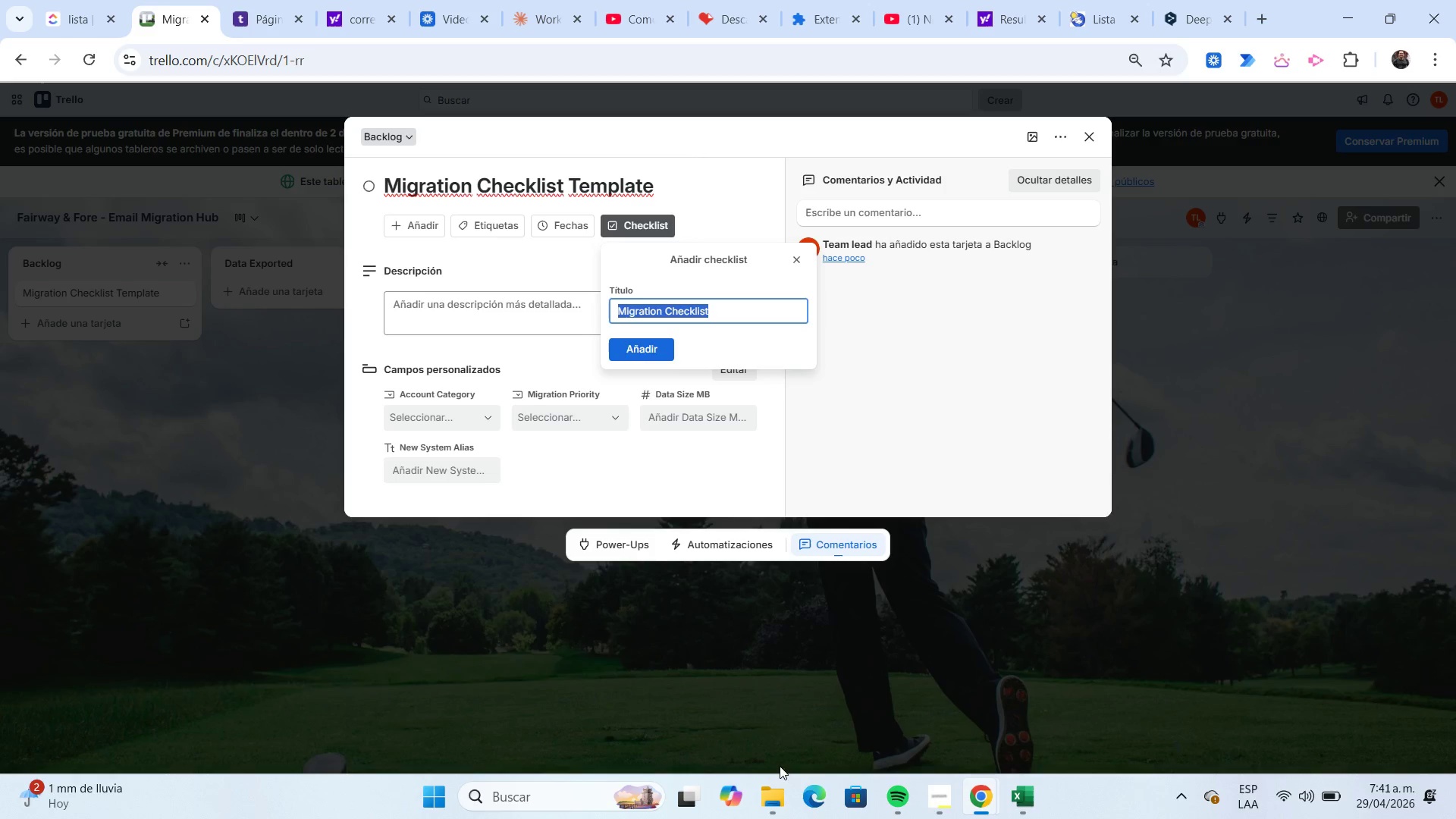 
left_click([537, 802])
 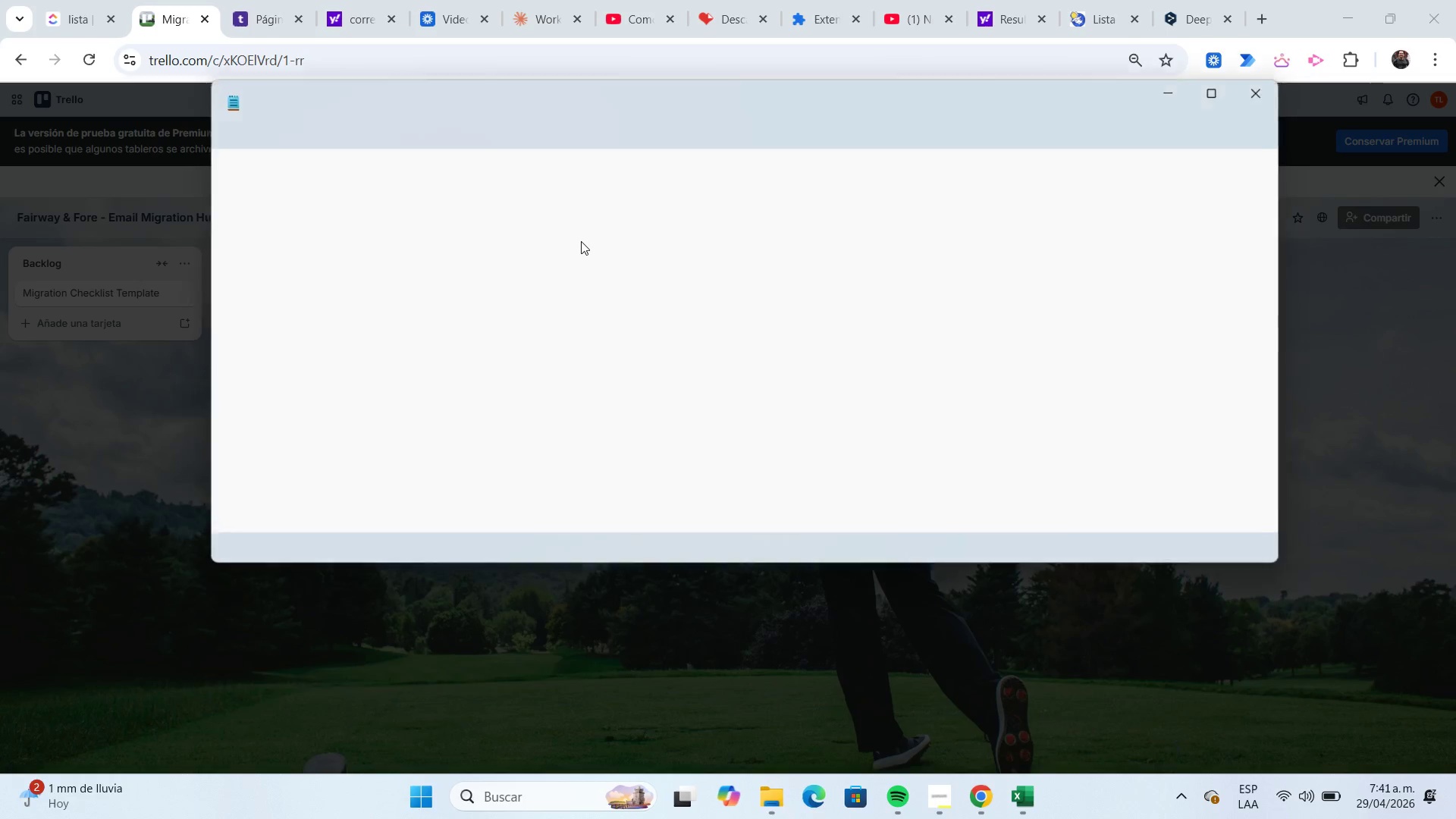 
key(Control+ControlLeft)
 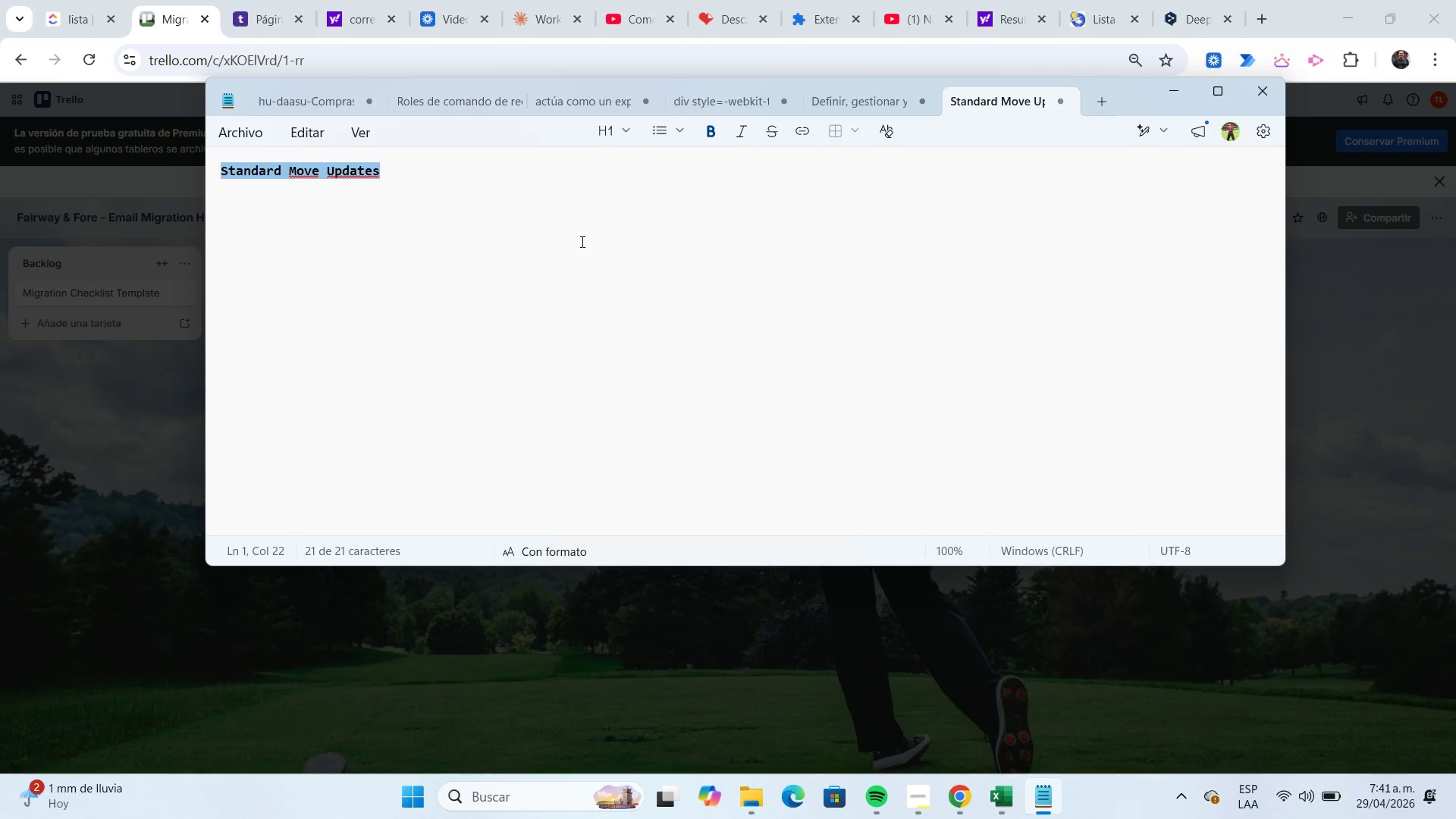 
key(Control+V)
 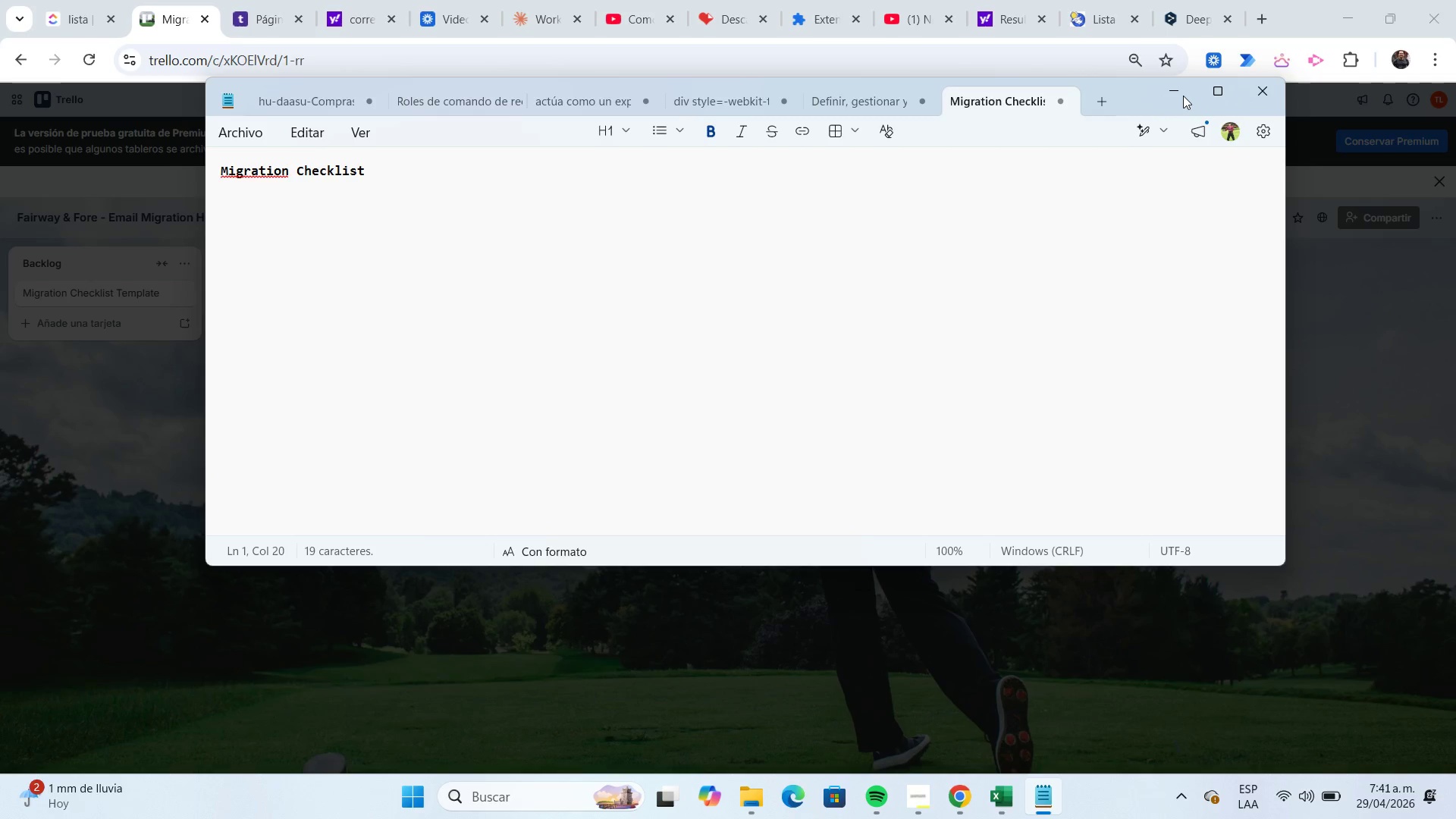 
left_click([1183, 96])
 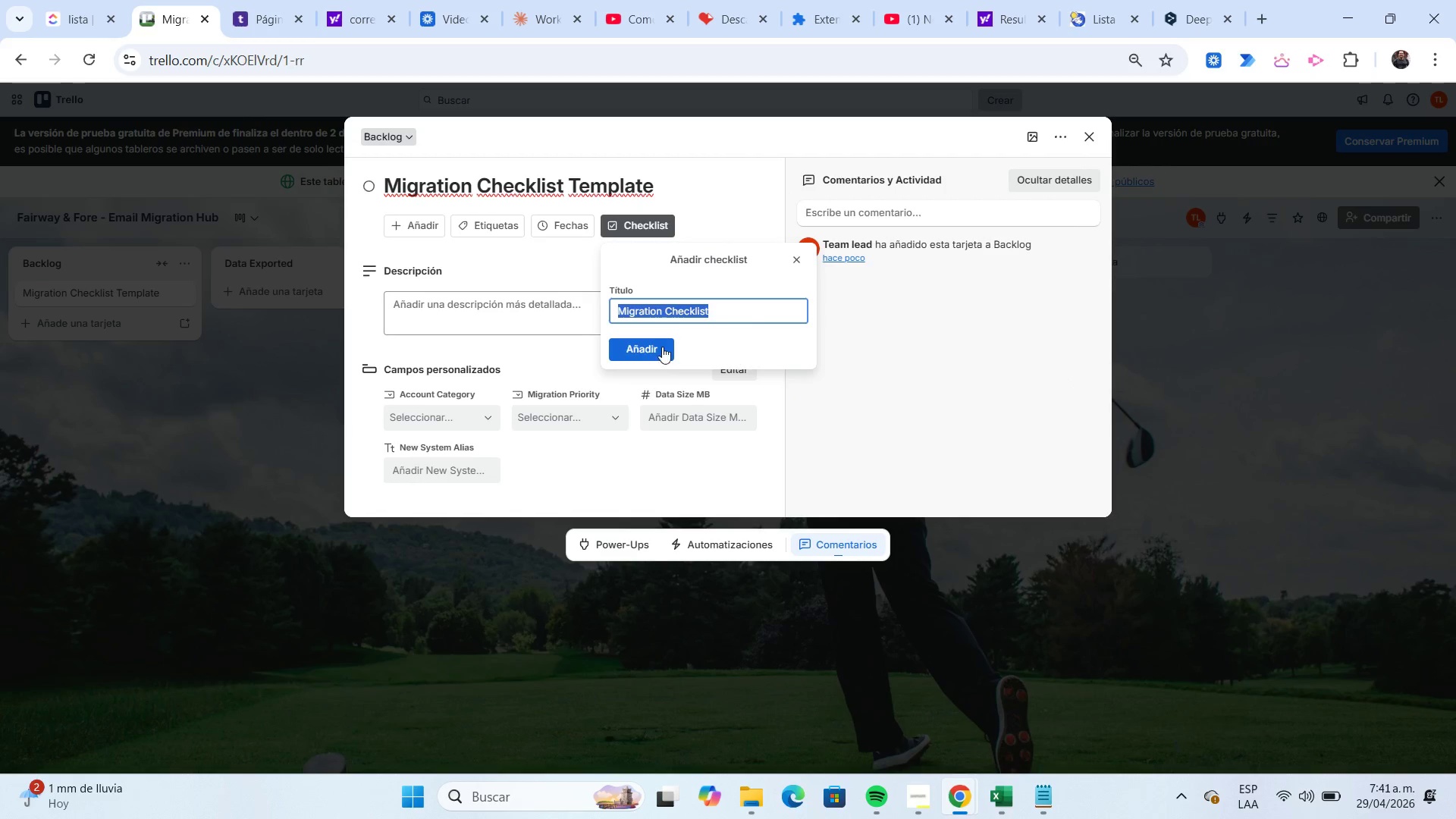 
left_click([661, 347])
 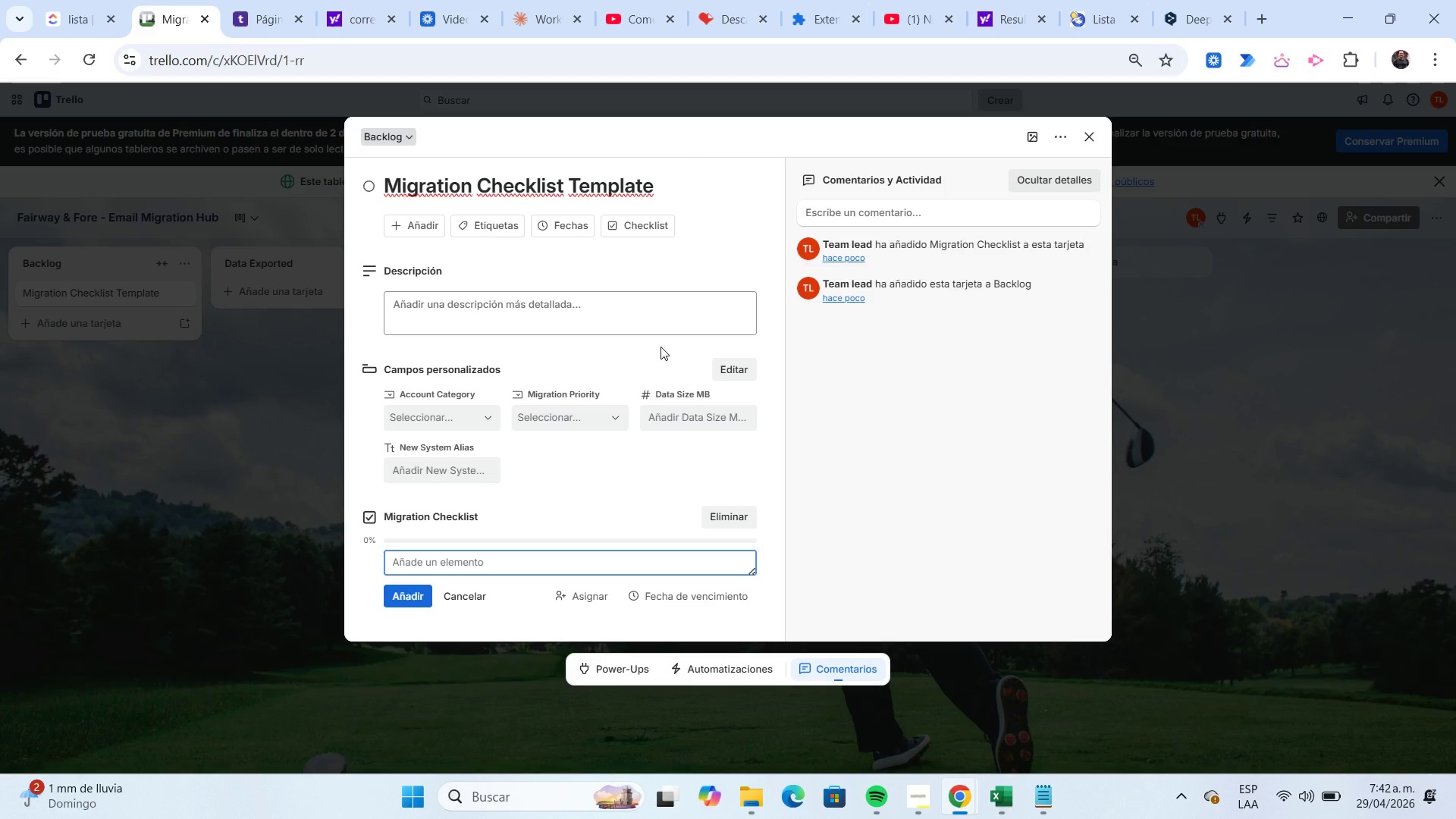 
wait(52.23)
 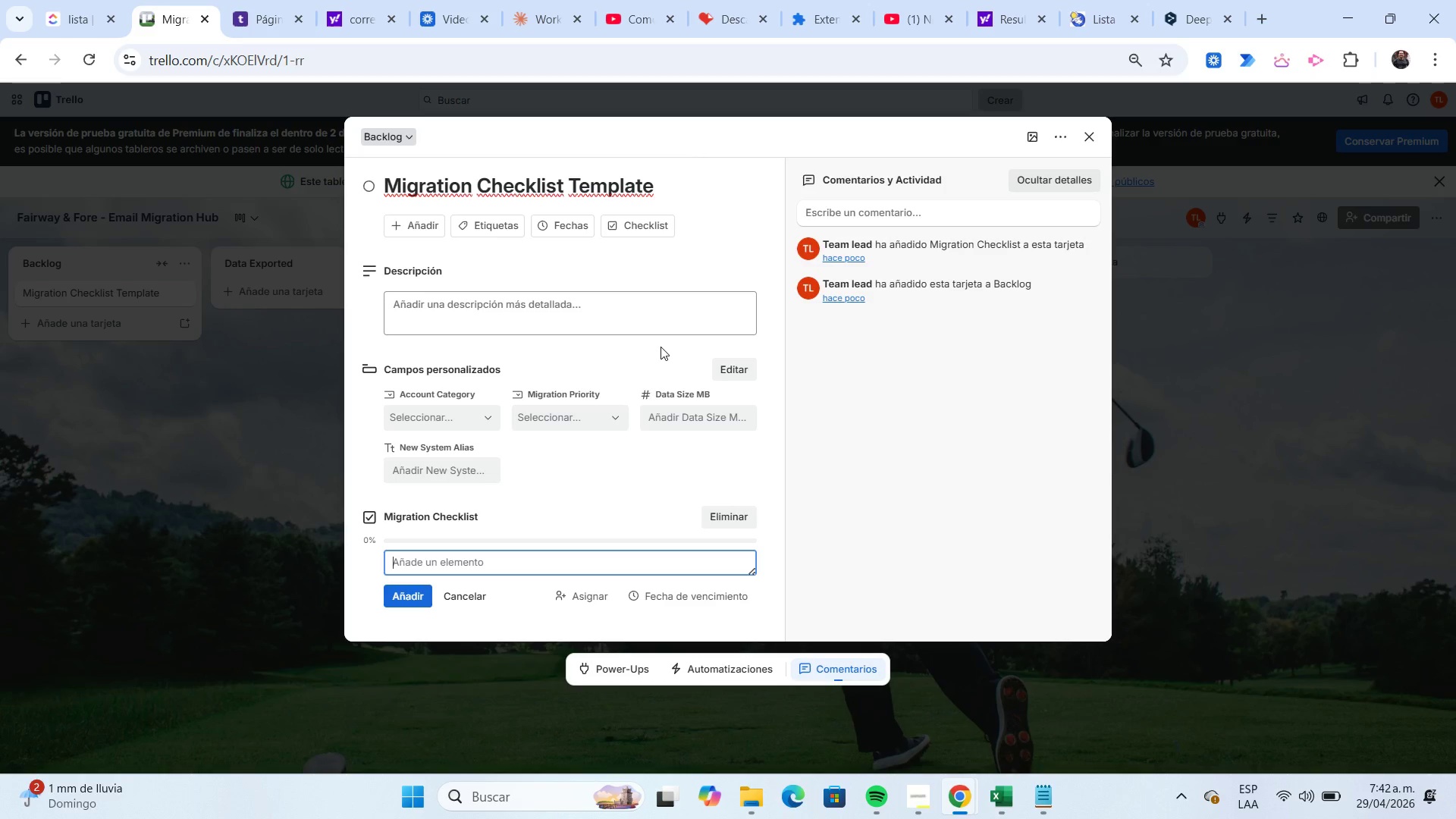 
type(Verify legacy account access)
 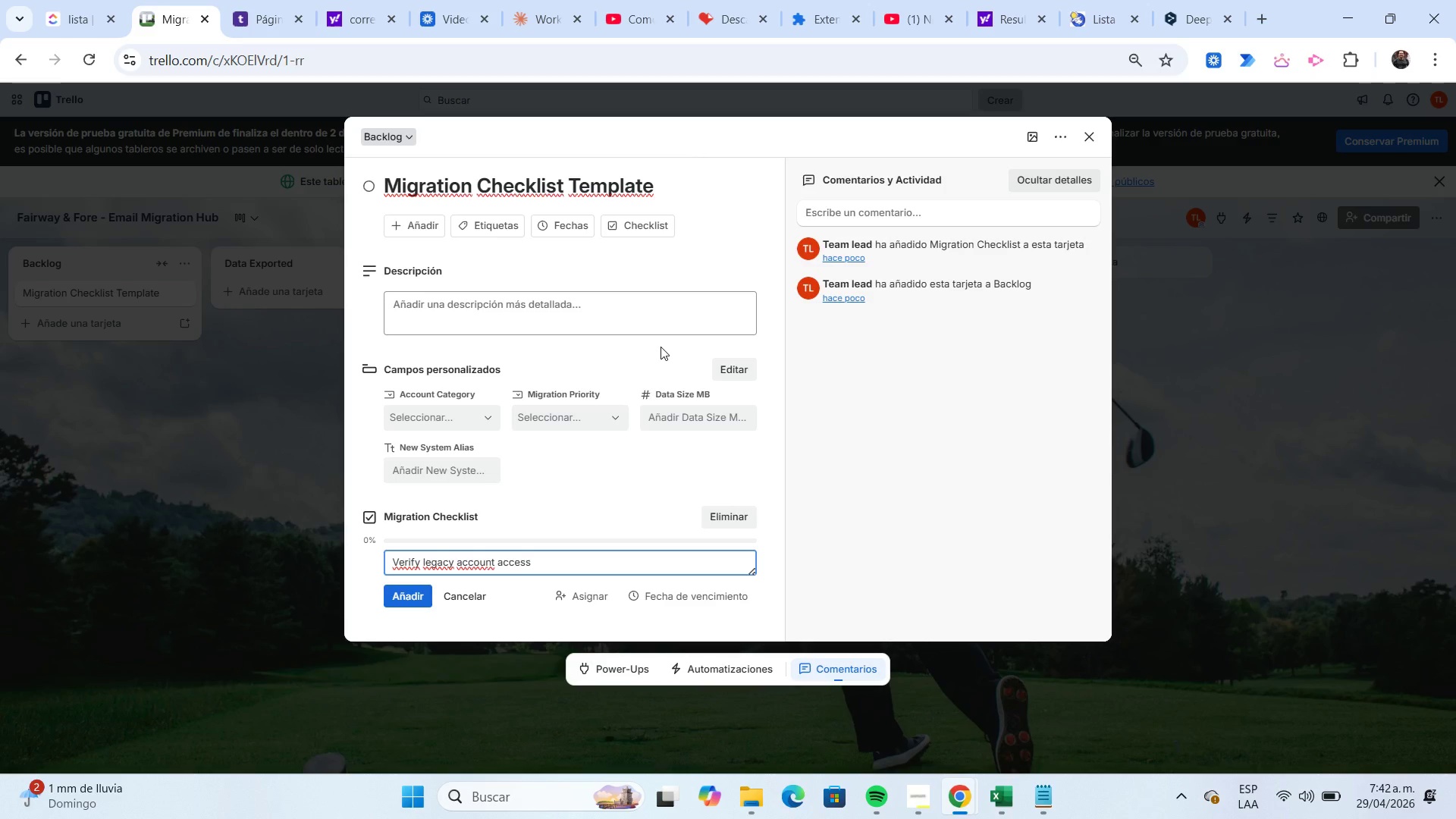 
key(Enter)
 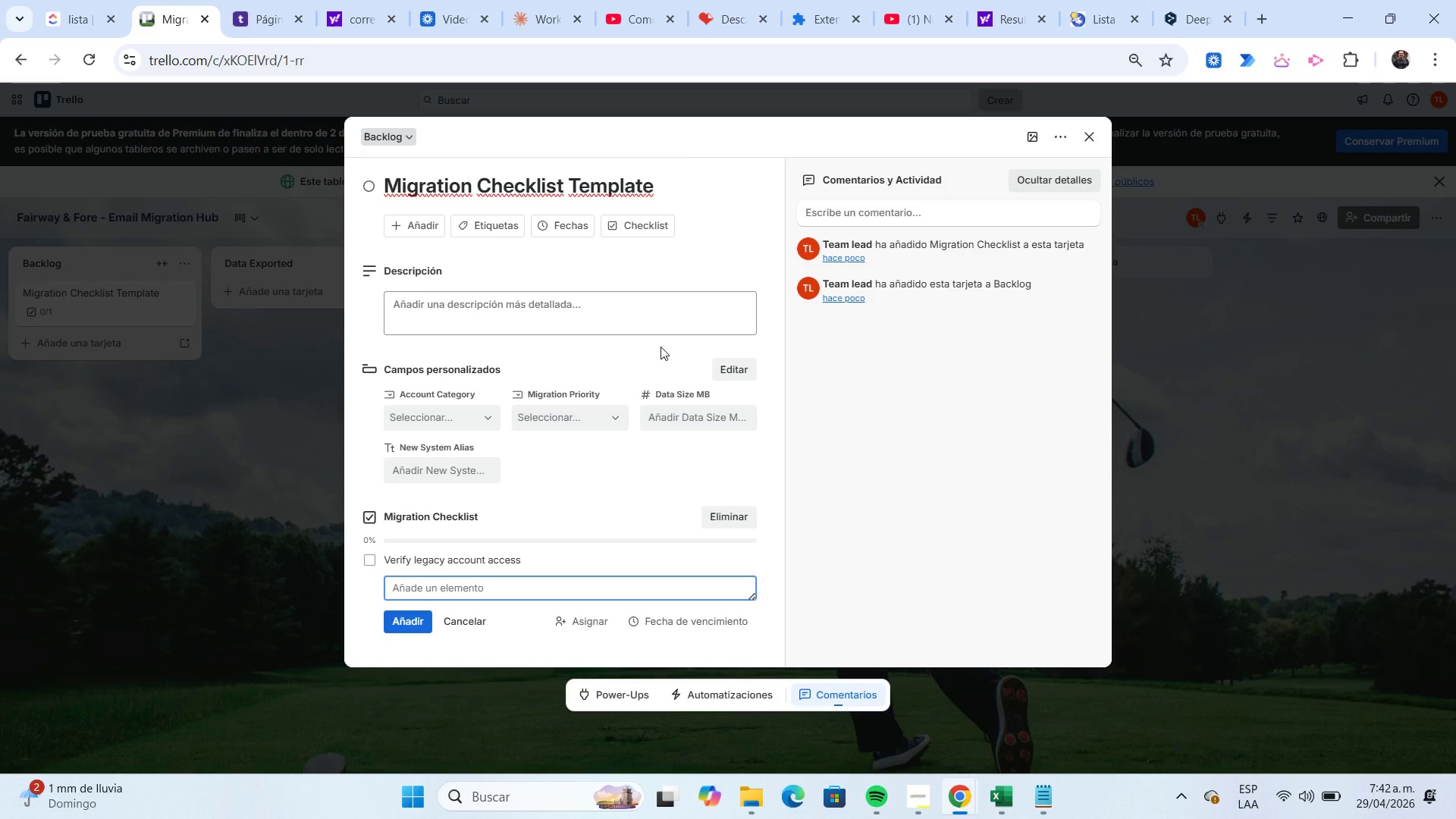 
wait(14.06)
 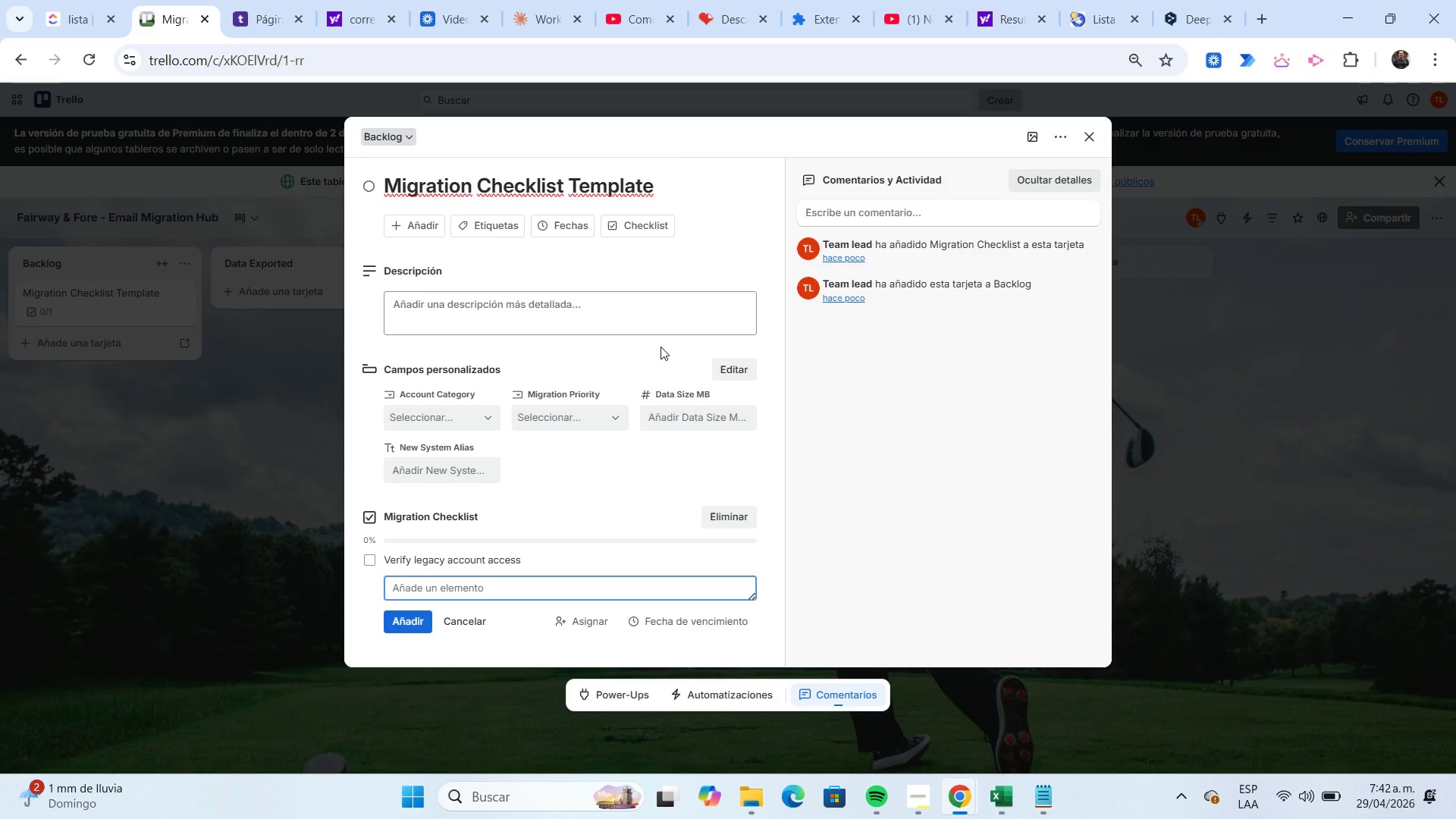 
type(Export mailbox data)
 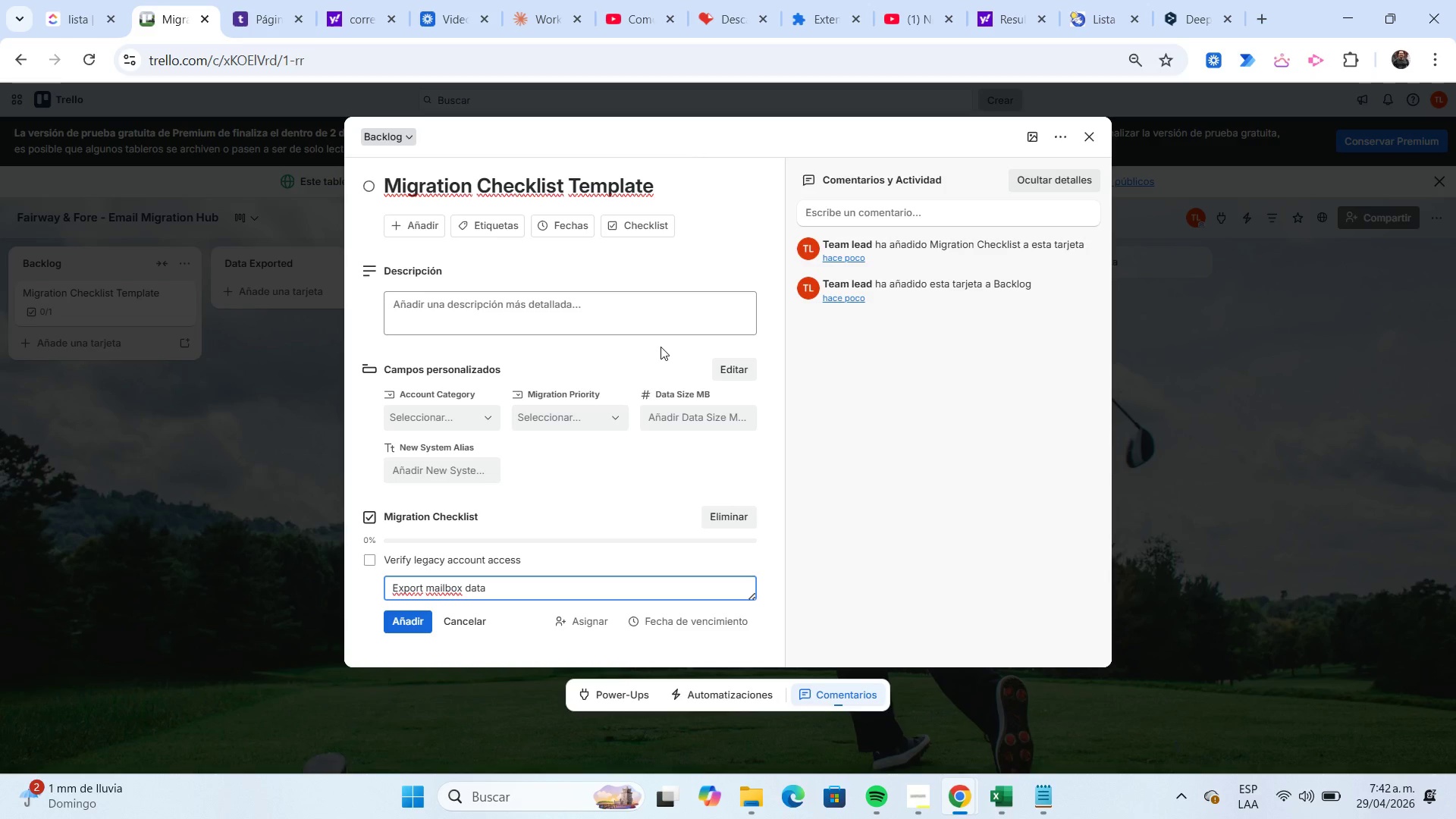 
key(Enter)
 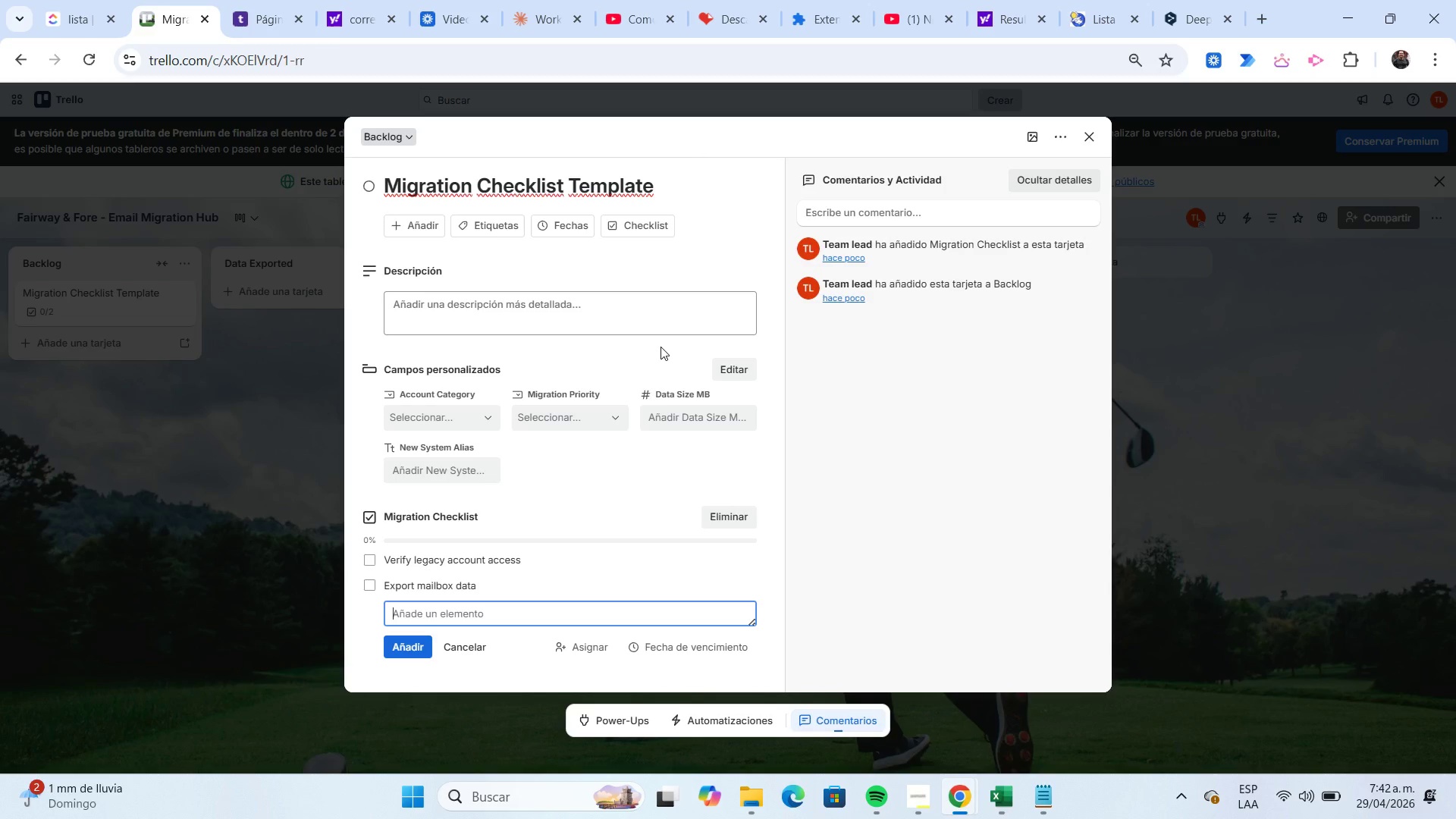 
type(Backup contacts)
 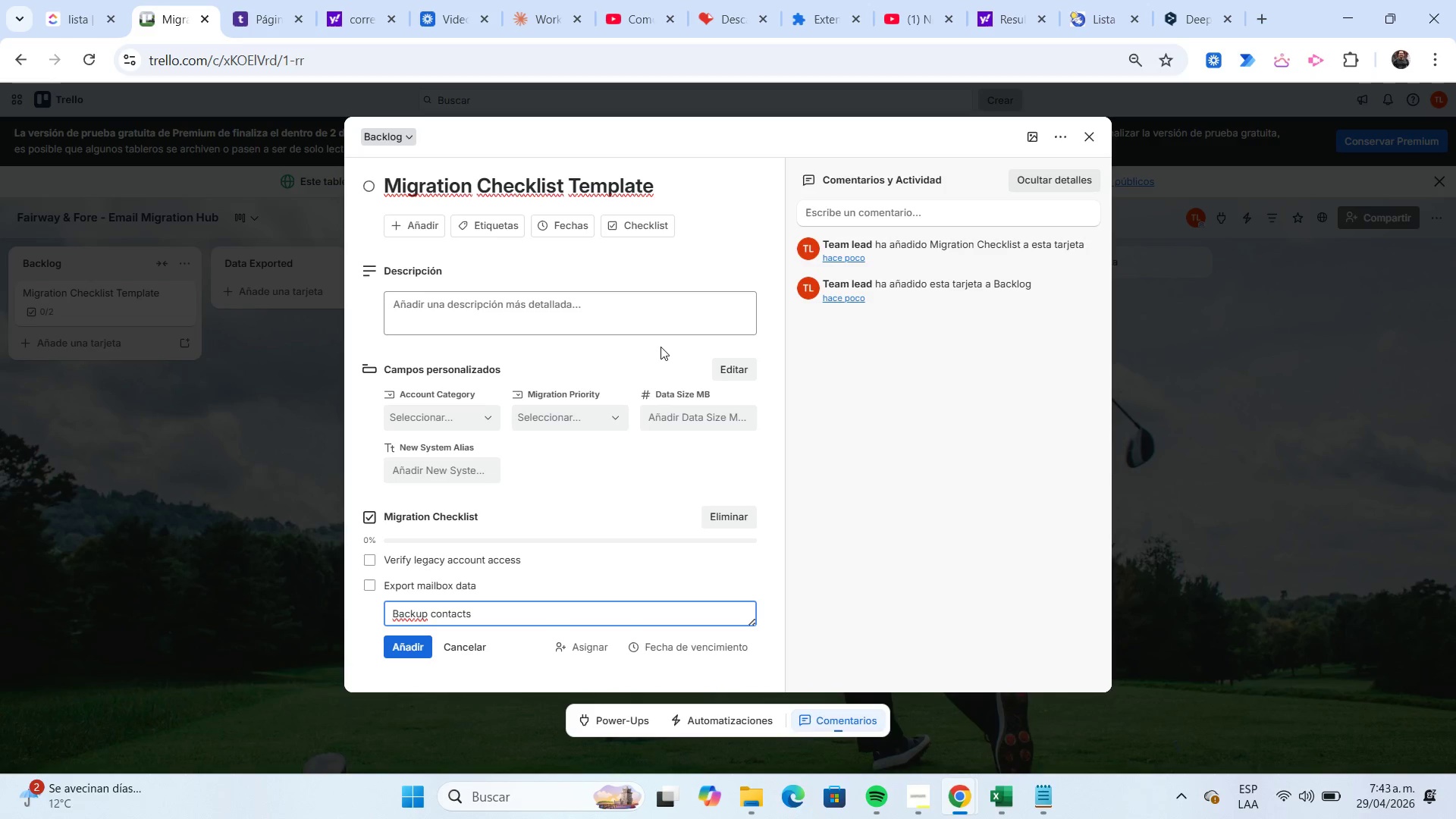 
key(Enter)
 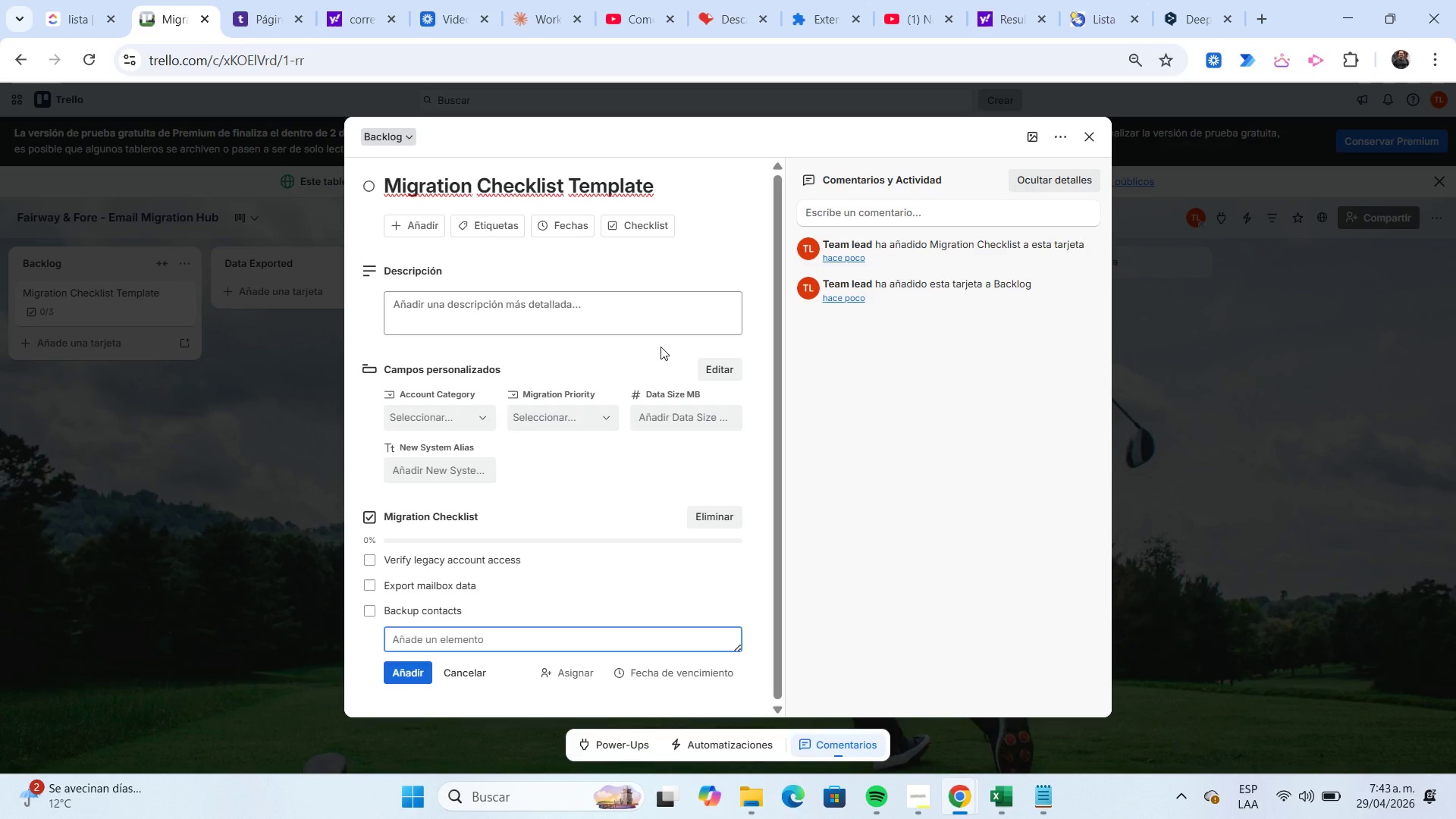 
type(Create new account)
 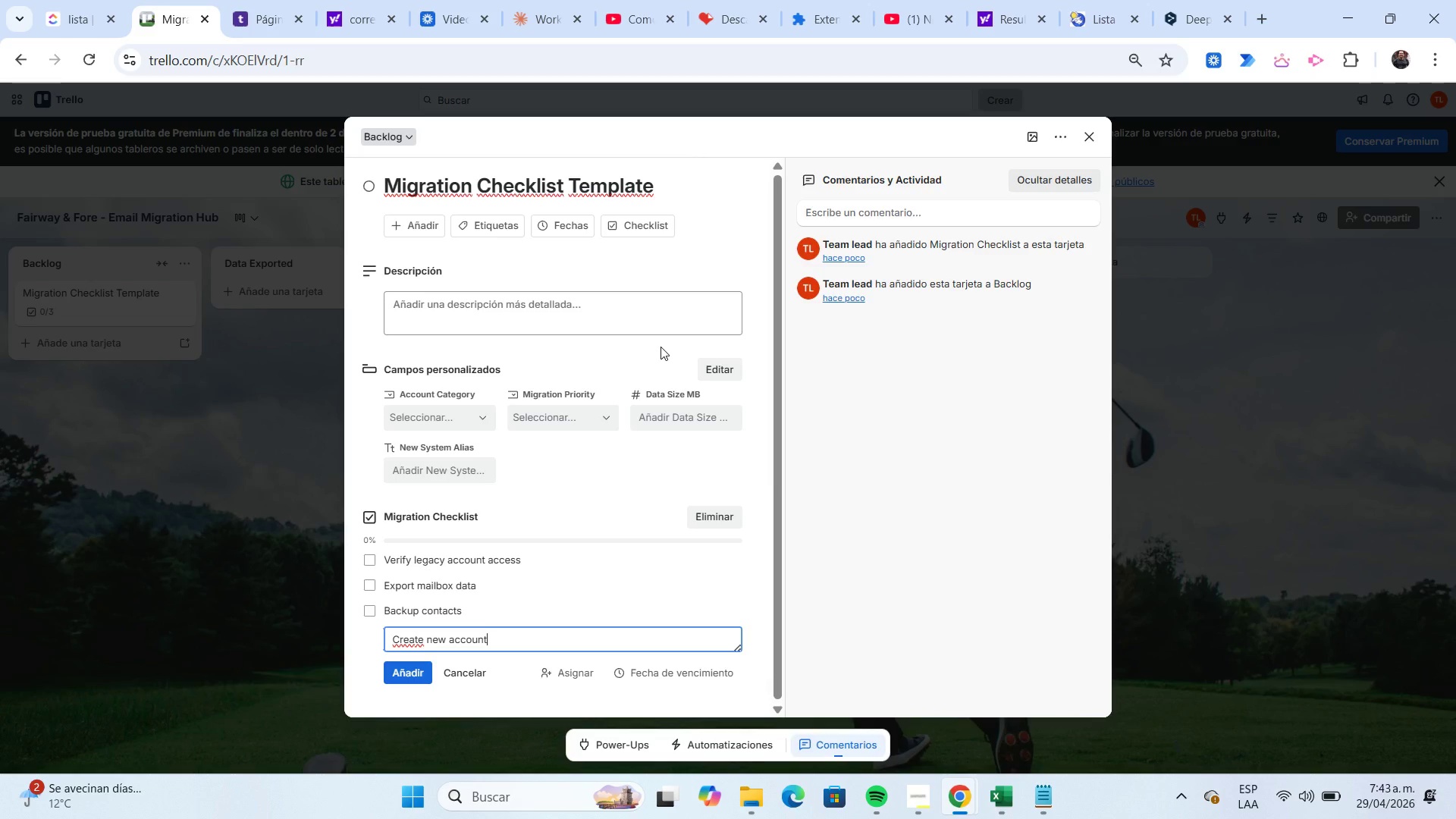 
key(Enter)
 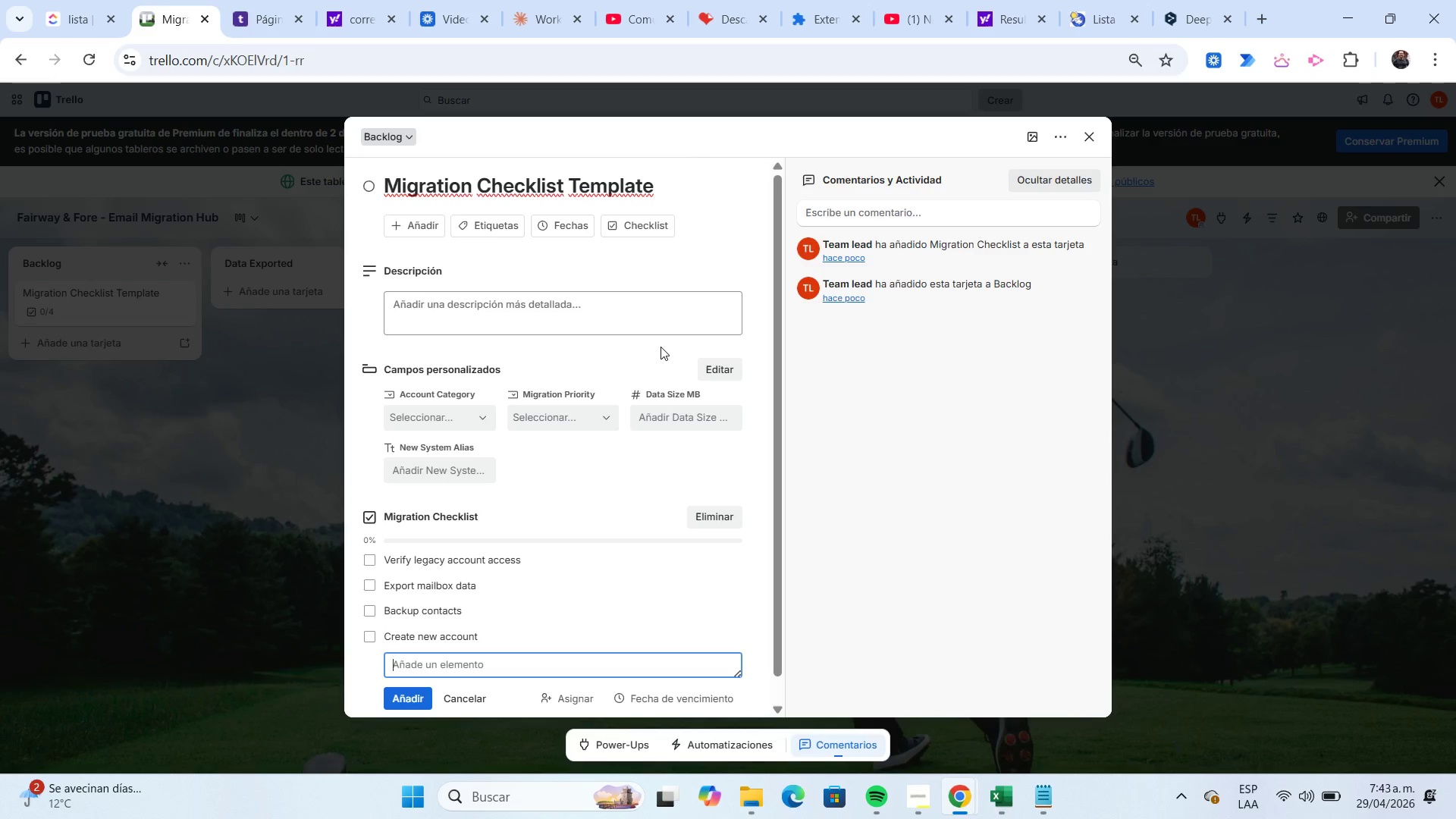 
type(Import data)
 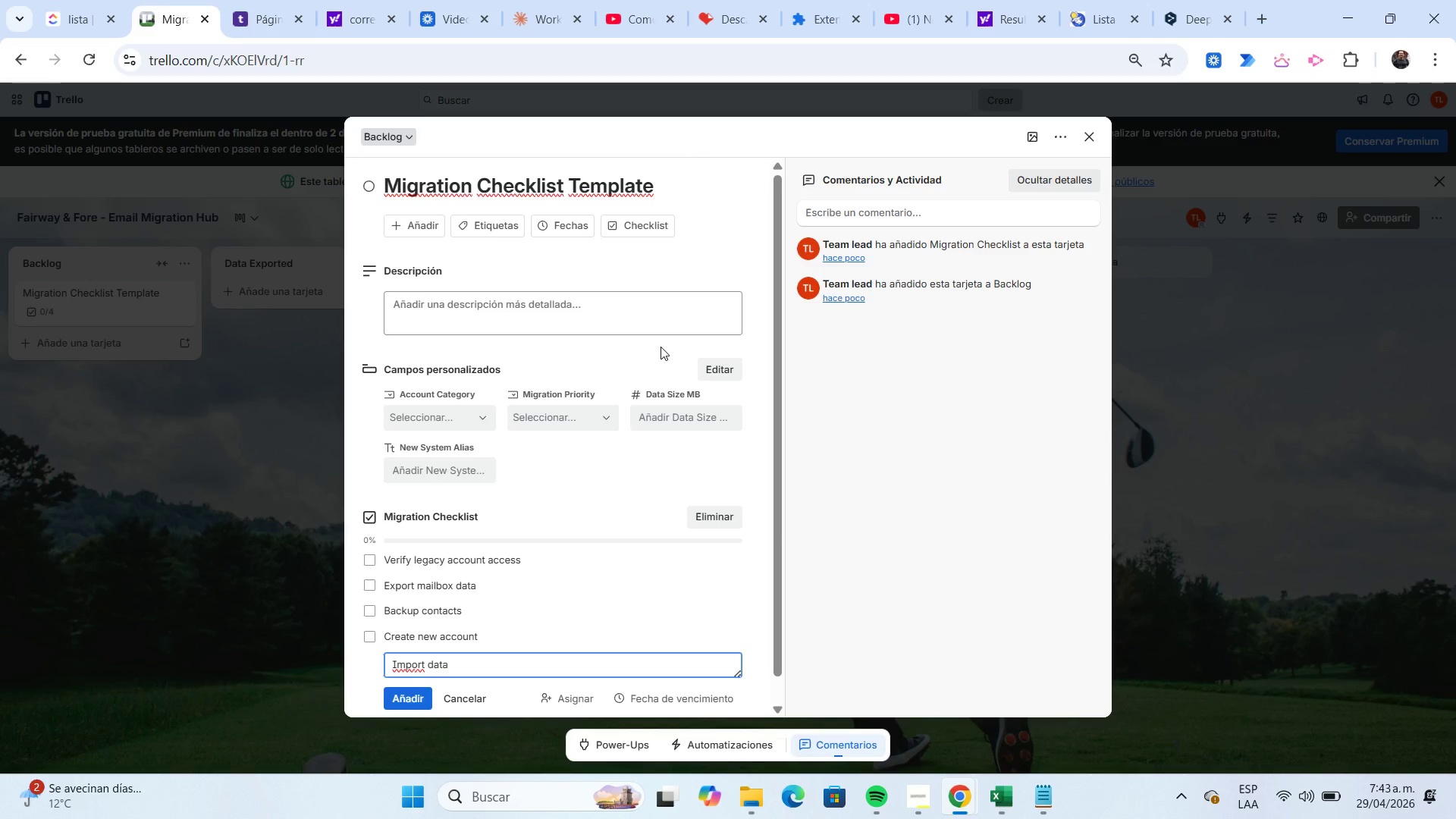 
key(Enter)
 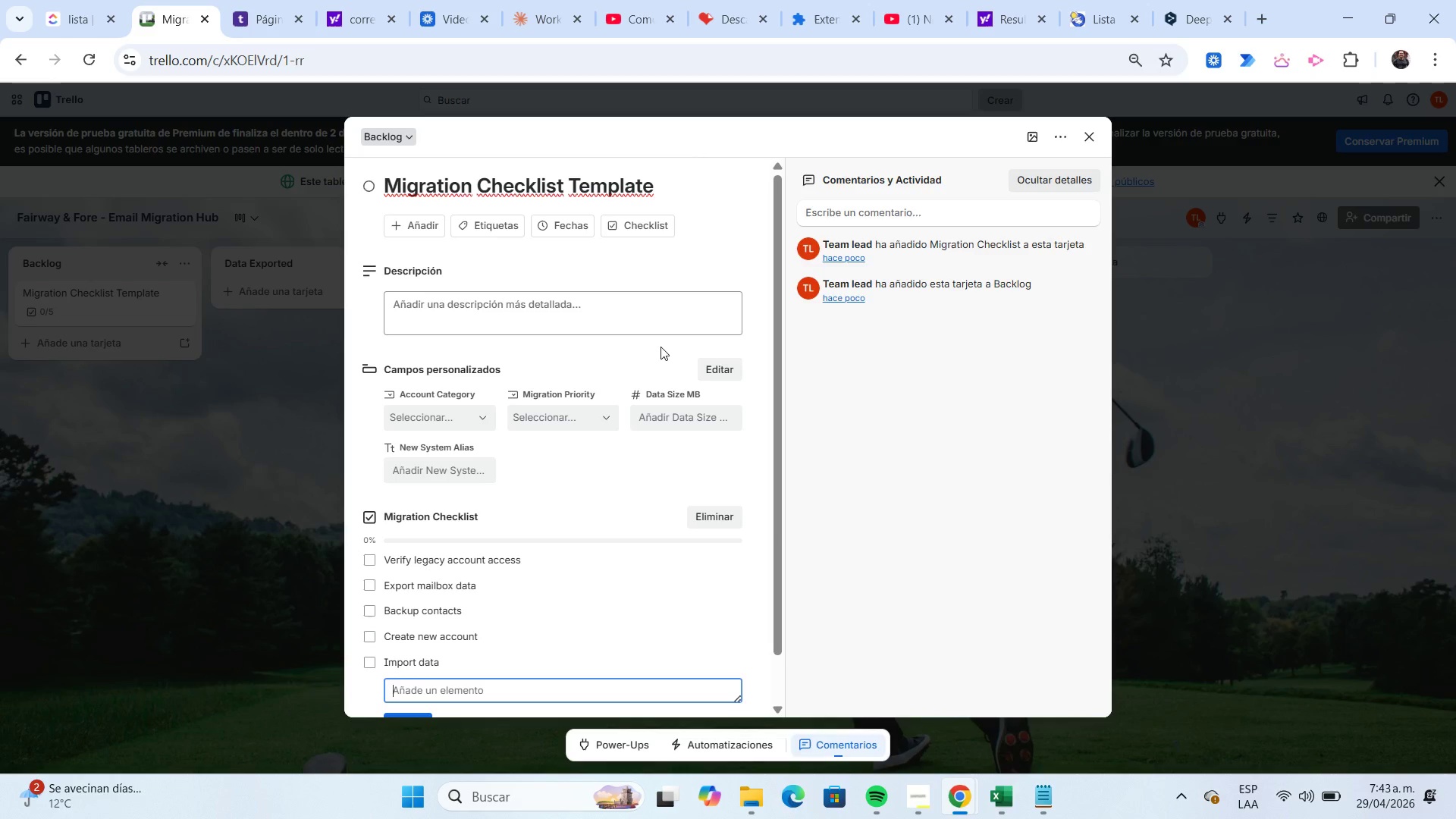 
scroll: coordinate [661, 347], scroll_direction: down, amount: 1.0
 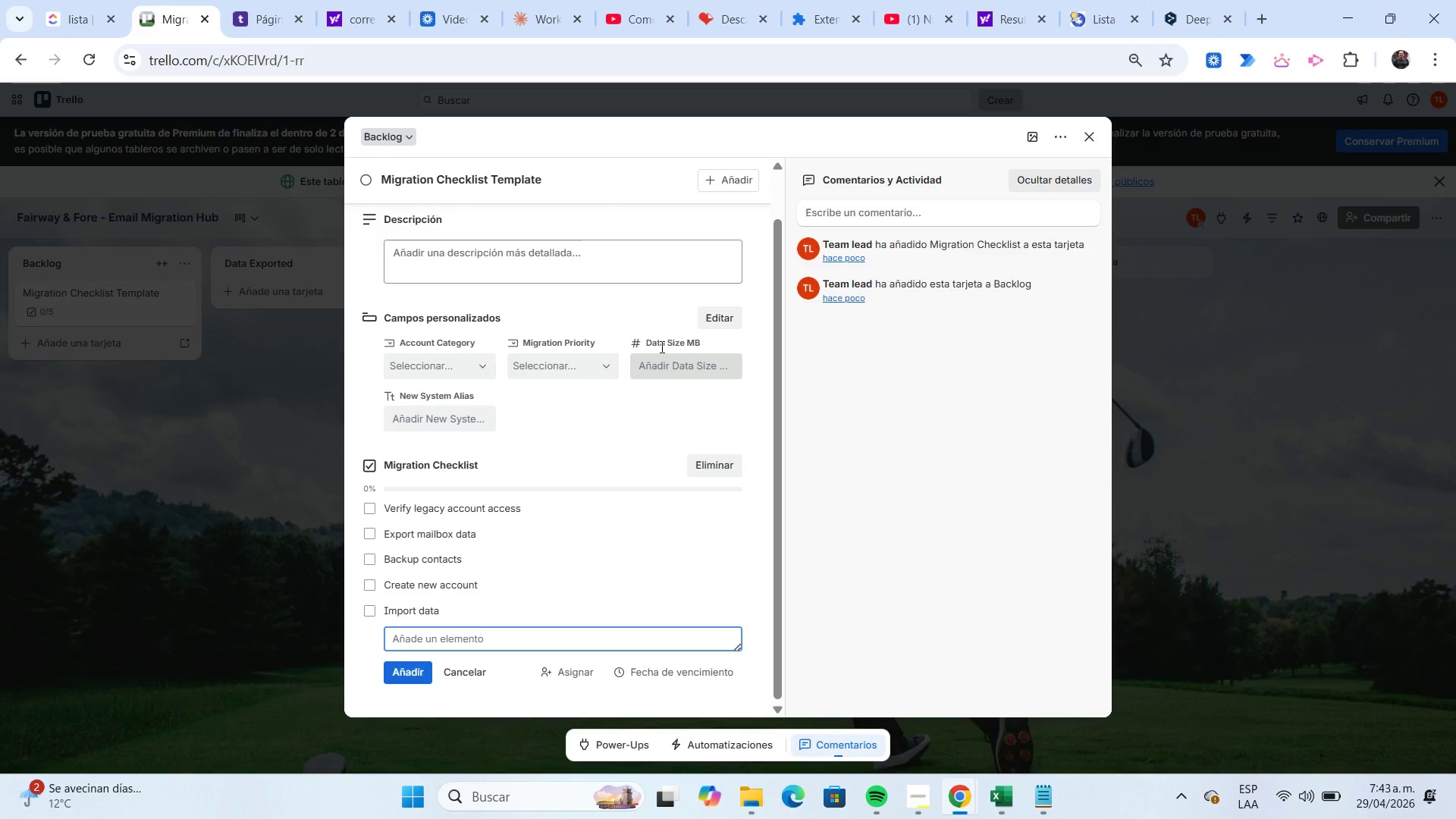 
type(Send validation email)
 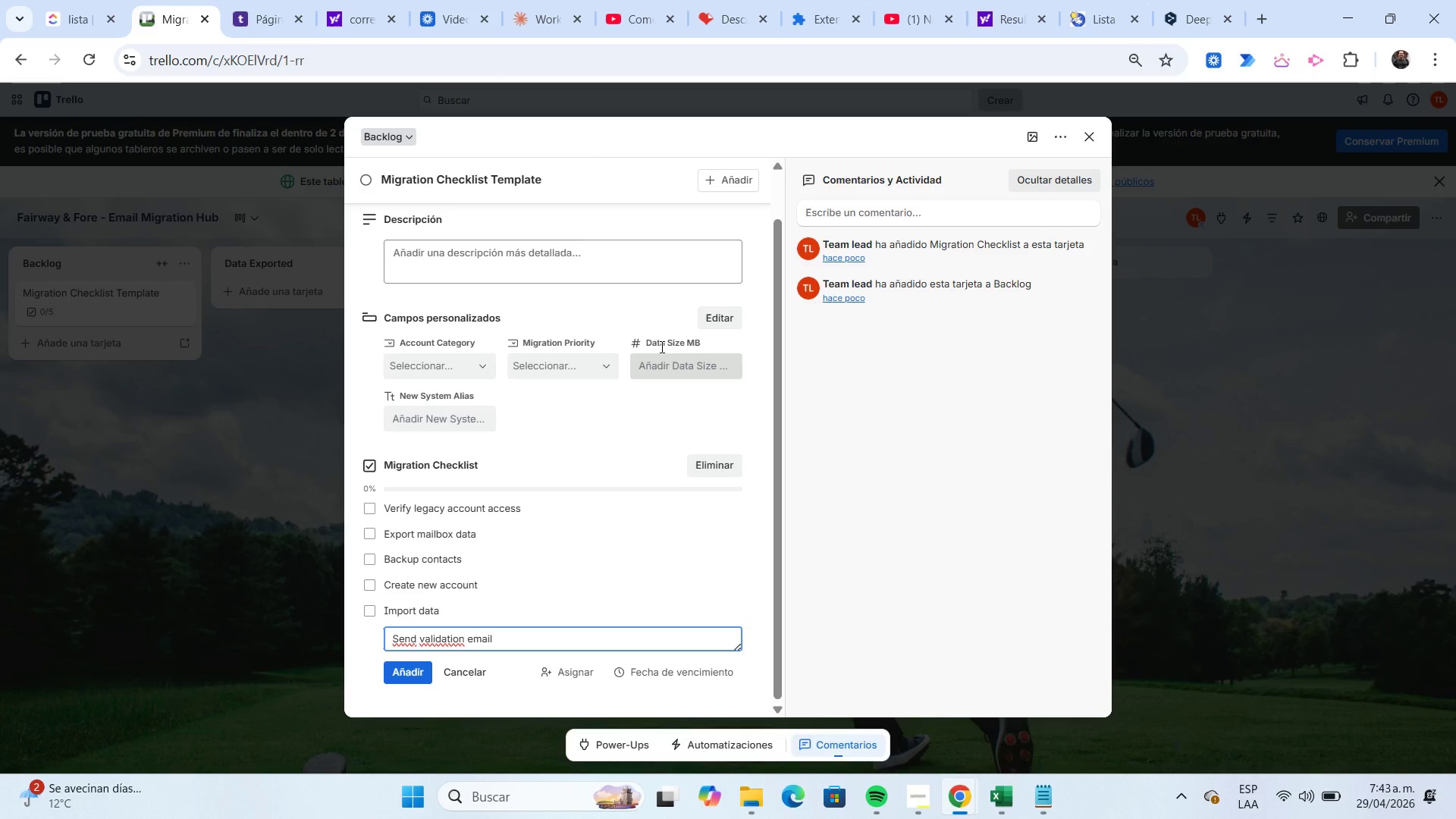 
key(Enter)
 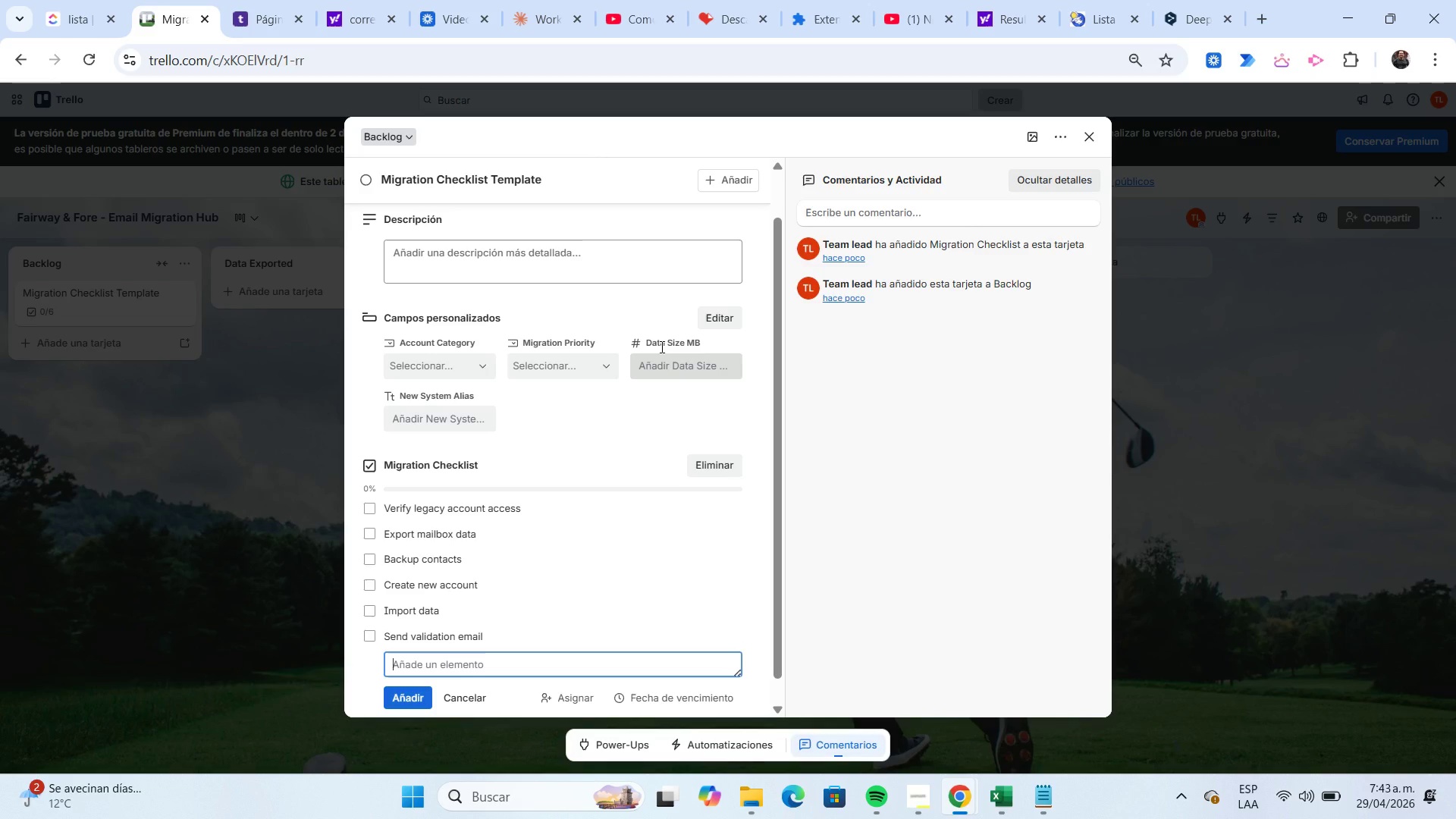 
type(Confirm user login)
 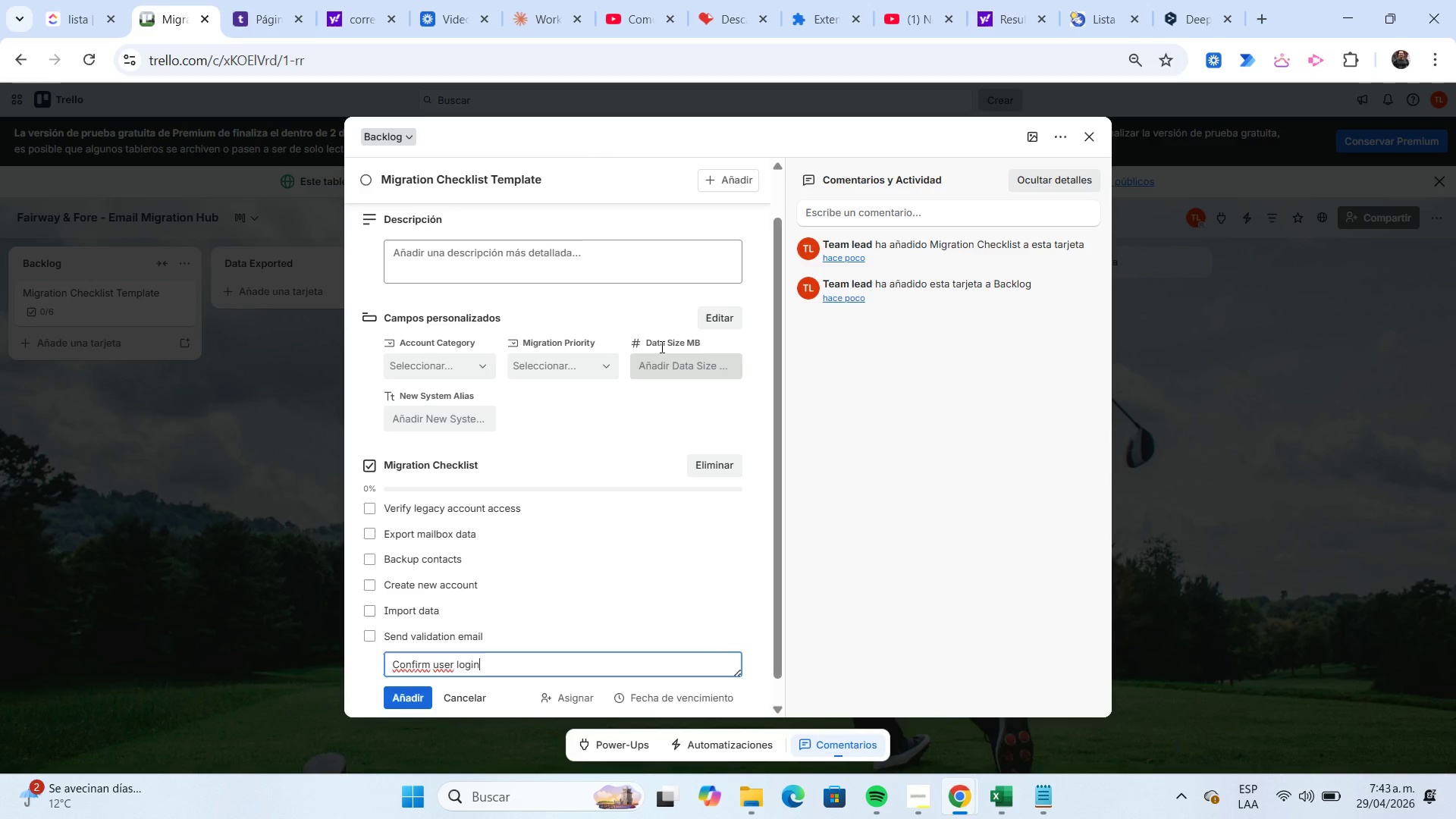 
key(Enter)
 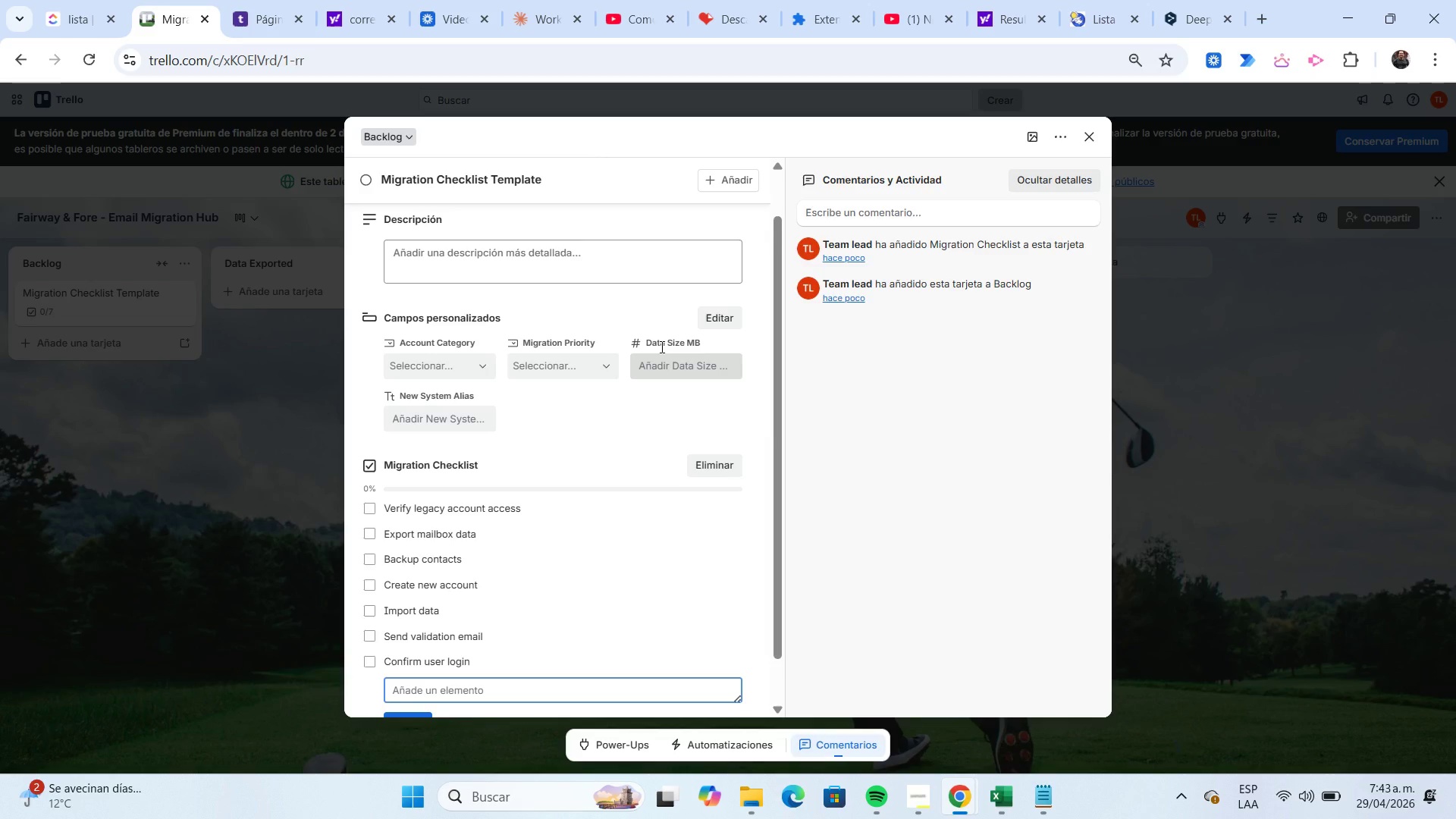 
type(Archive legacy account)
 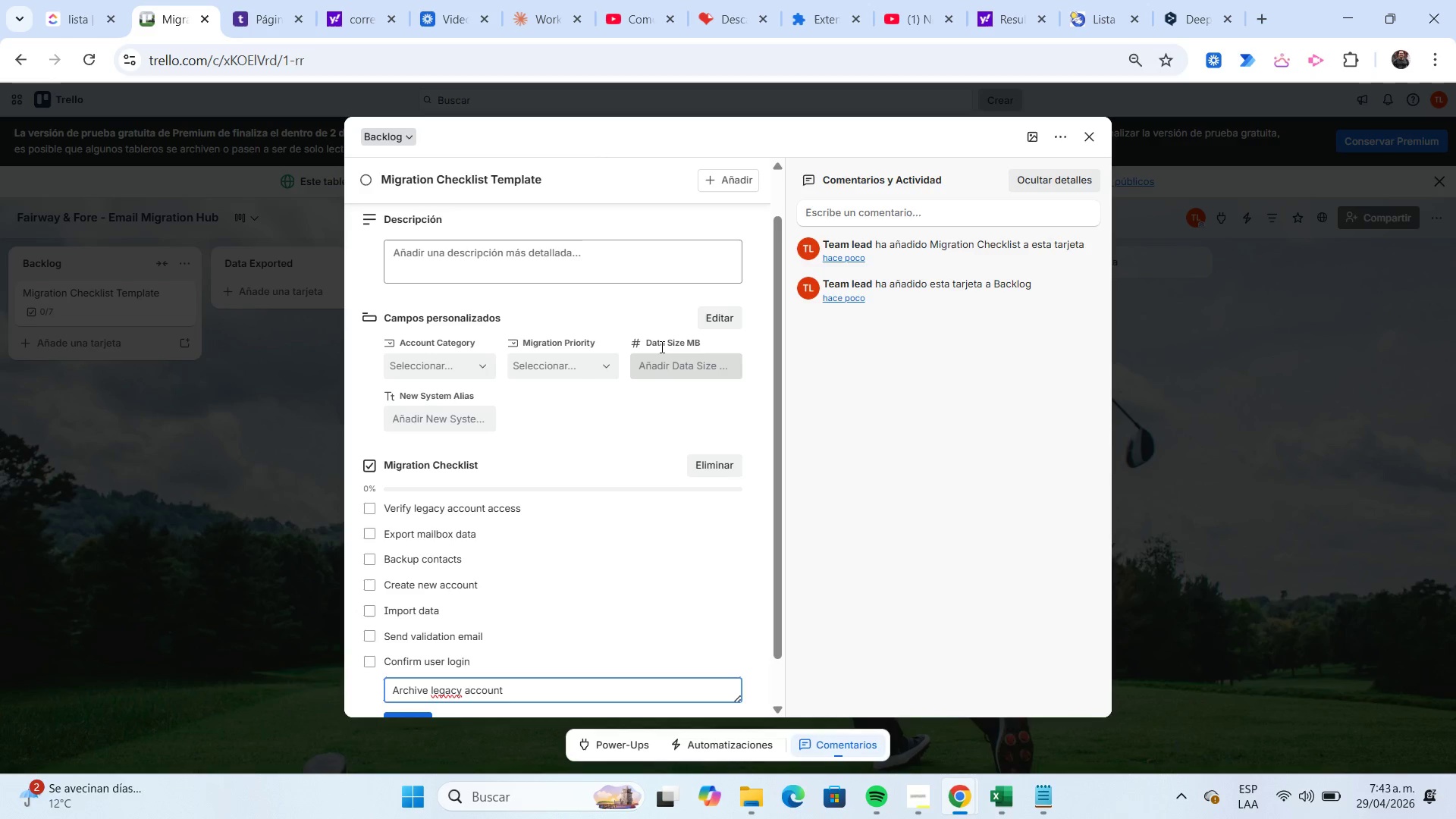 
key(Enter)
 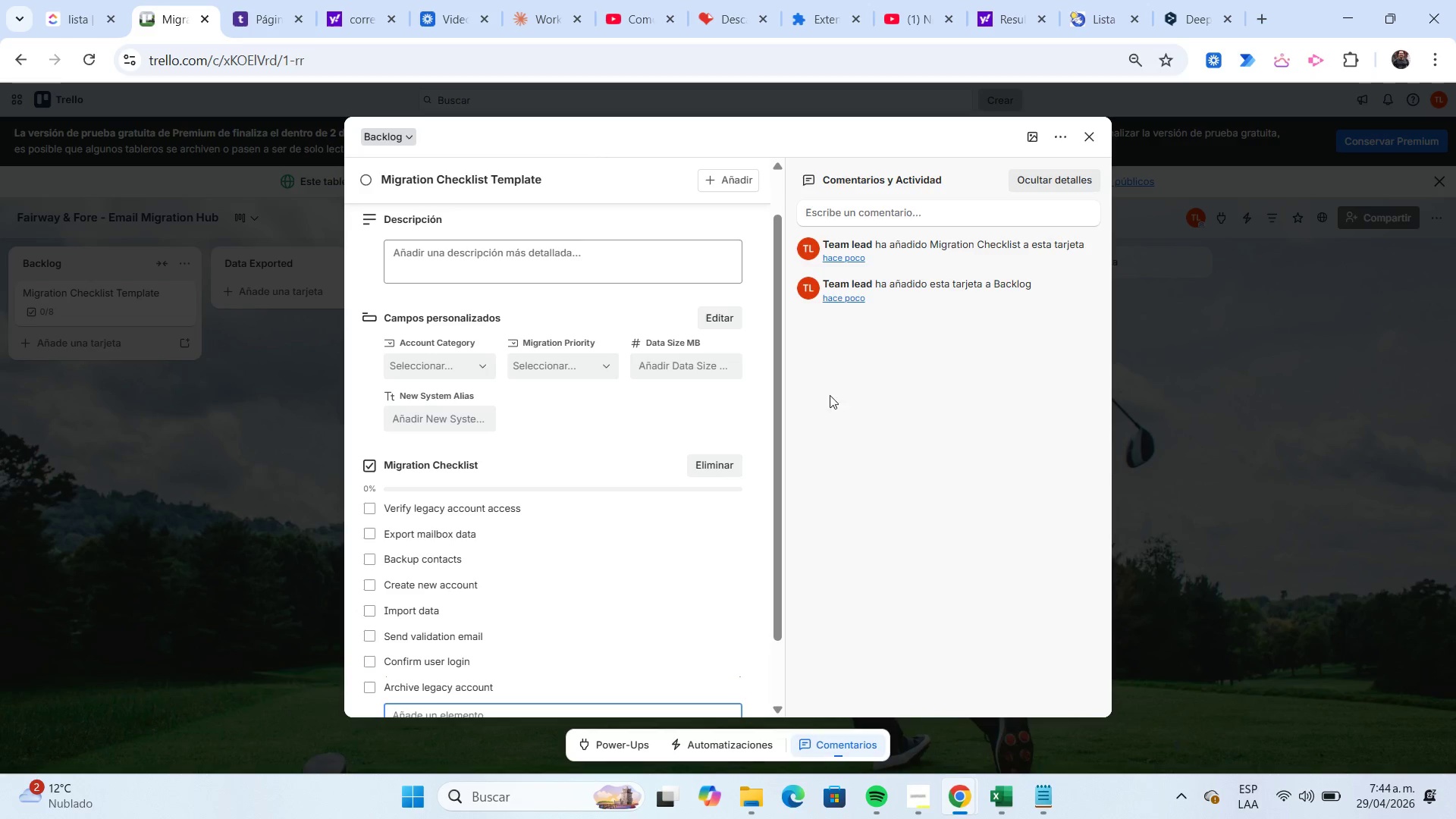 
wait(74.84)
 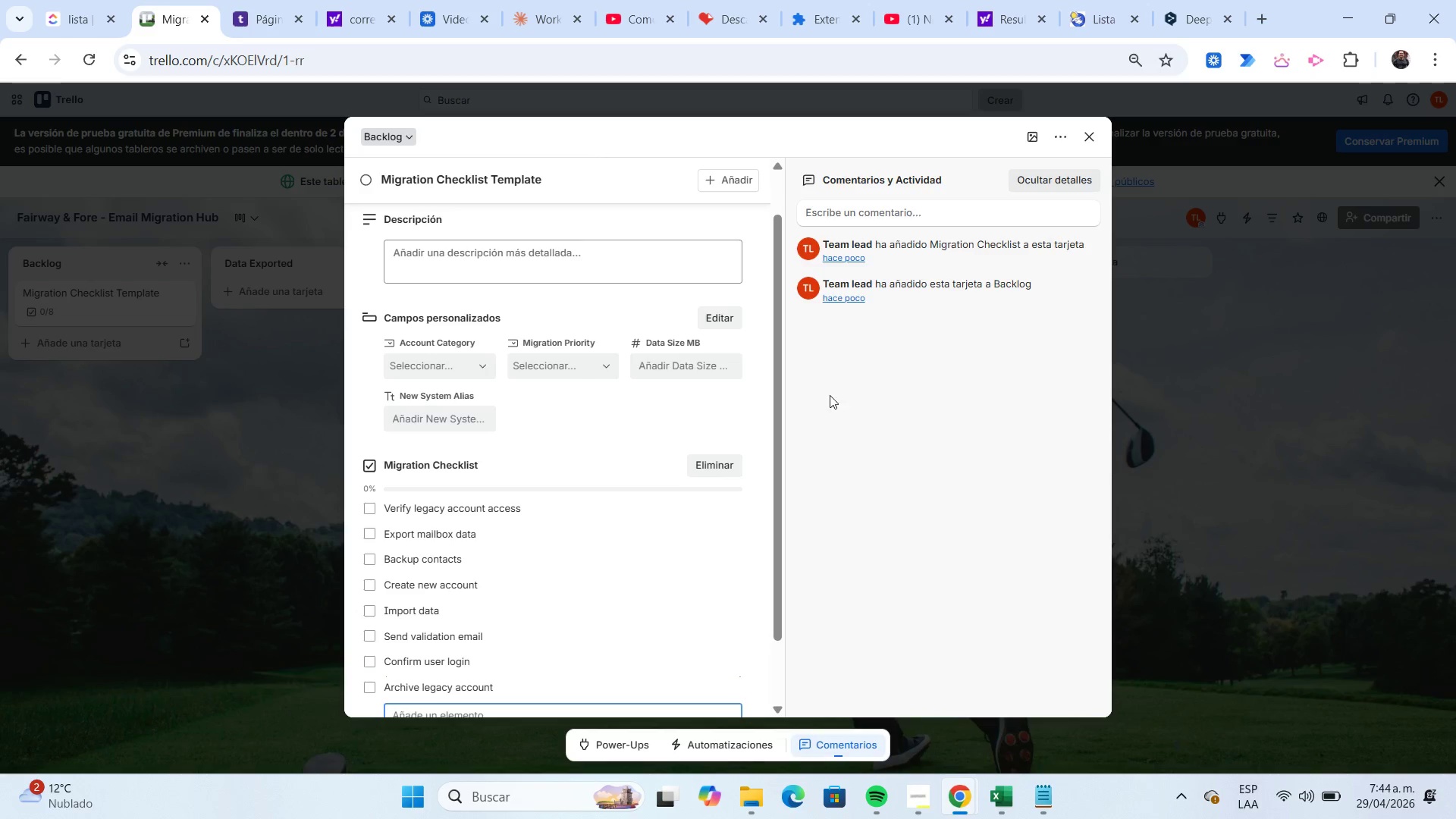 
left_click([1159, 327])
 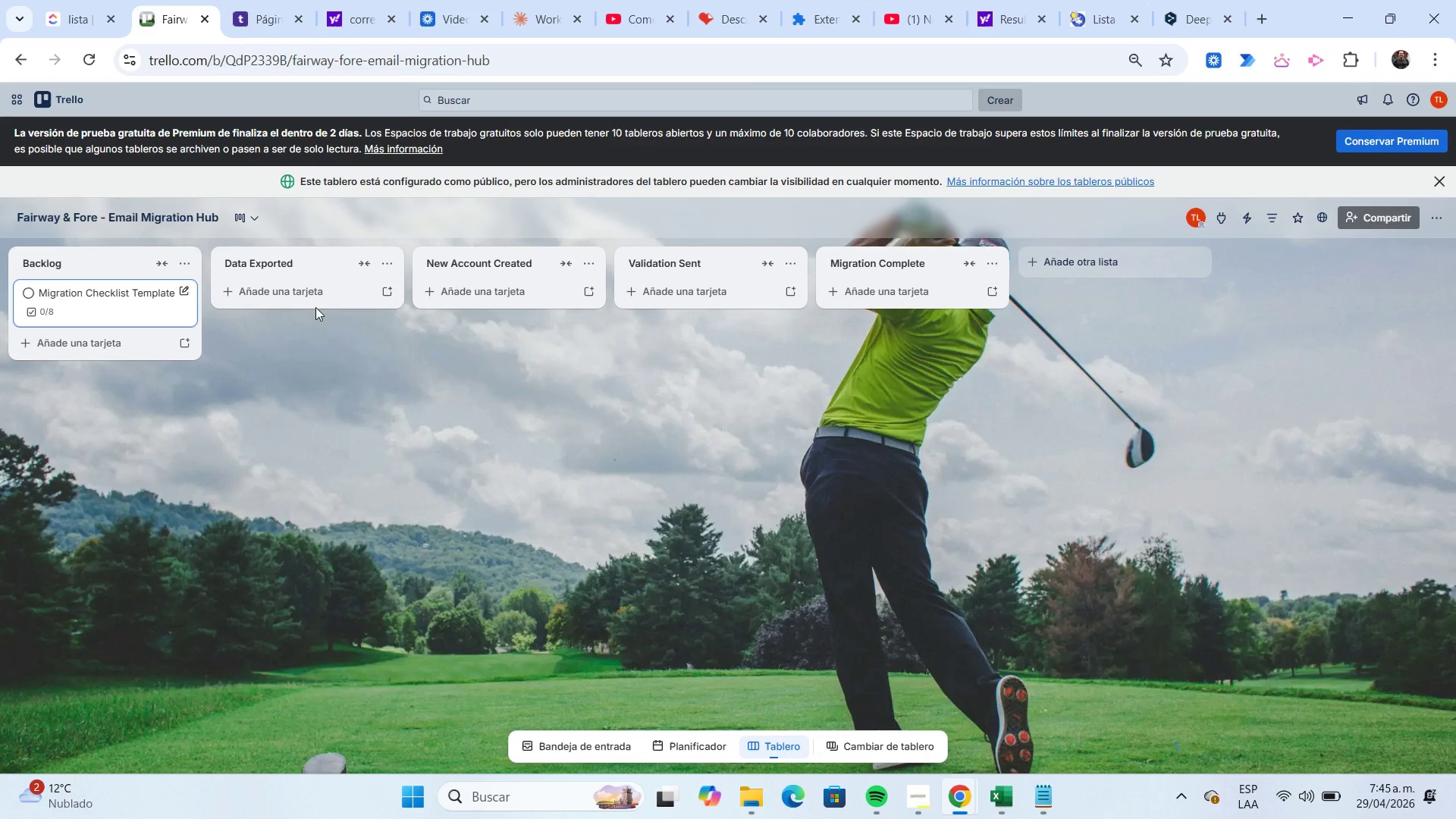 
left_click([116, 297])
 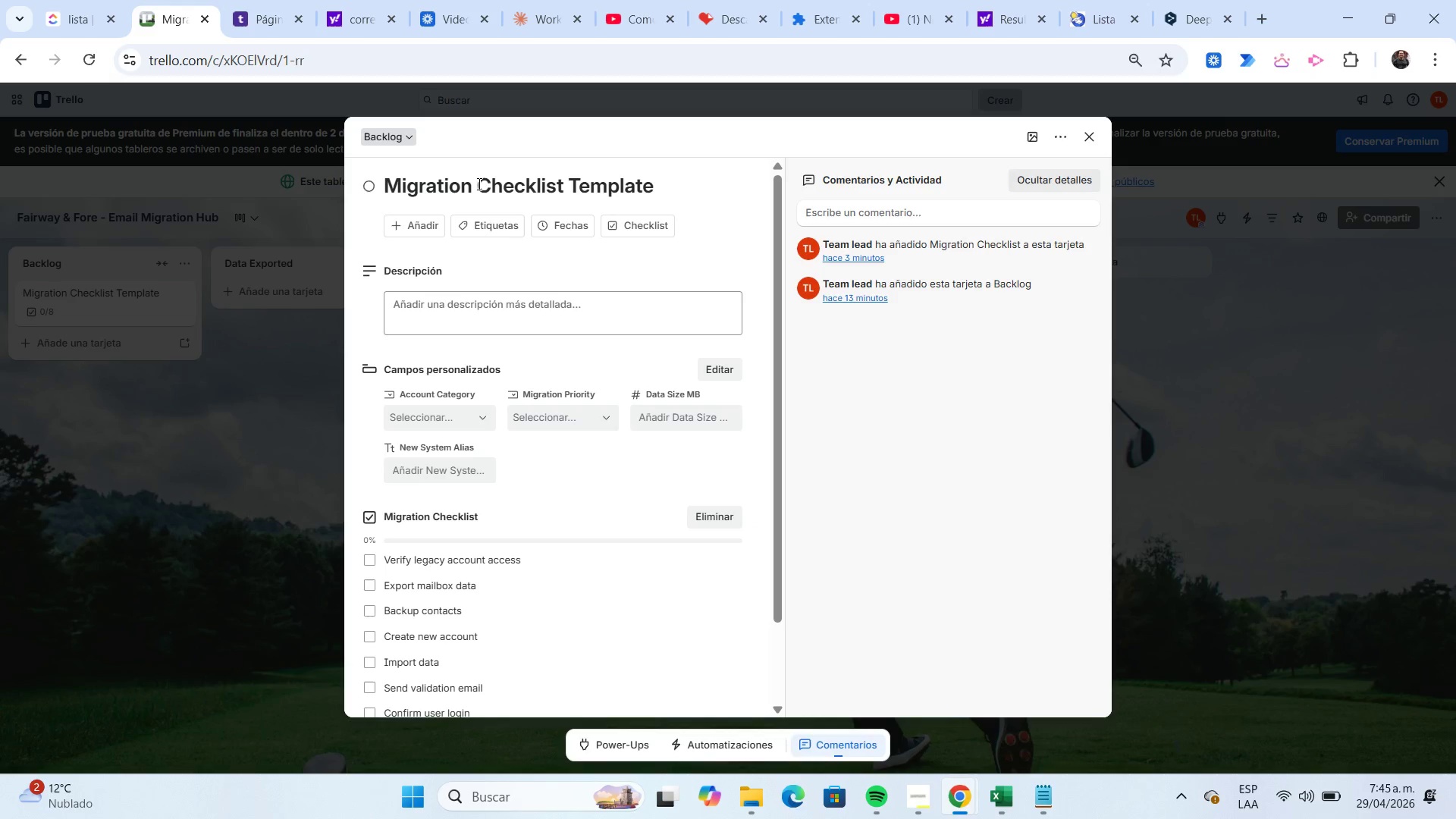 
left_click_drag(start_coordinate=[474, 184], to_coordinate=[385, 182])
 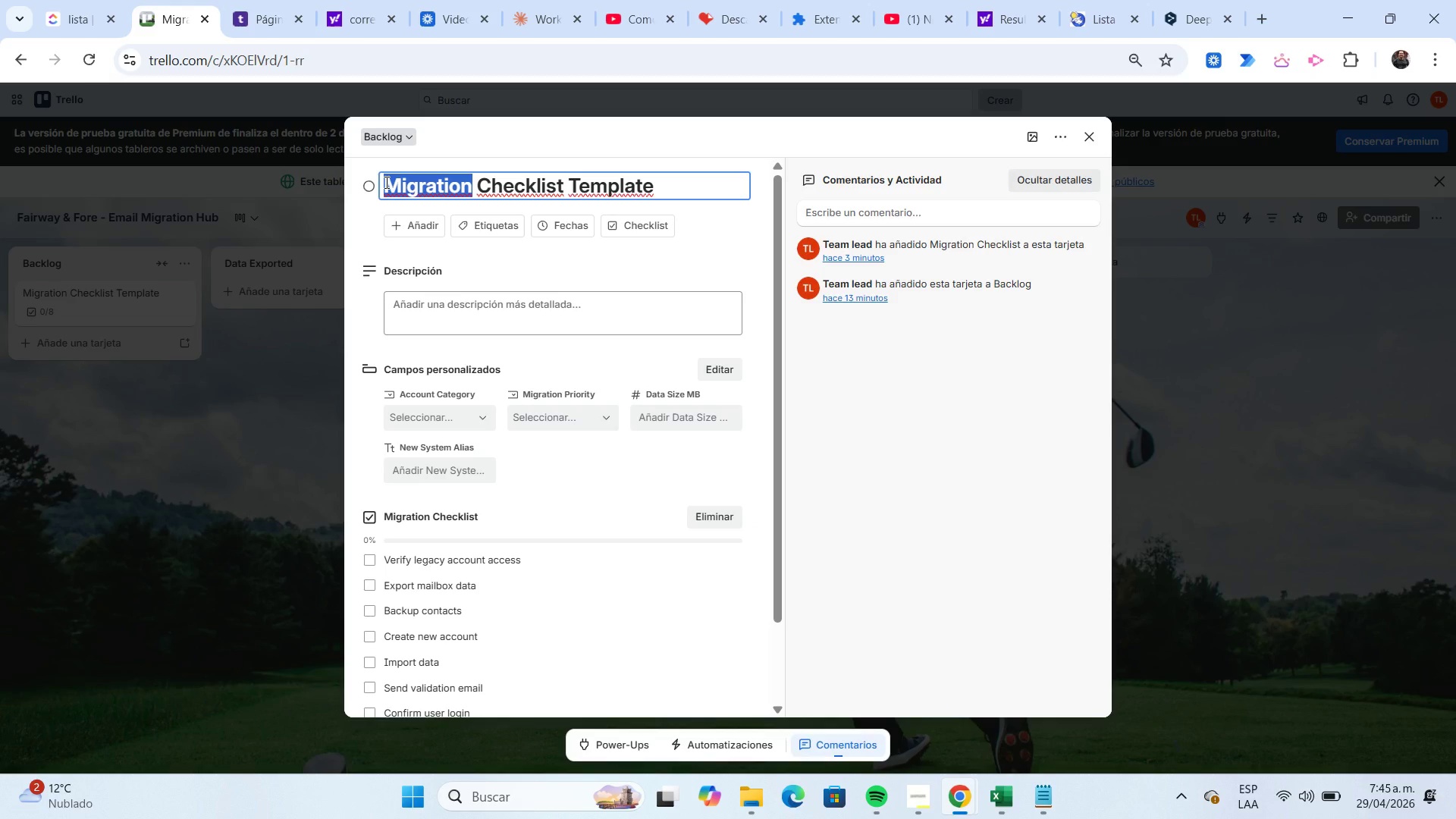 
key(Control+C)
 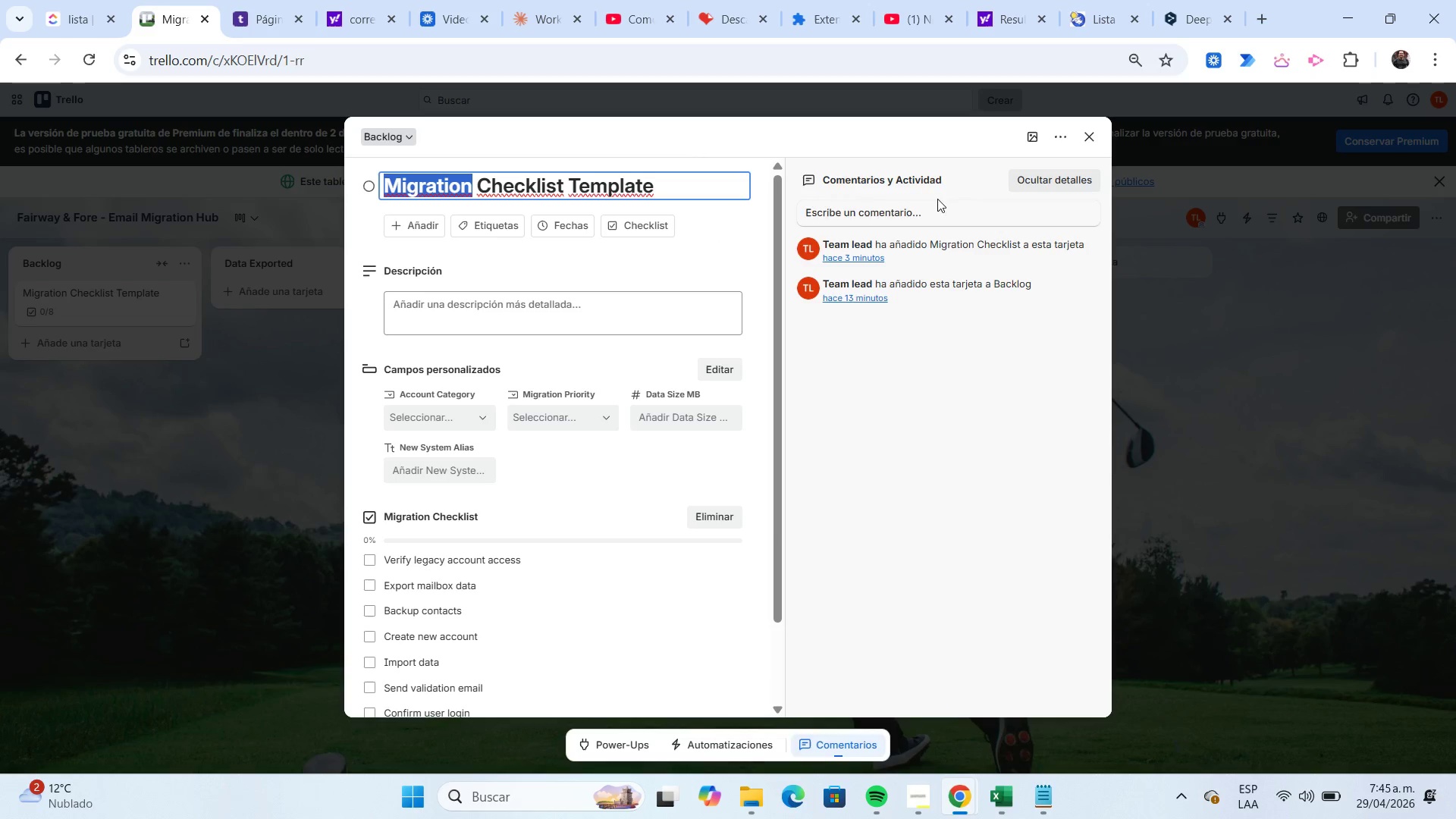 
left_click([1033, 138])
 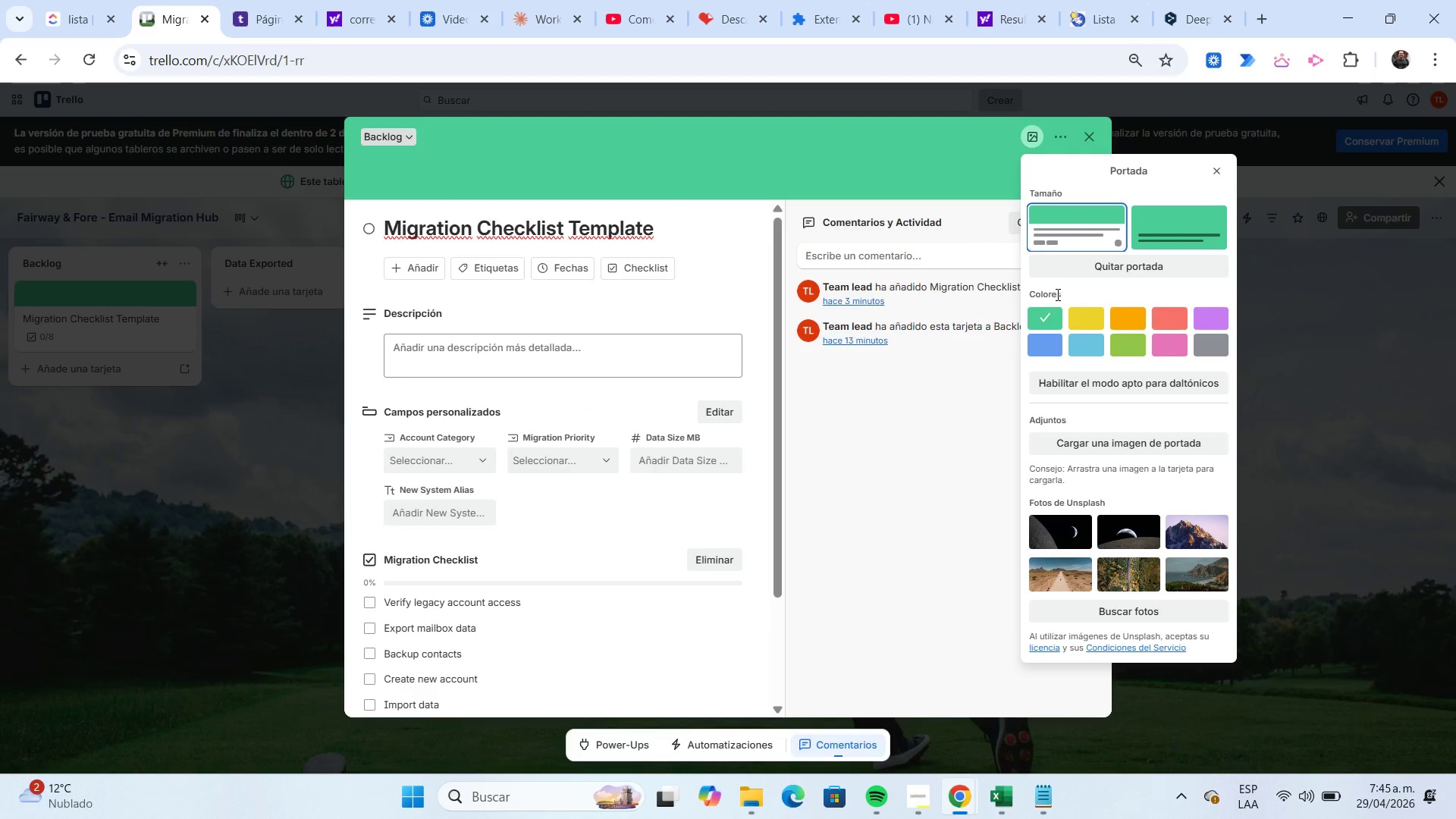 
wait(5.94)
 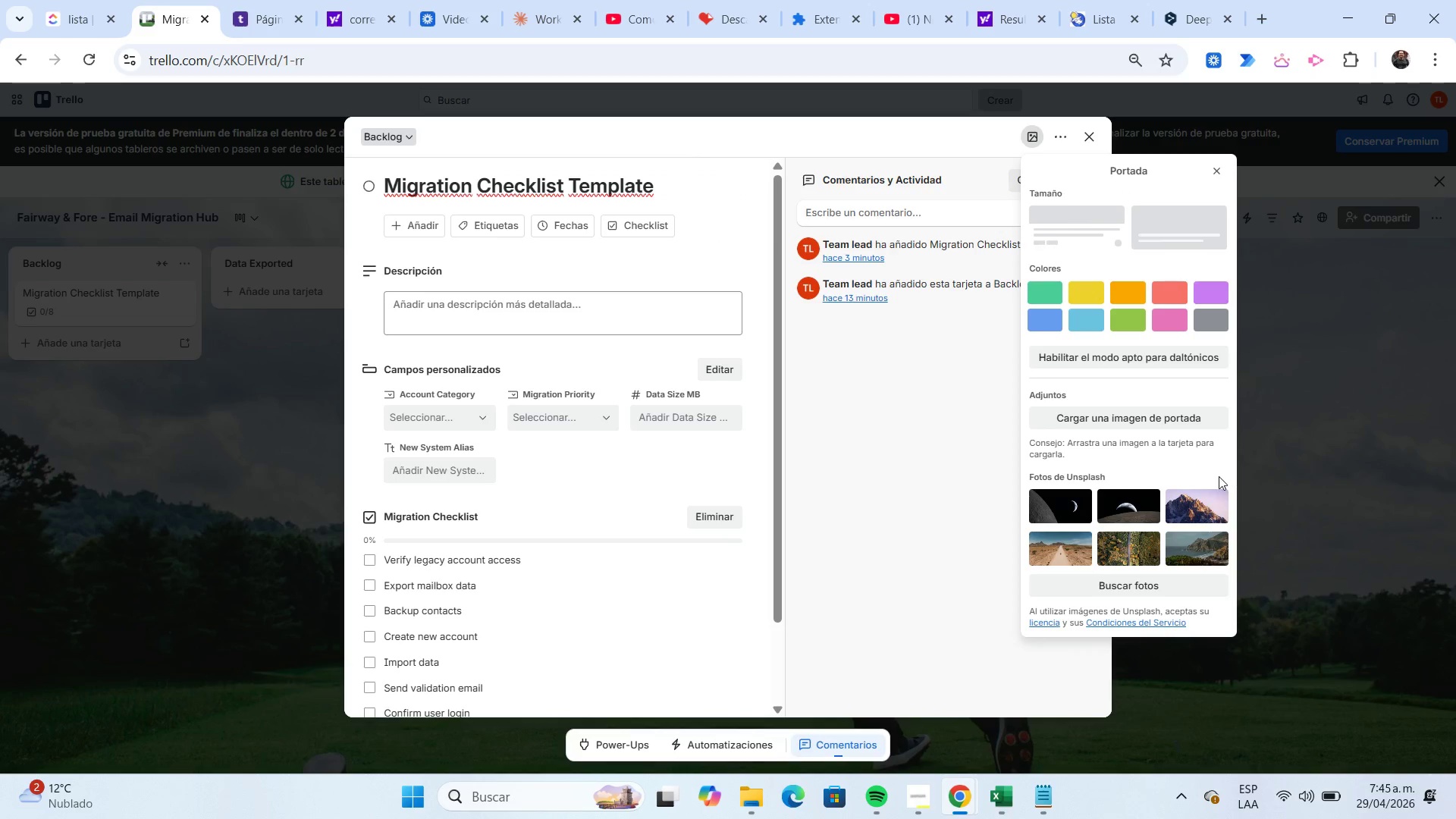 
left_click([1219, 172])
 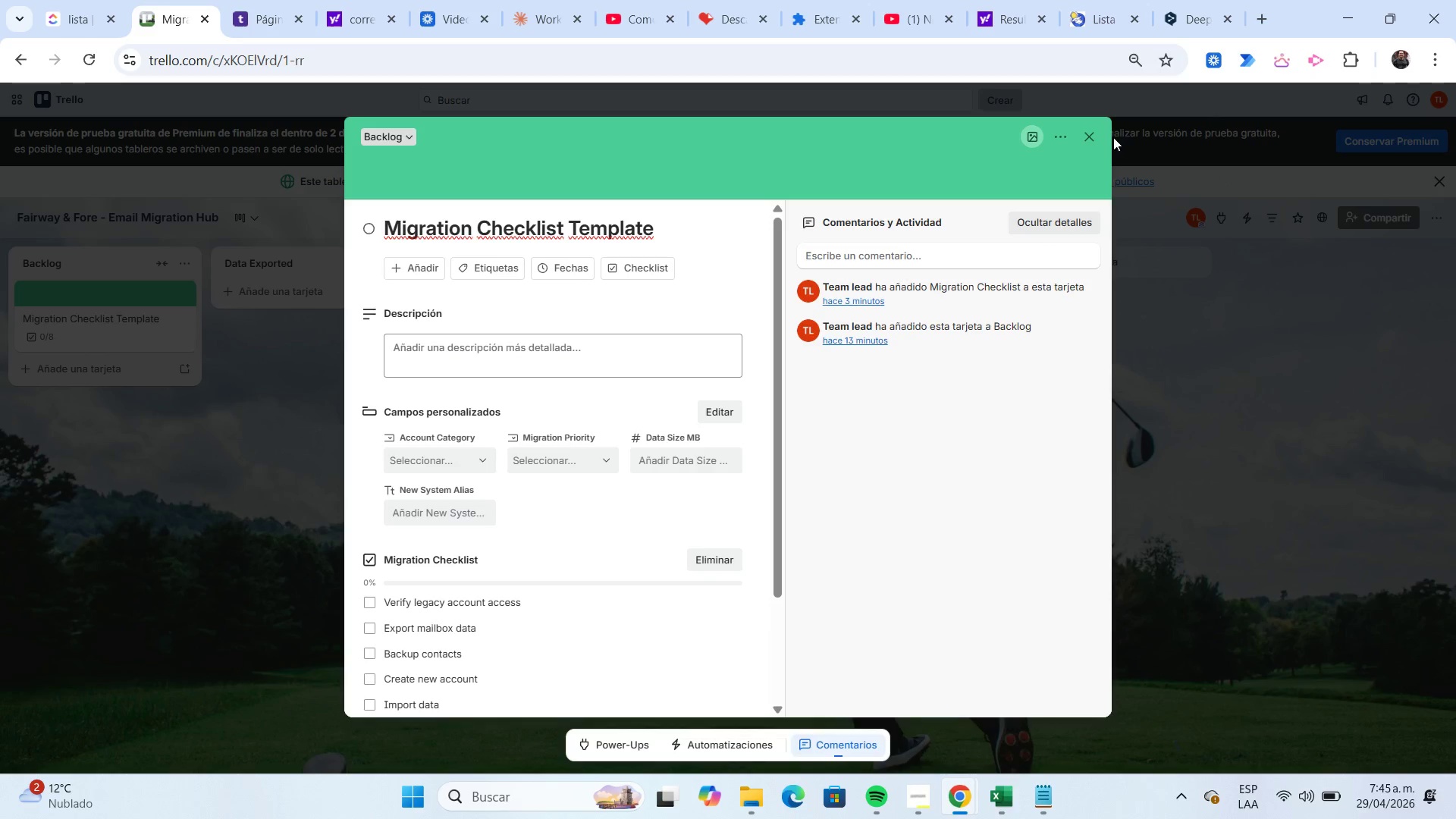 
left_click([1078, 136])
 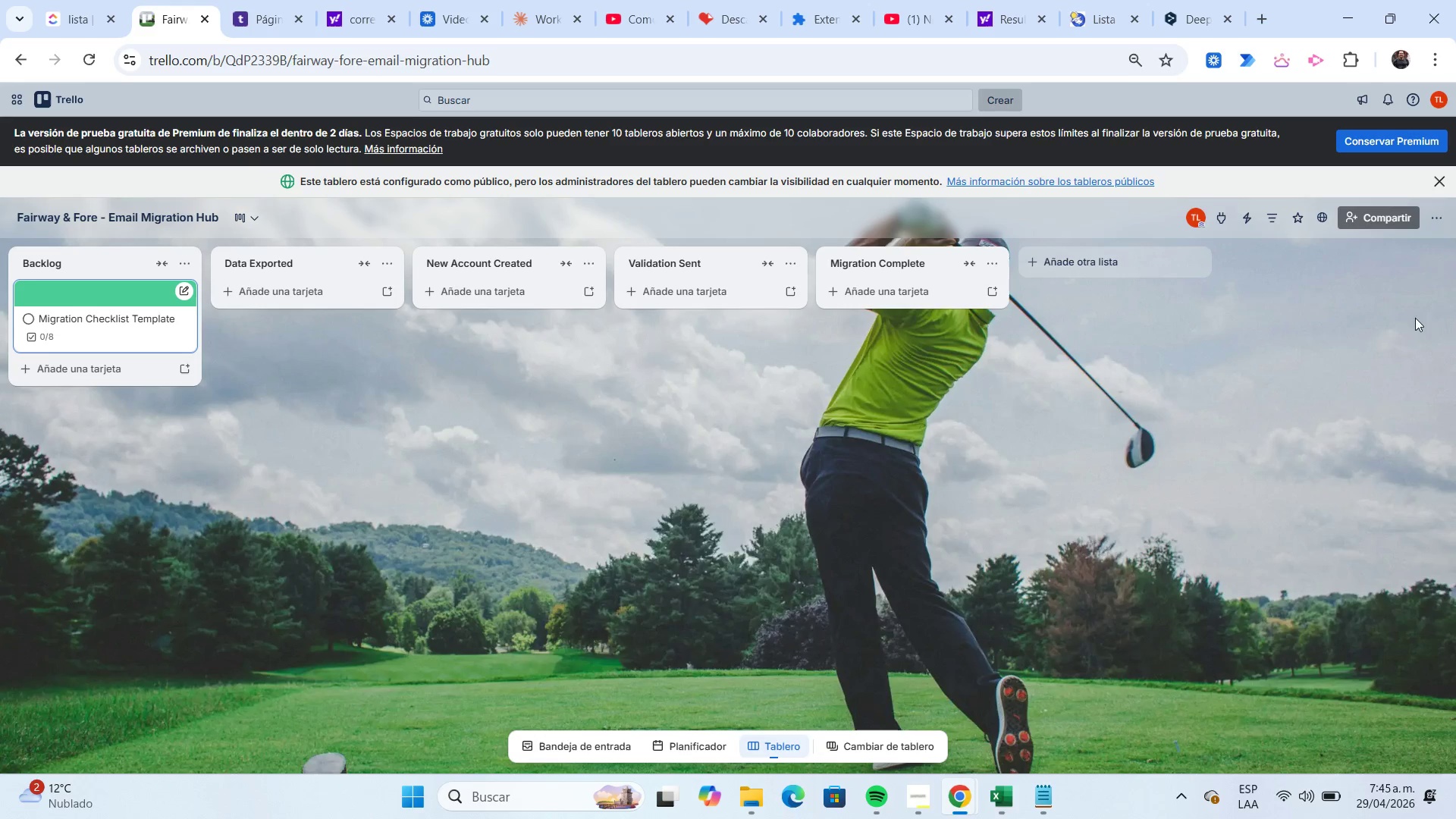 
left_click([1250, 224])
 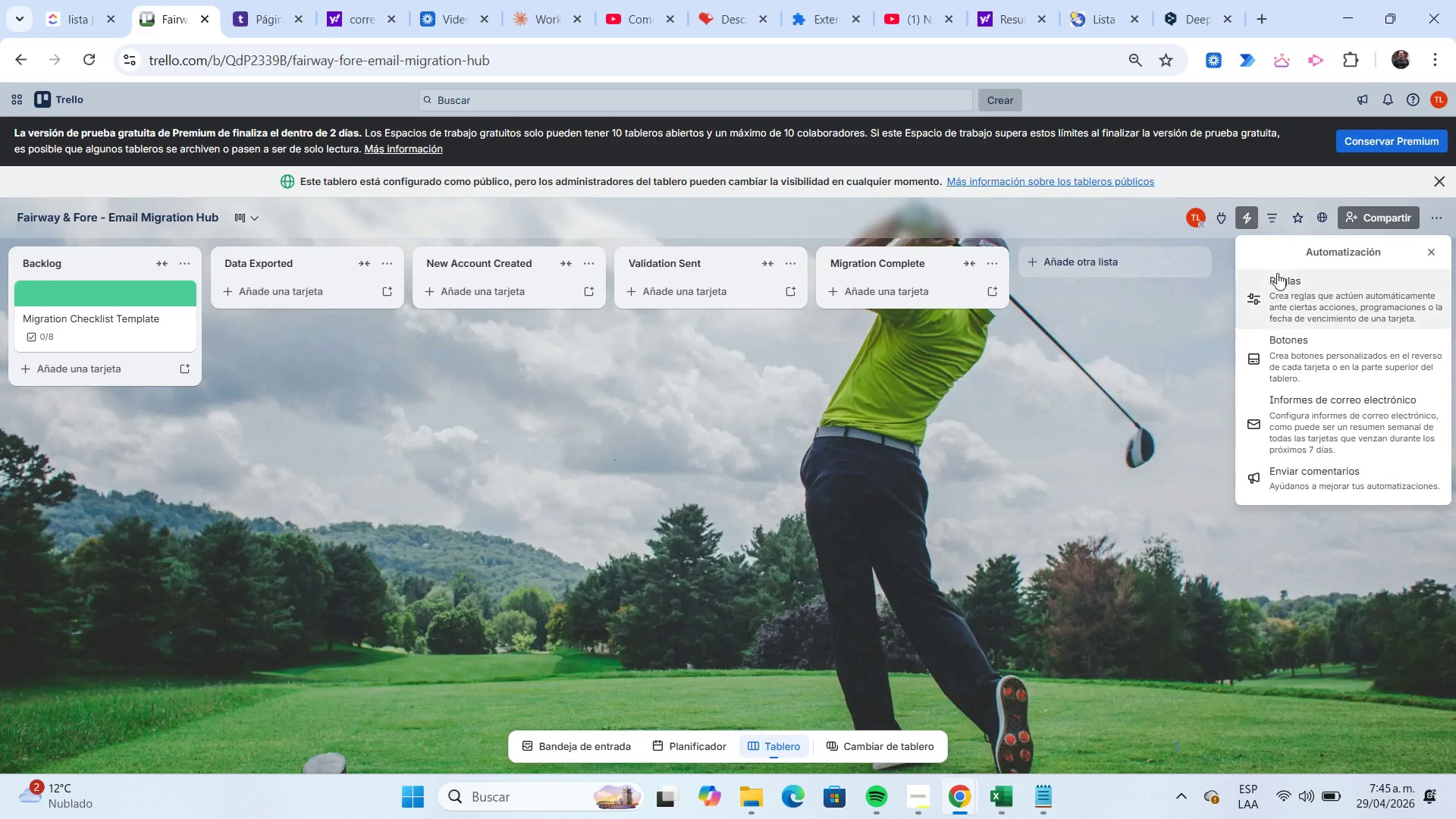 
left_click([1282, 281])
 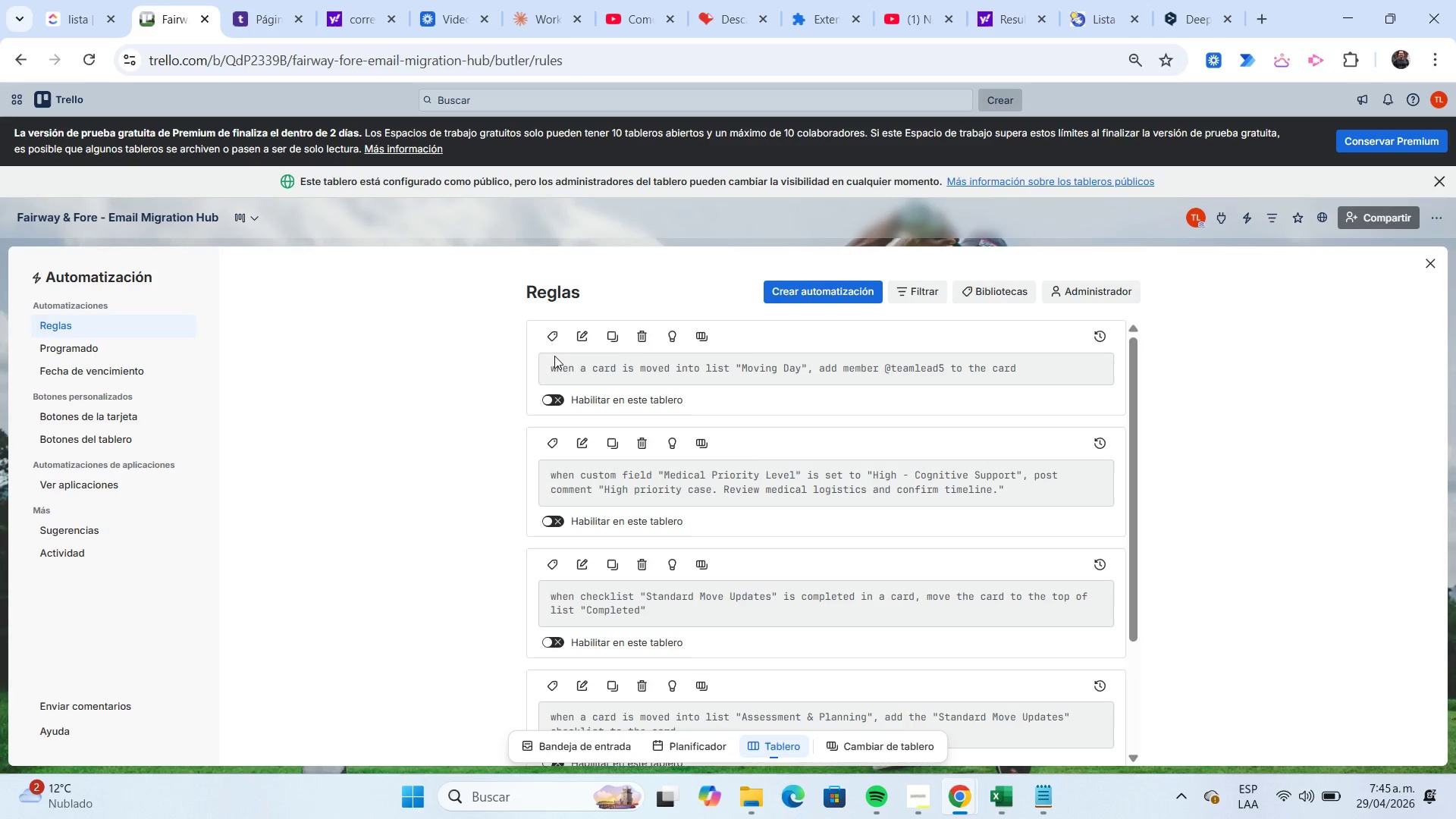 
left_click([645, 337])
 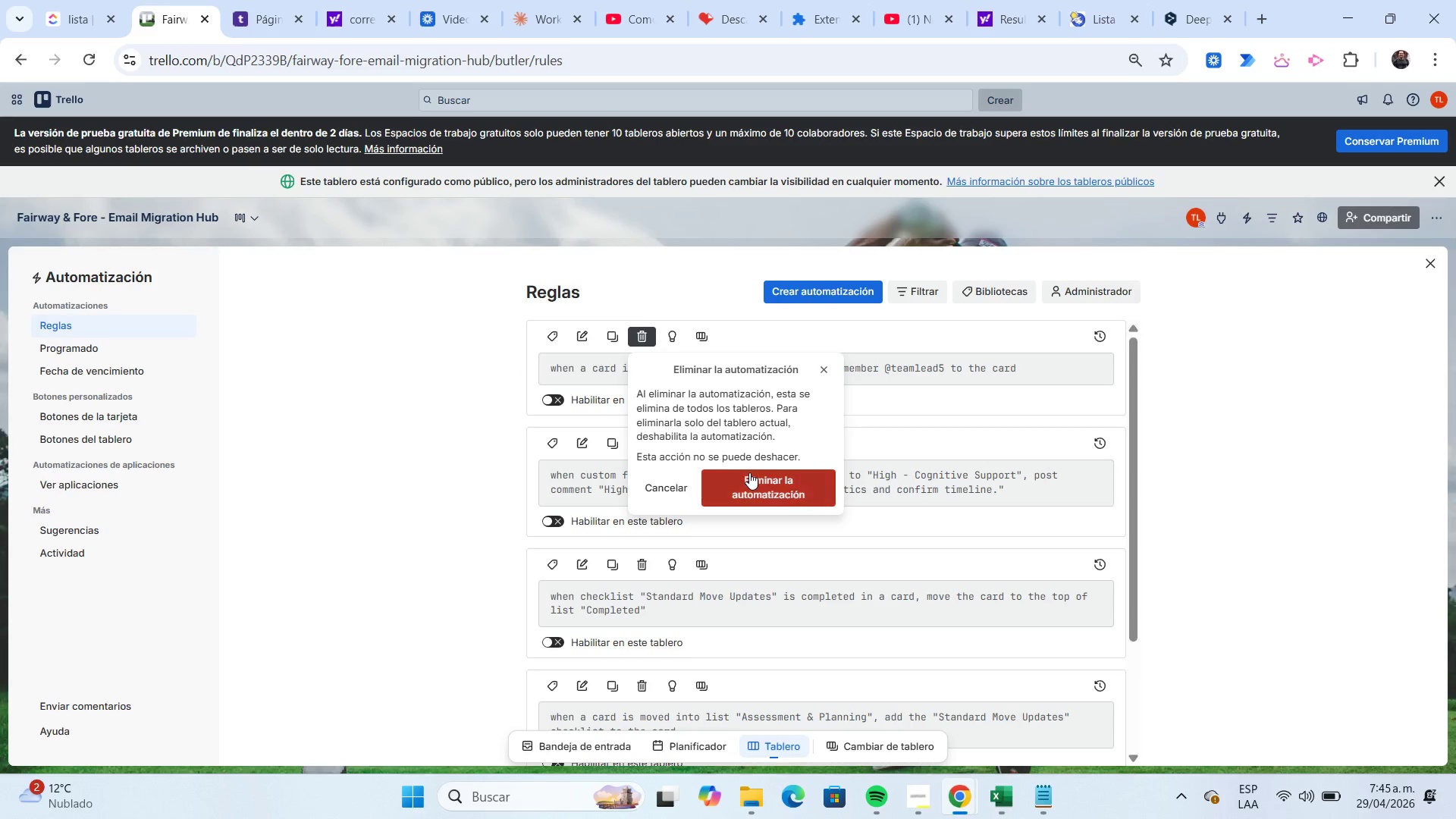 
left_click([759, 478])
 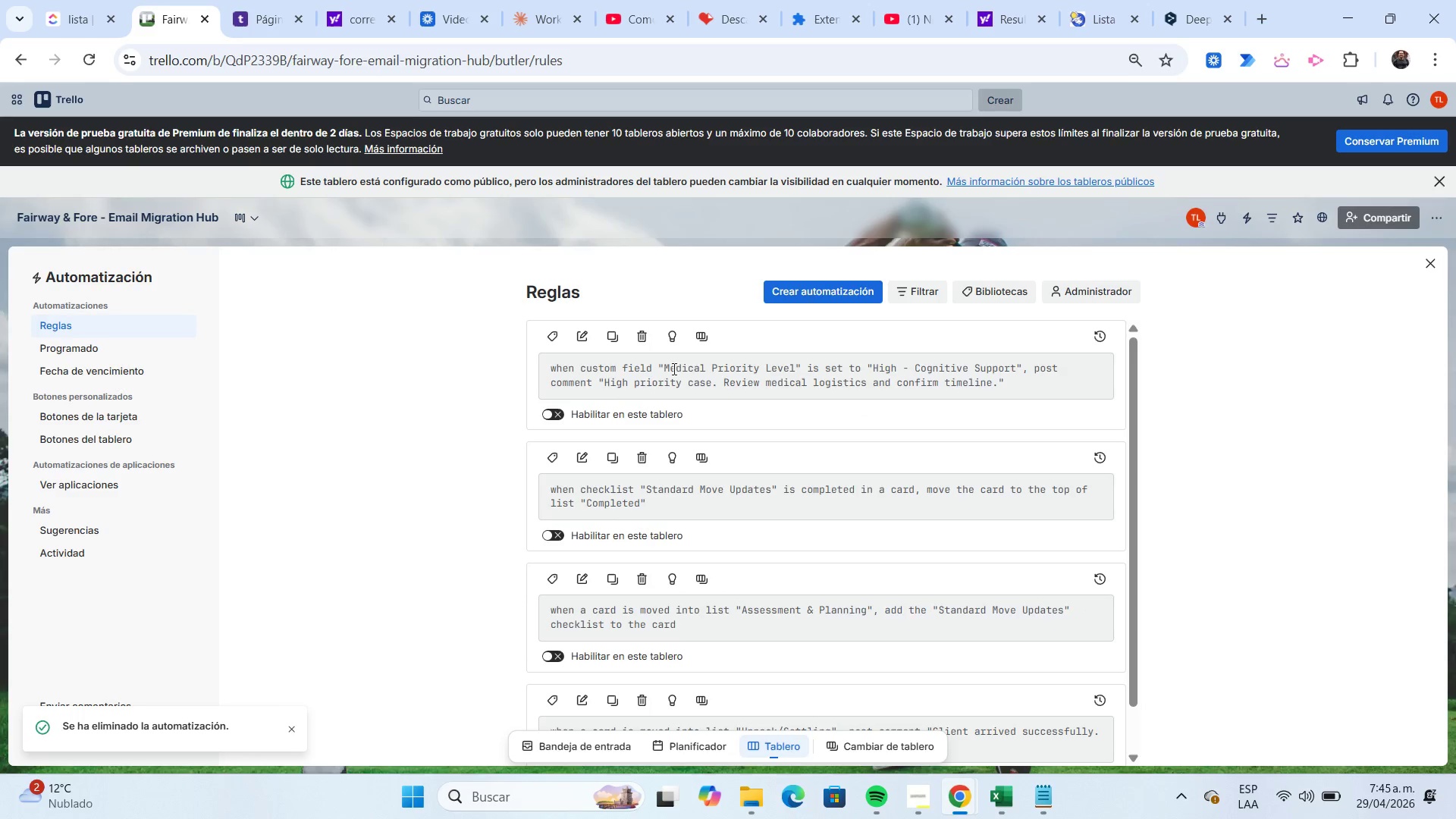 
left_click([644, 340])
 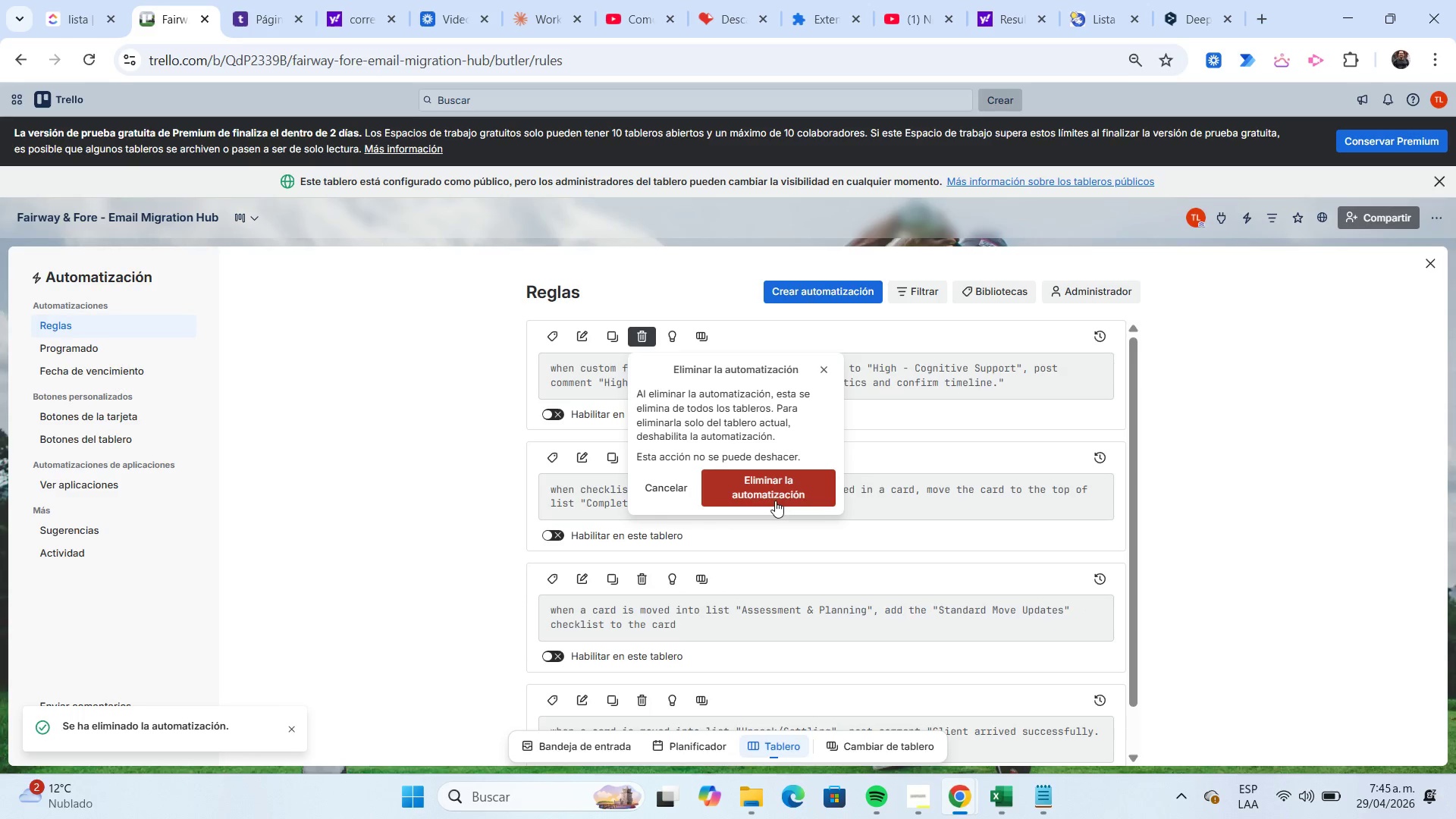 
left_click([759, 493])
 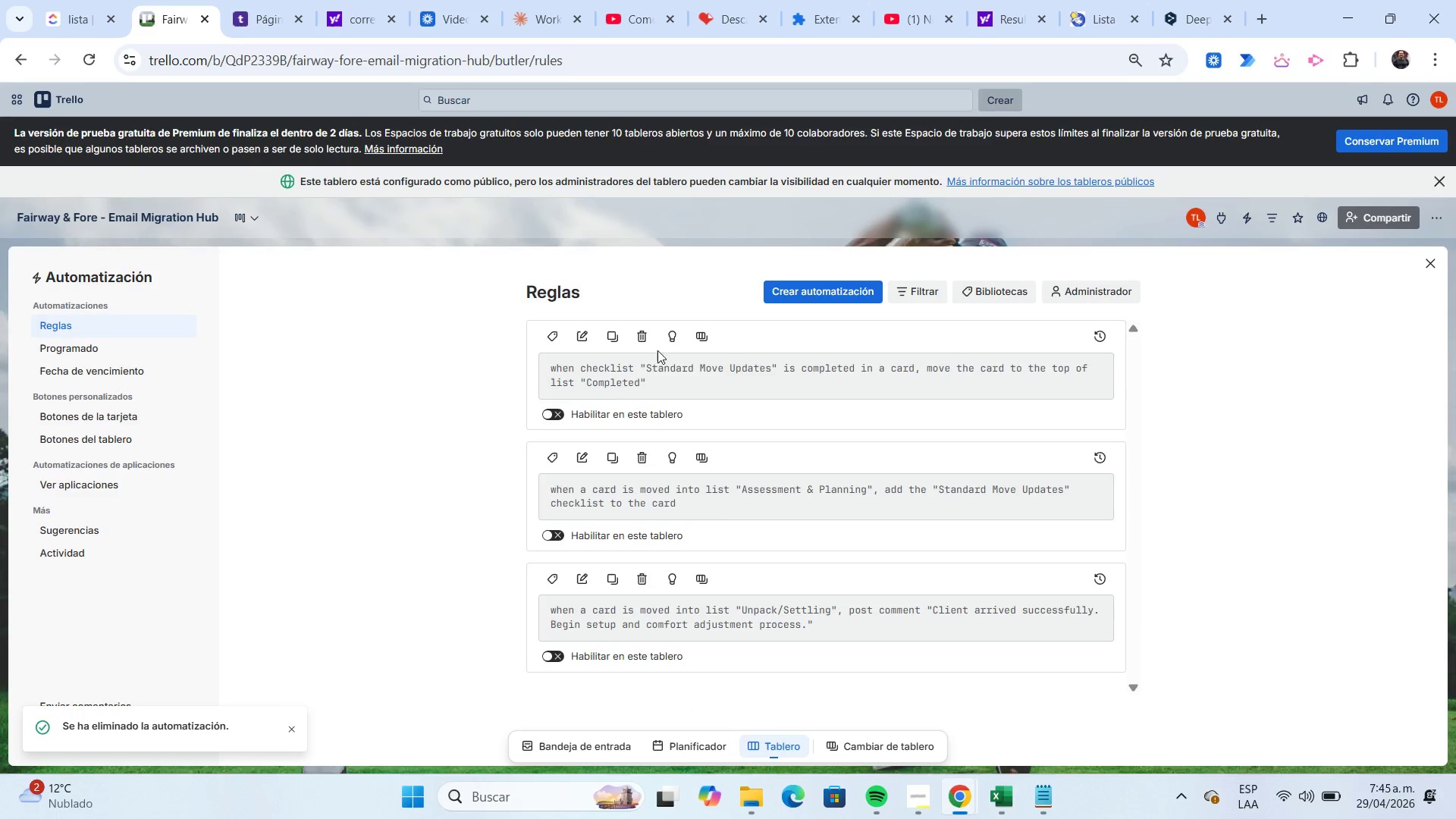 
left_click([656, 332])
 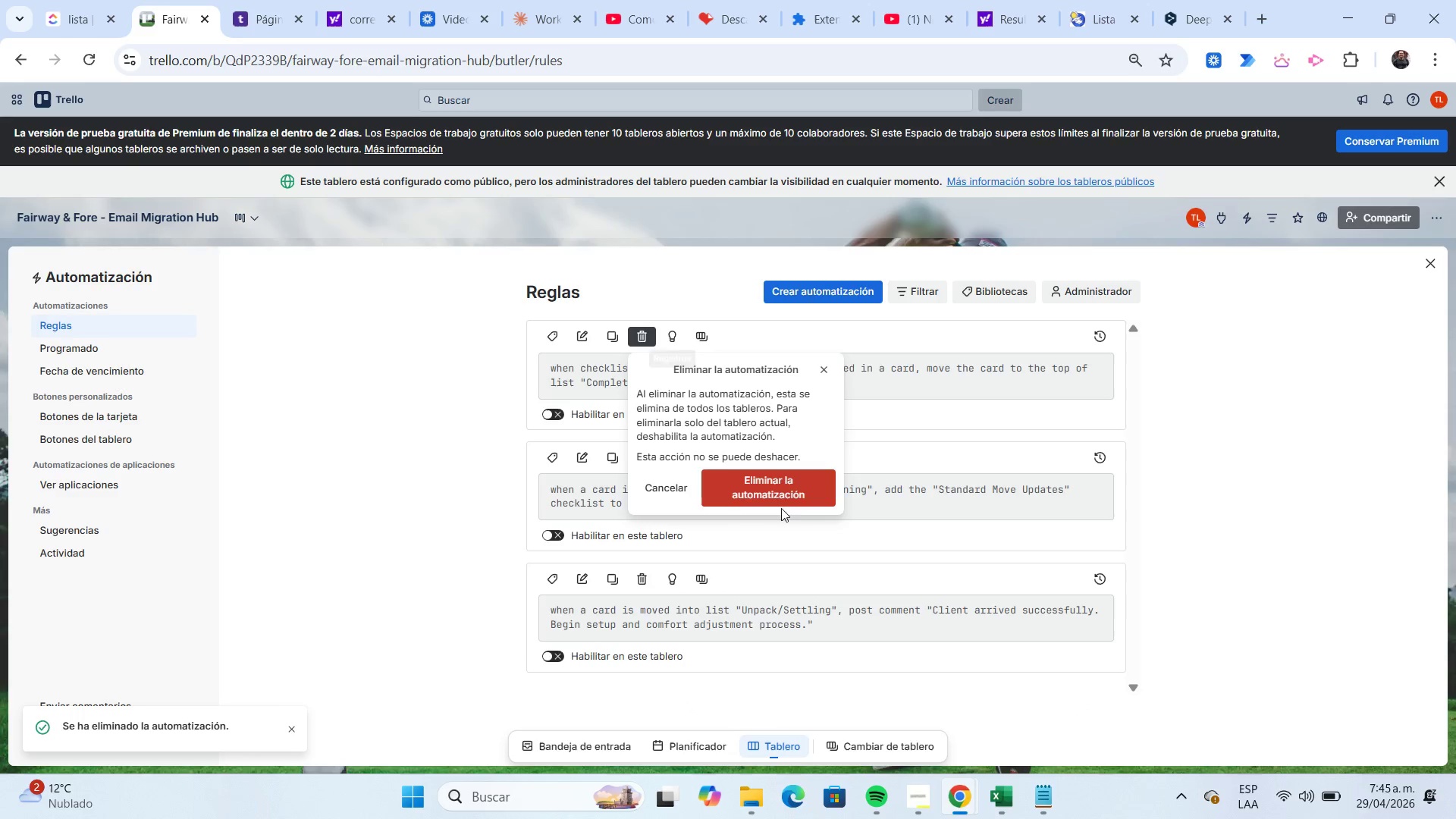 
left_click([770, 497])
 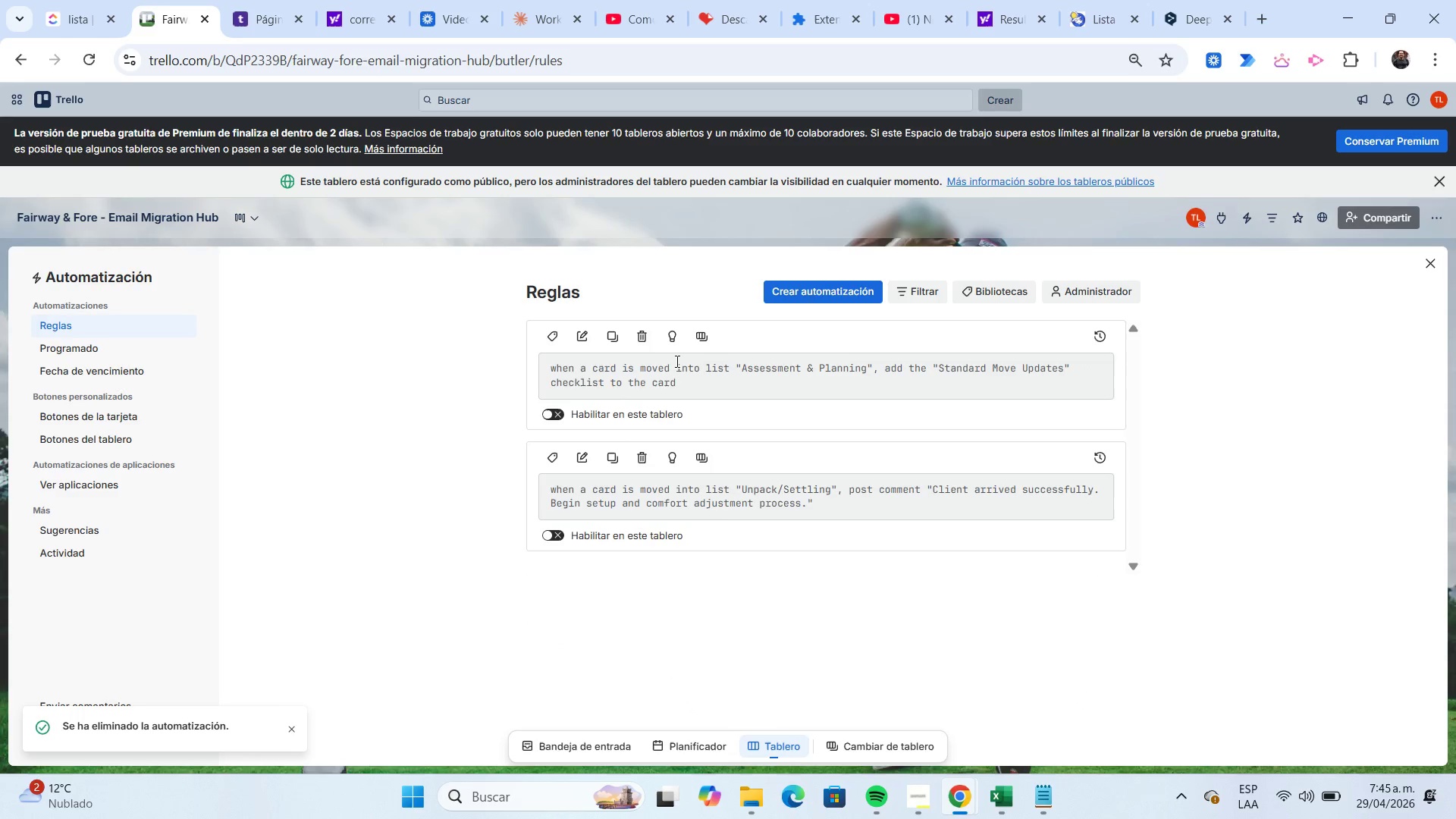 
left_click([644, 329])
 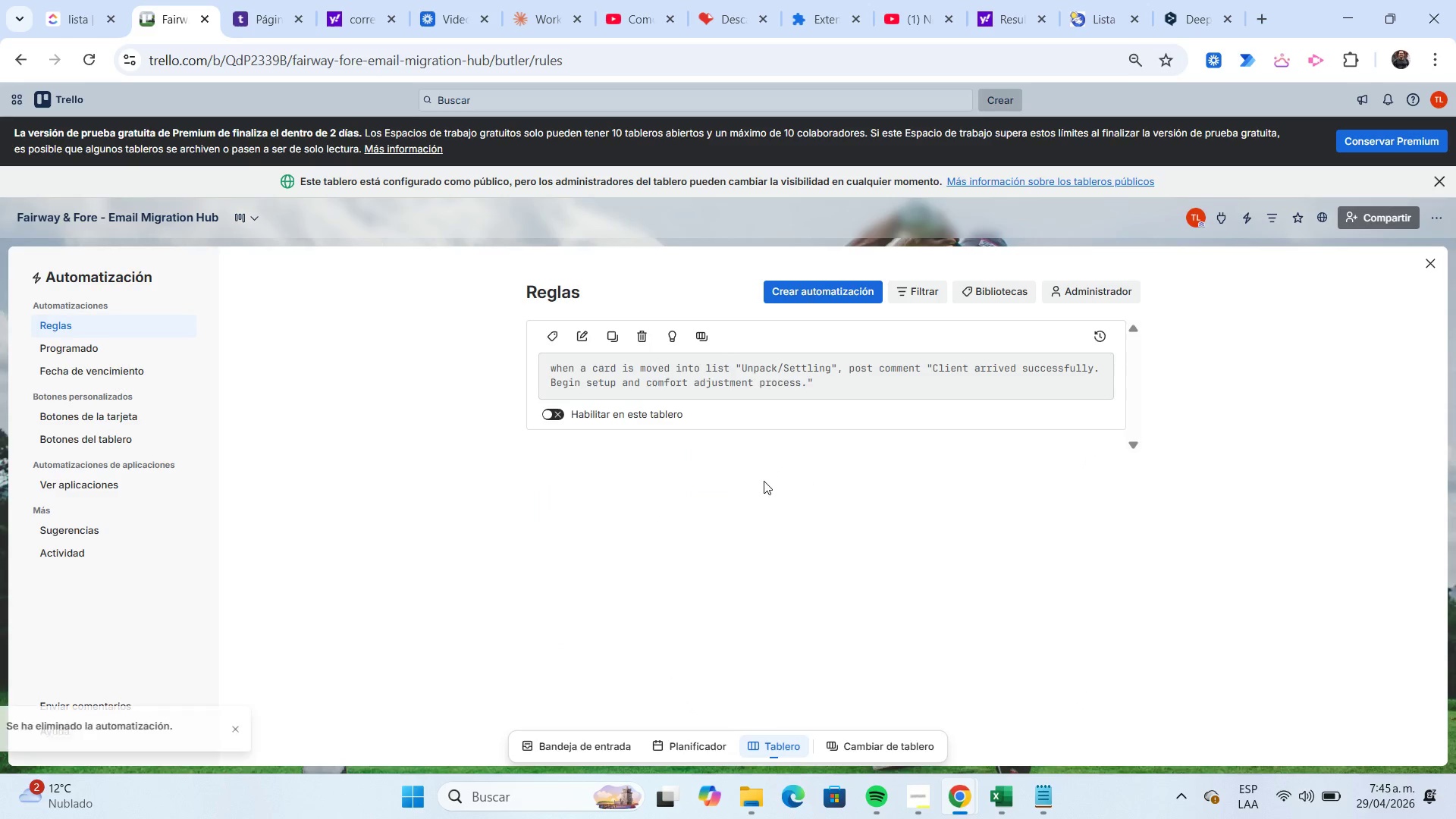 
left_click([635, 339])
 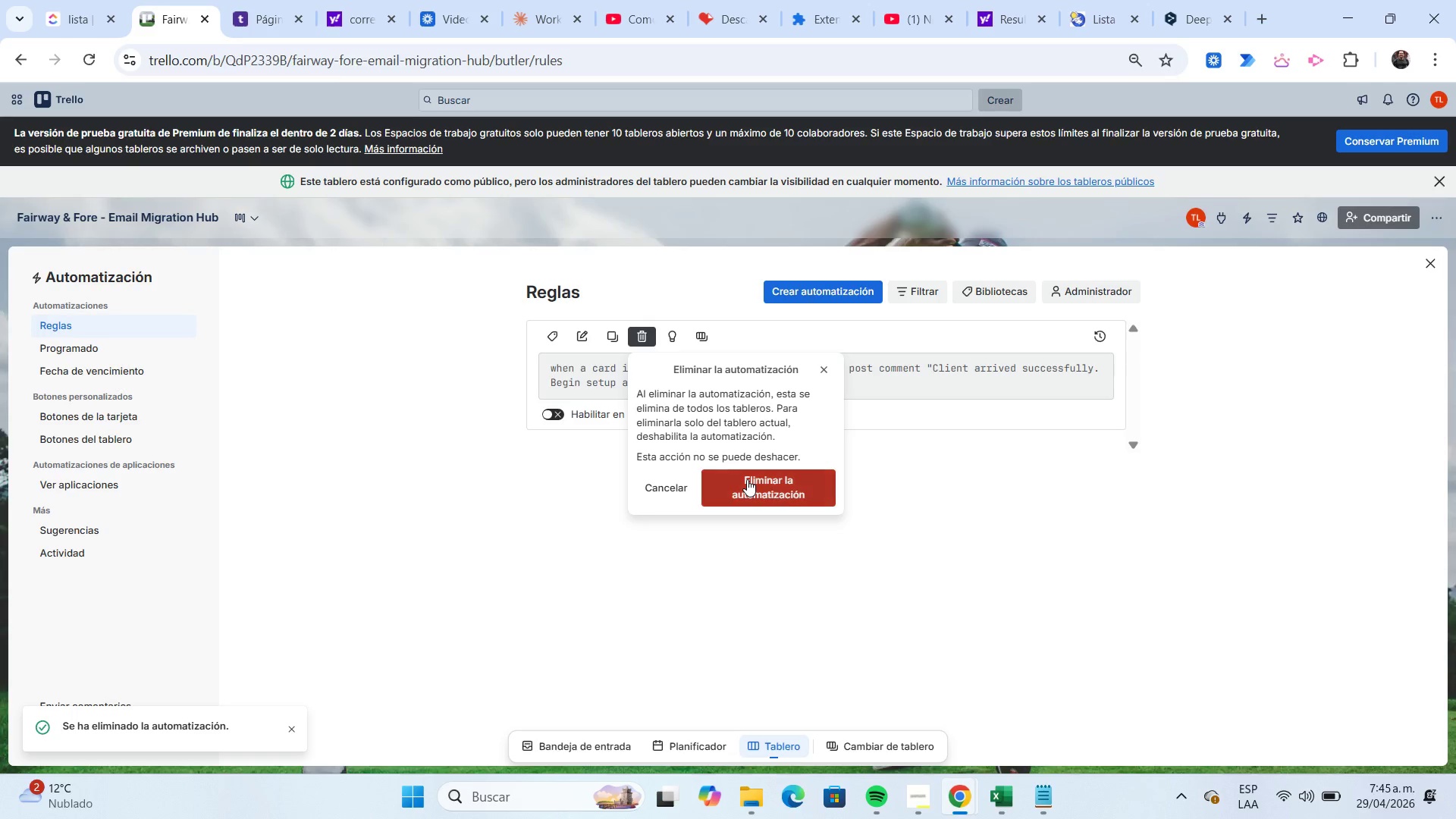 
left_click([747, 479])
 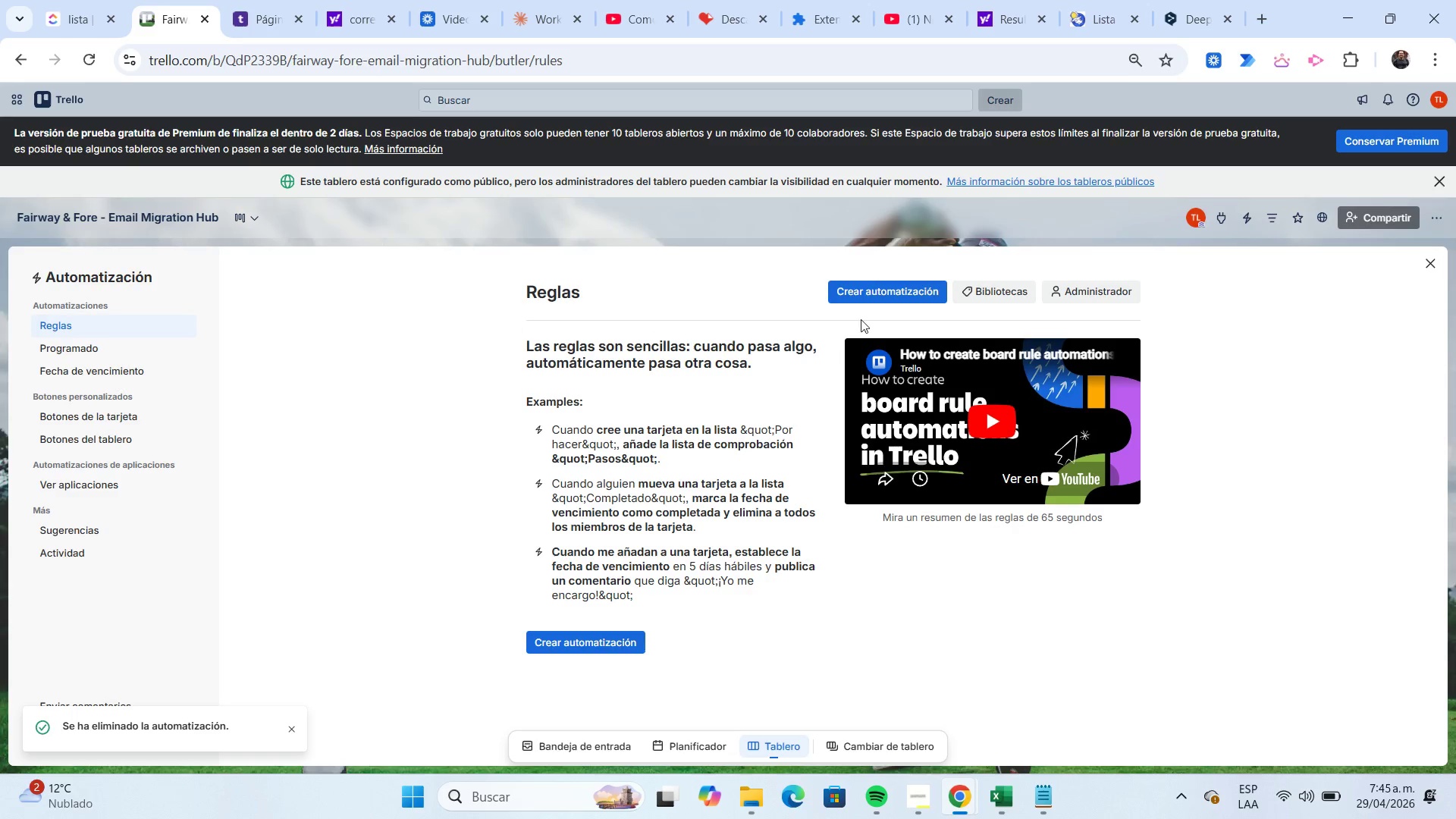 
left_click([861, 297])
 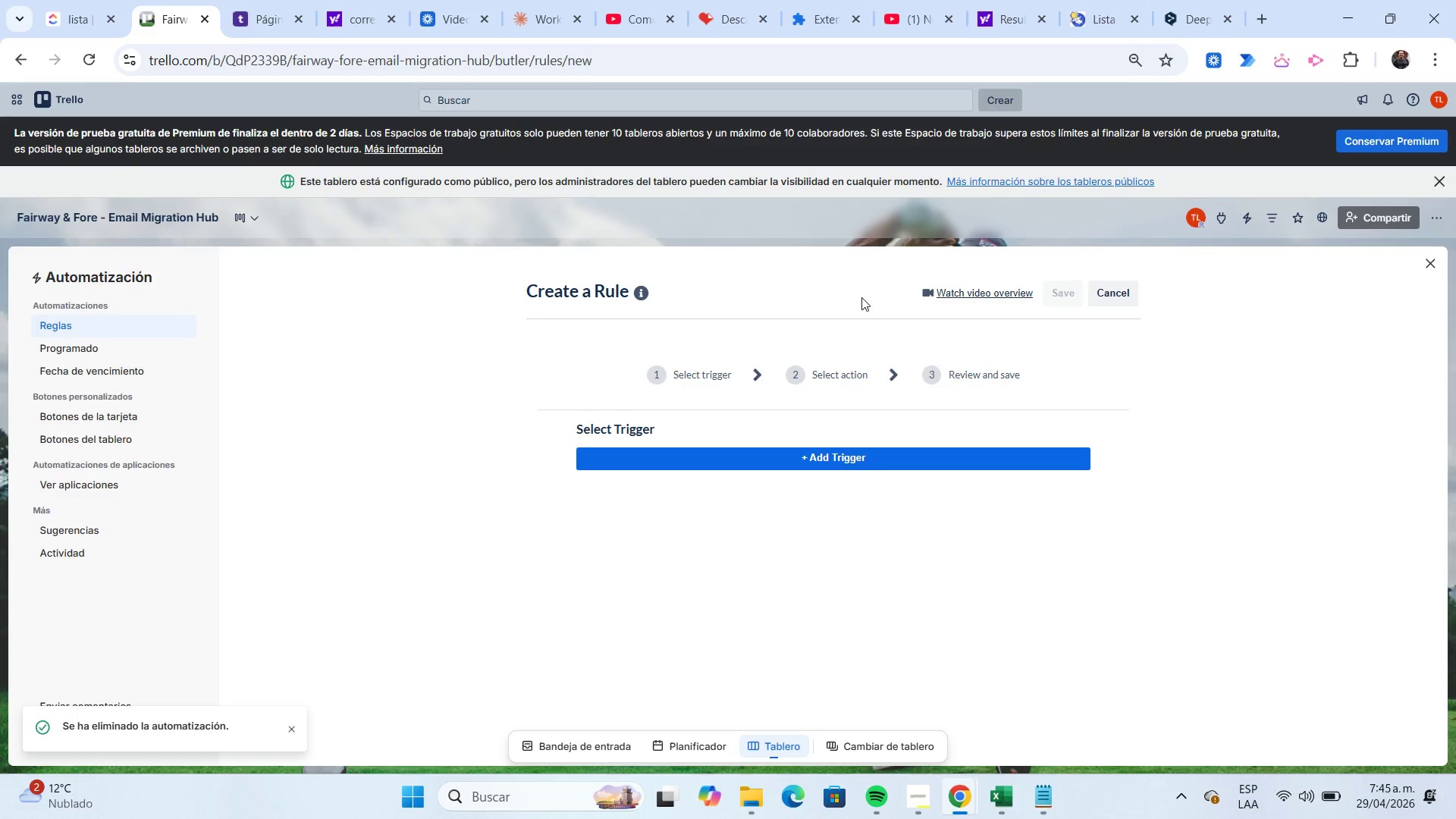 
mouse_move([823, 463])
 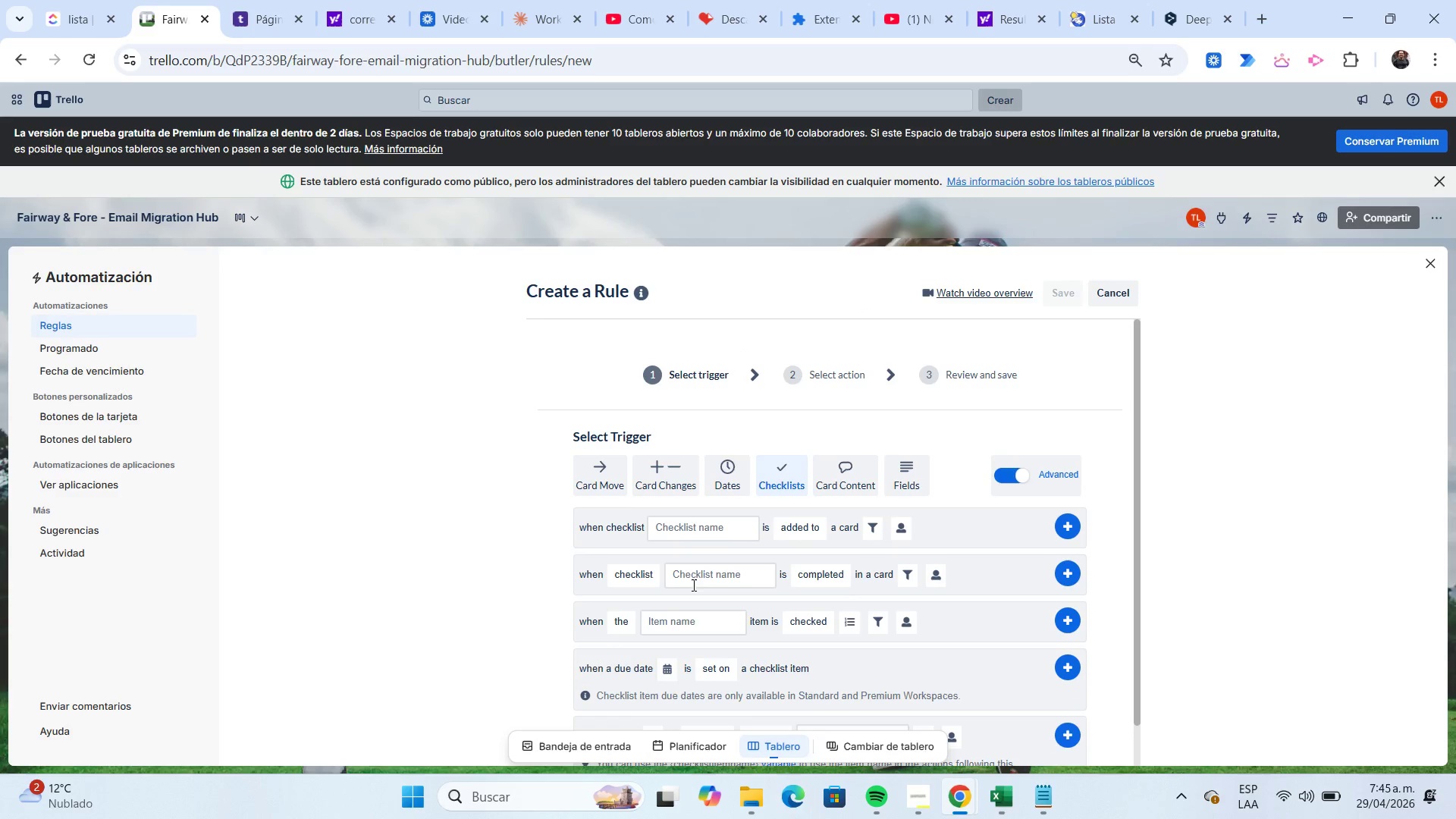 
wait(8.56)
 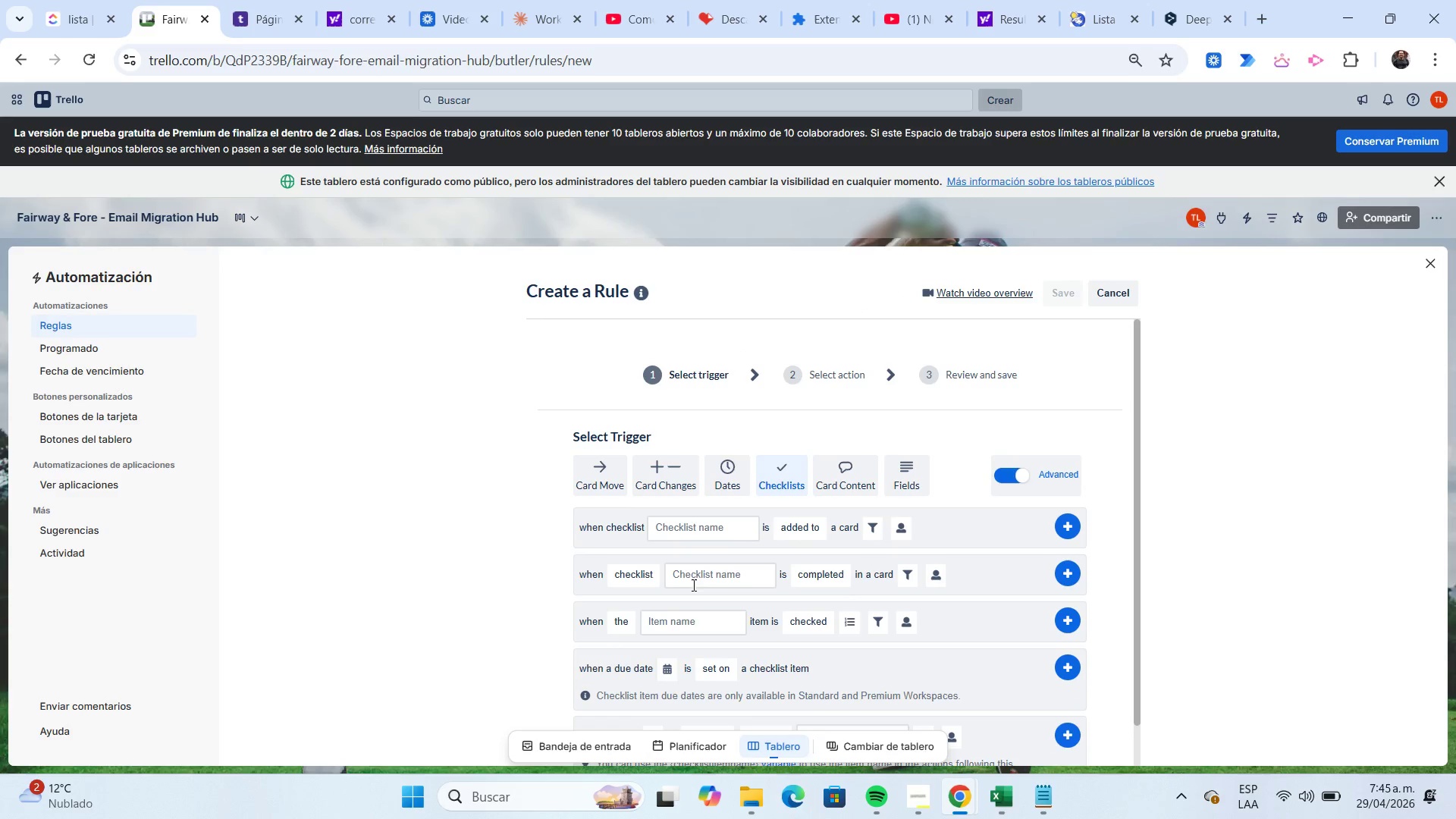 
left_click([1046, 788])
 